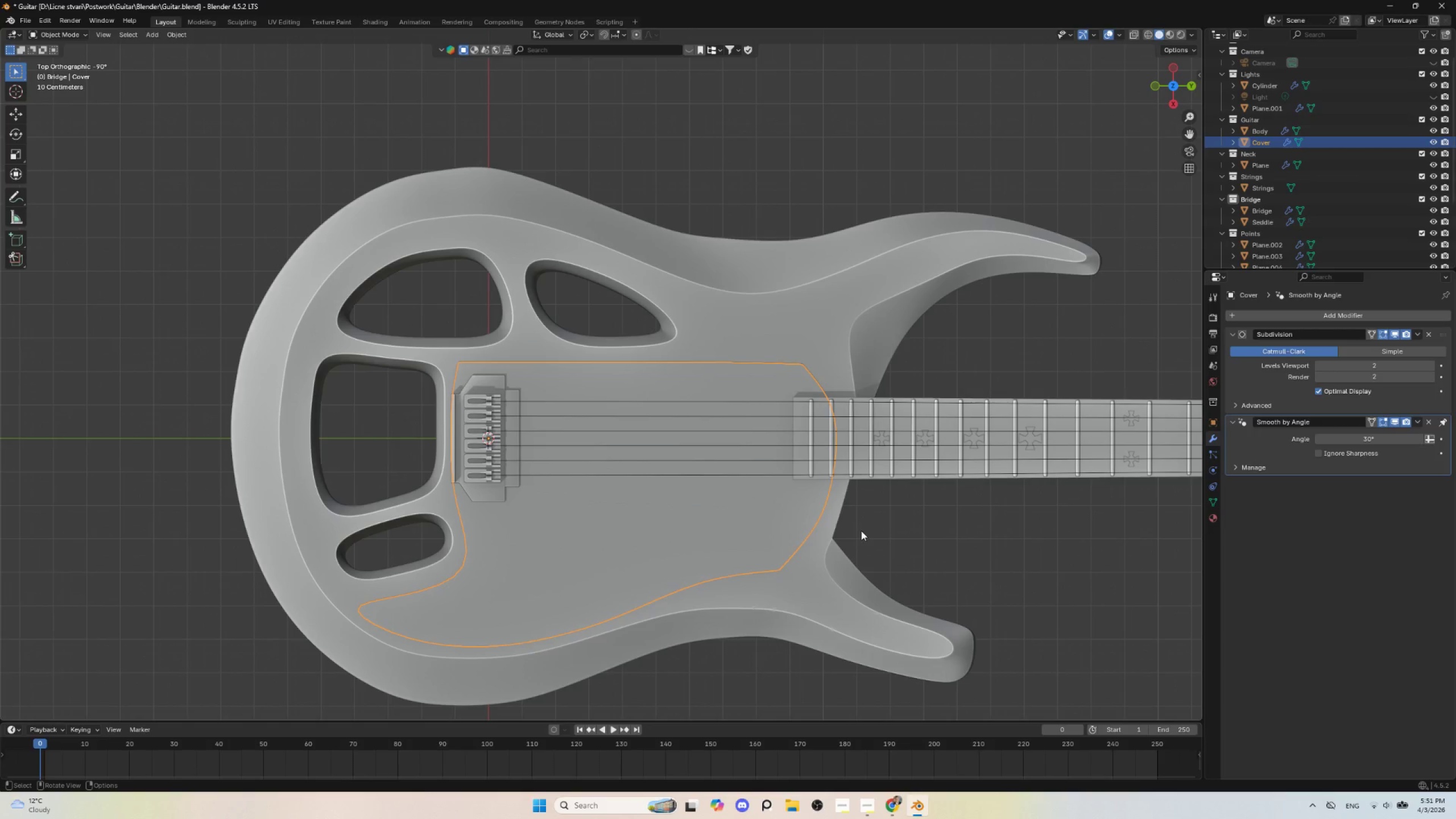 
scroll: coordinate [861, 534], scroll_direction: down, amount: 2.0
 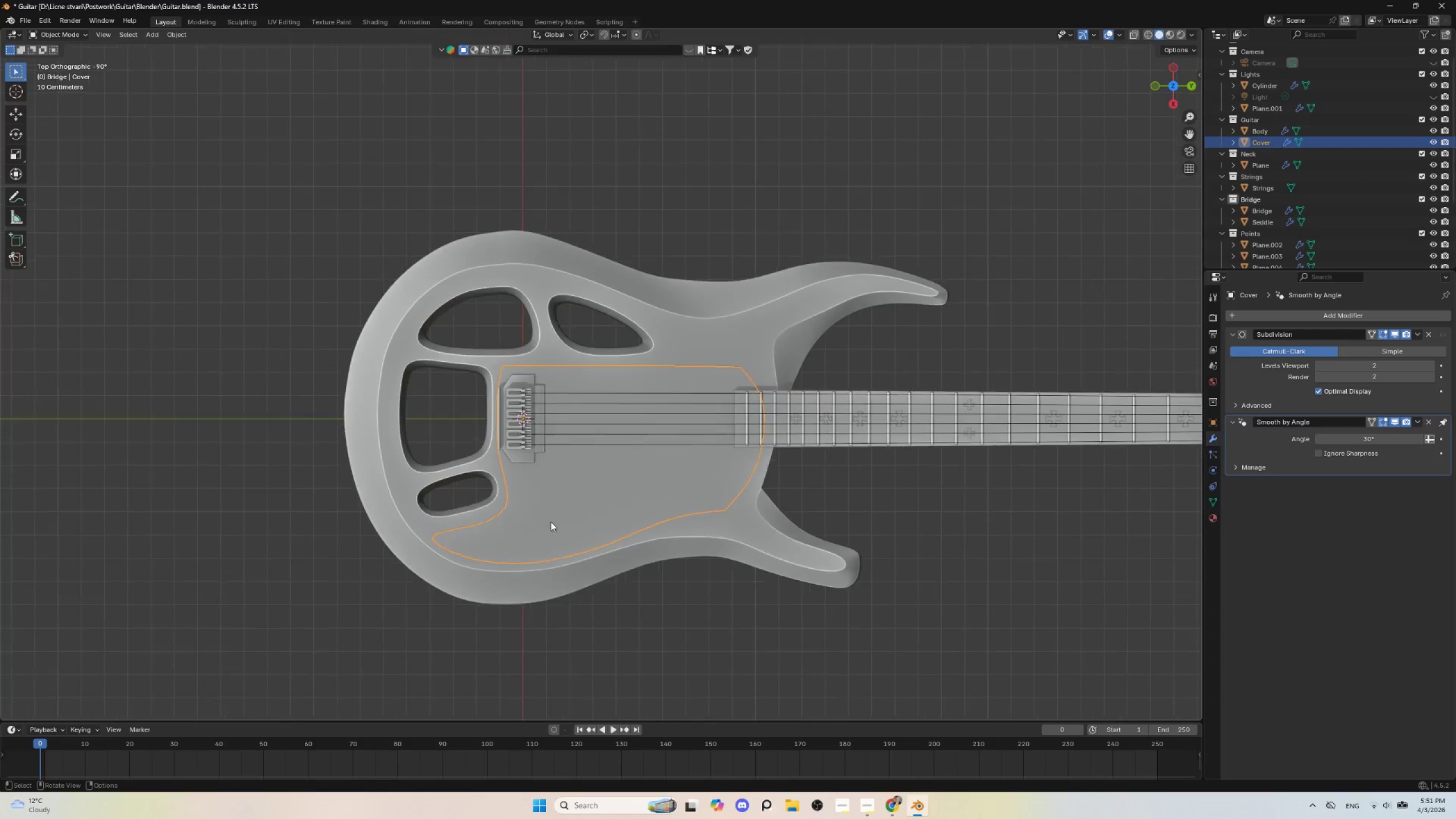 
key(Tab)
 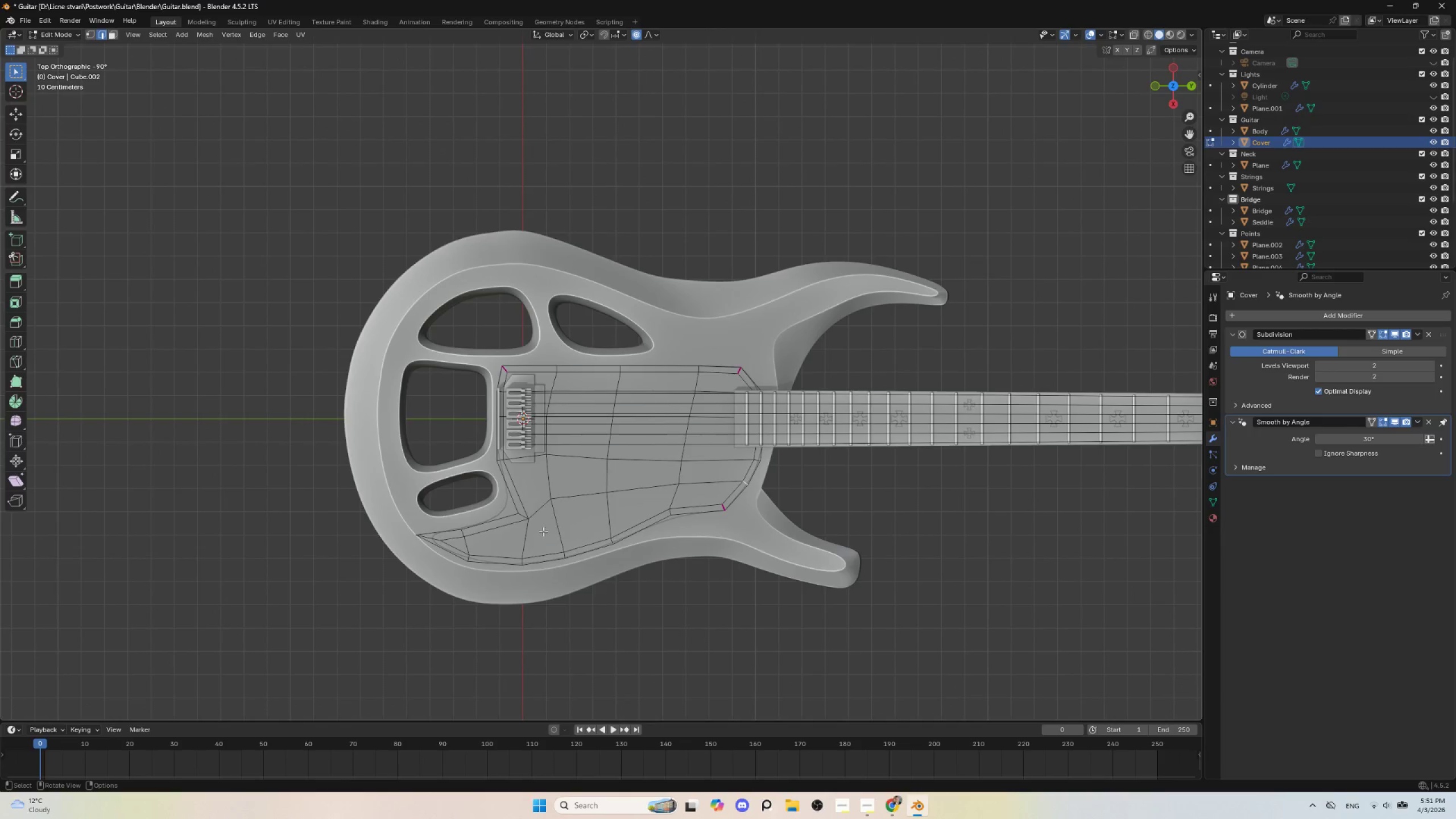 
scroll: coordinate [543, 531], scroll_direction: up, amount: 2.0
 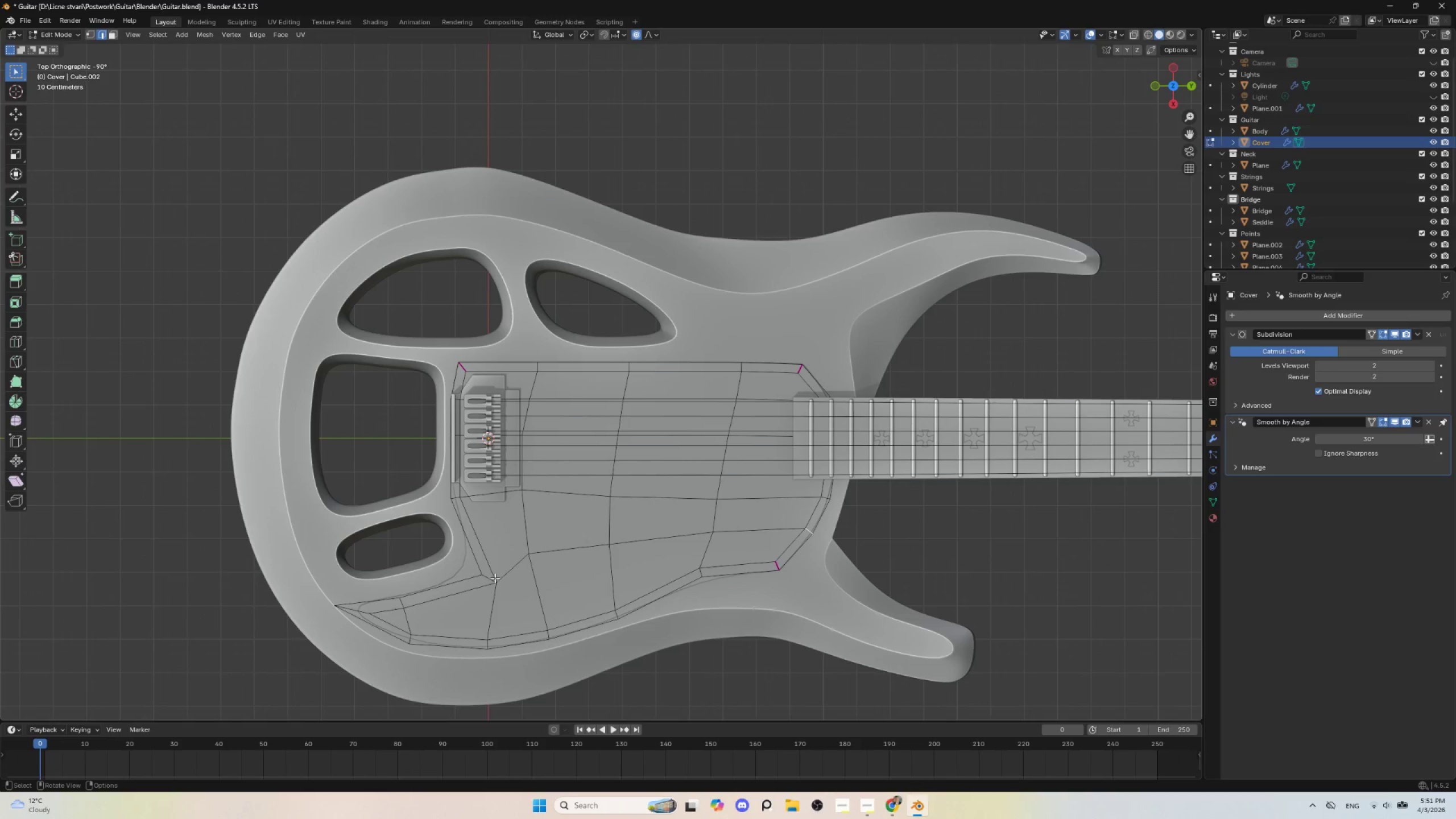 
left_click([489, 578])
 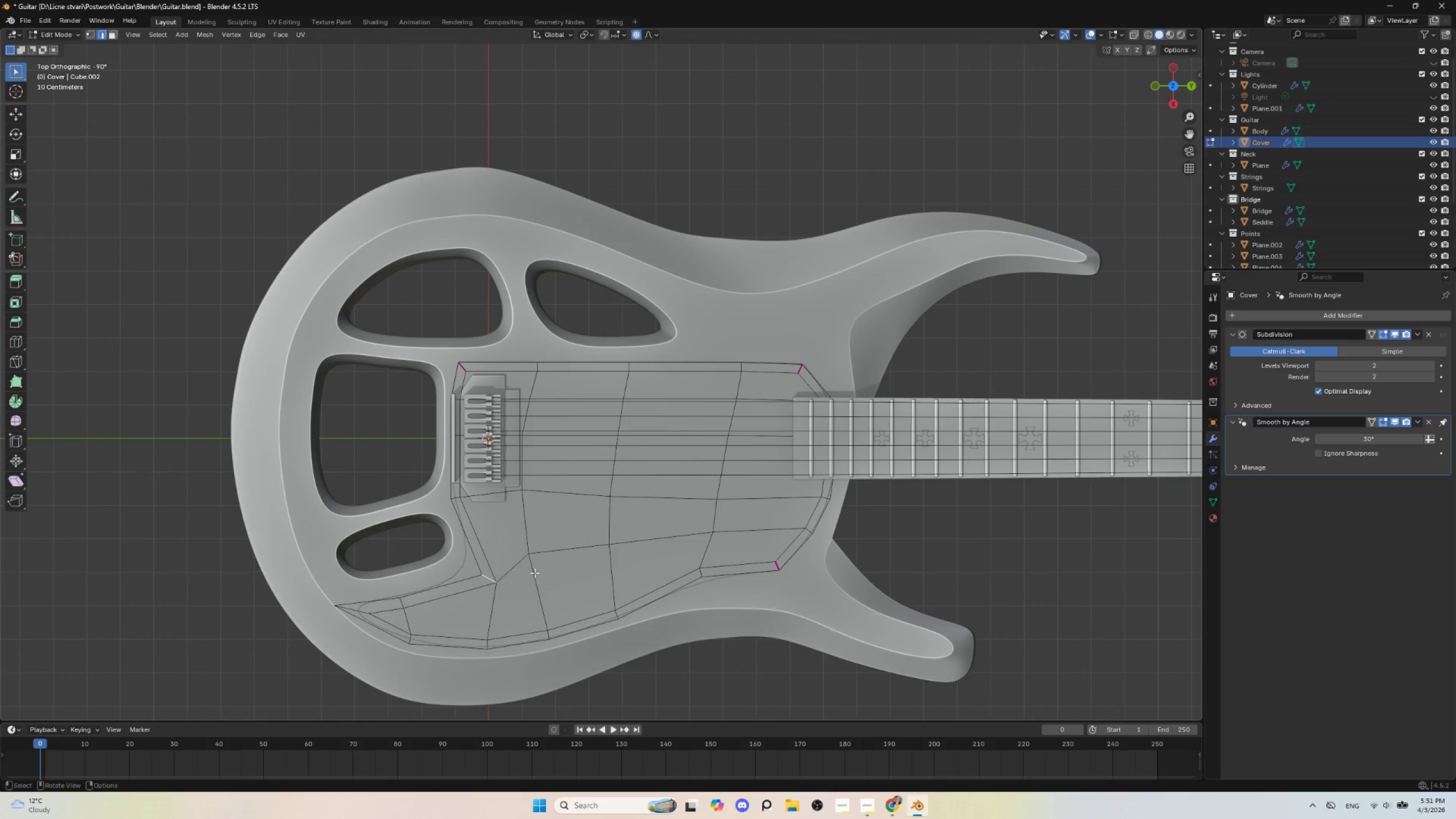 
key(Shift+E)
 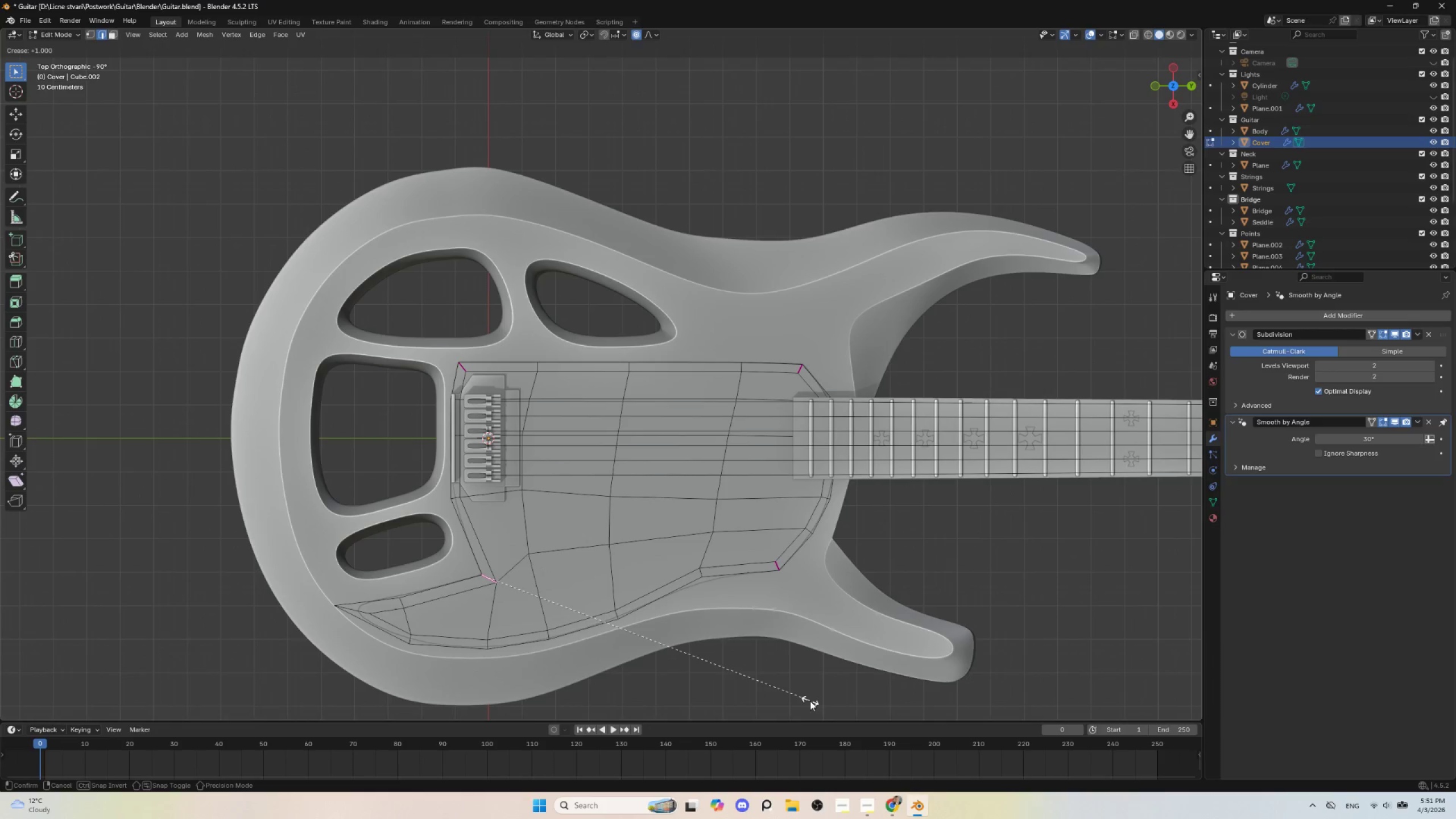 
left_click([810, 701])
 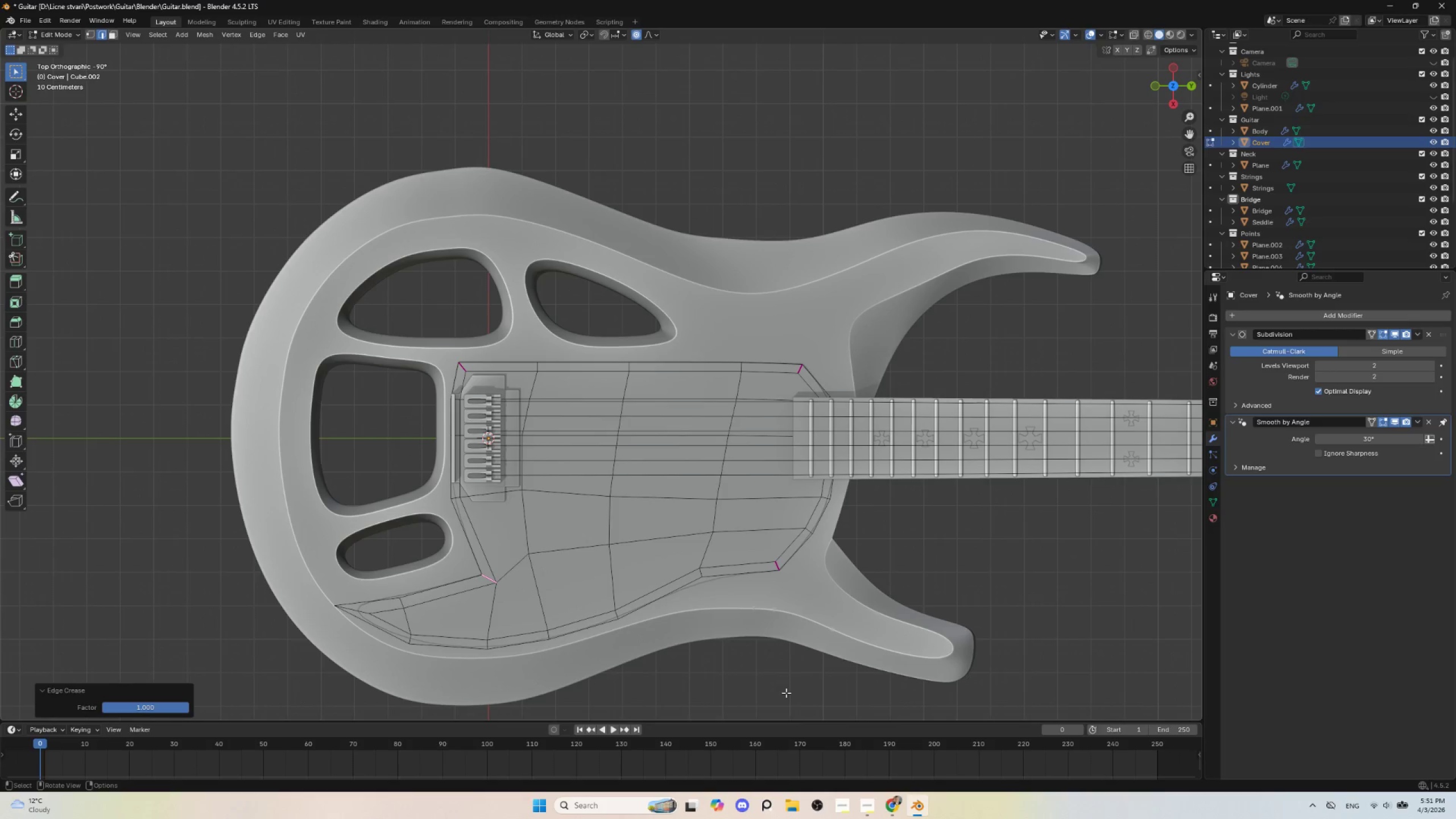 
key(Tab)
 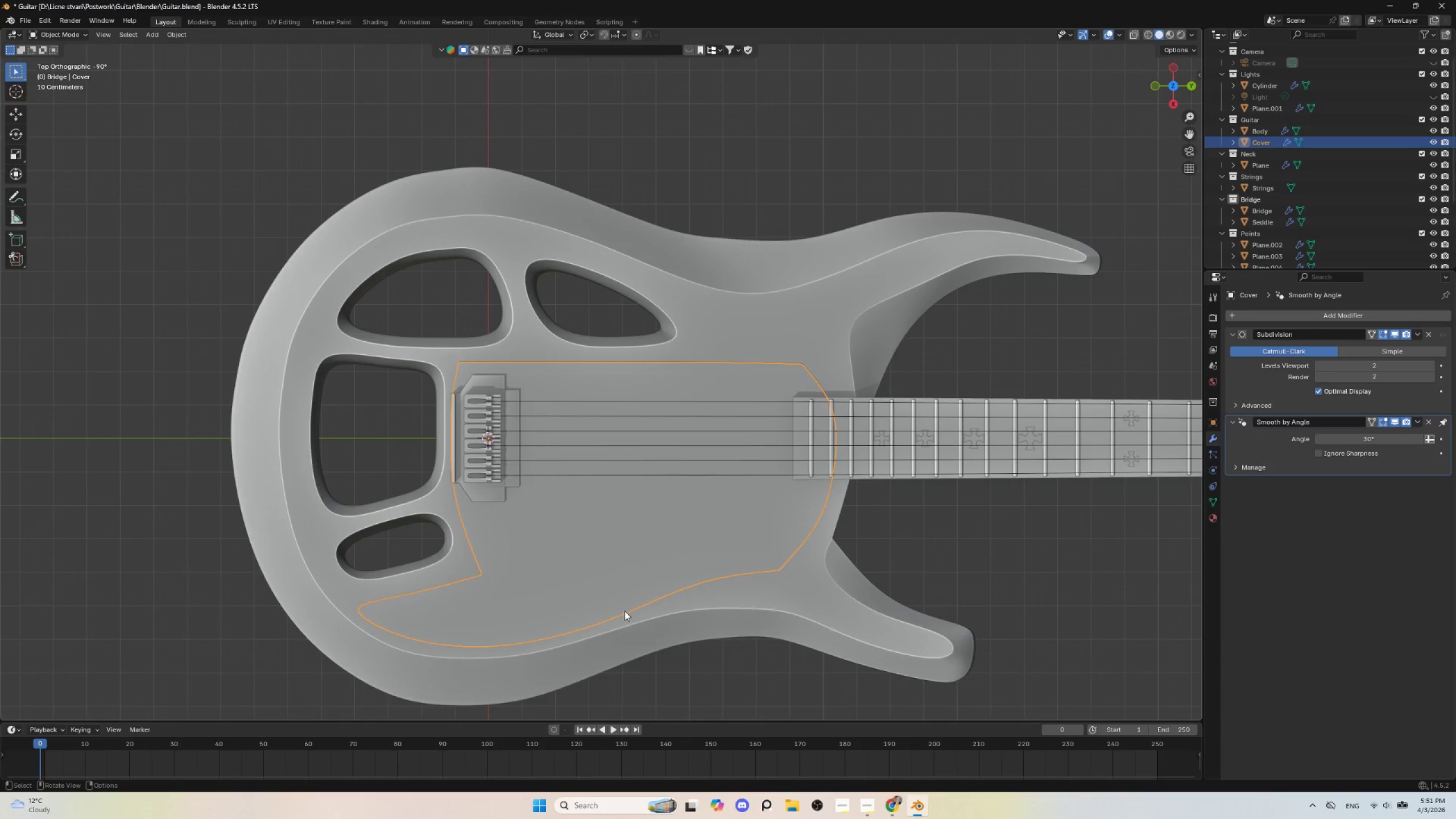 
scroll: coordinate [624, 619], scroll_direction: down, amount: 4.0
 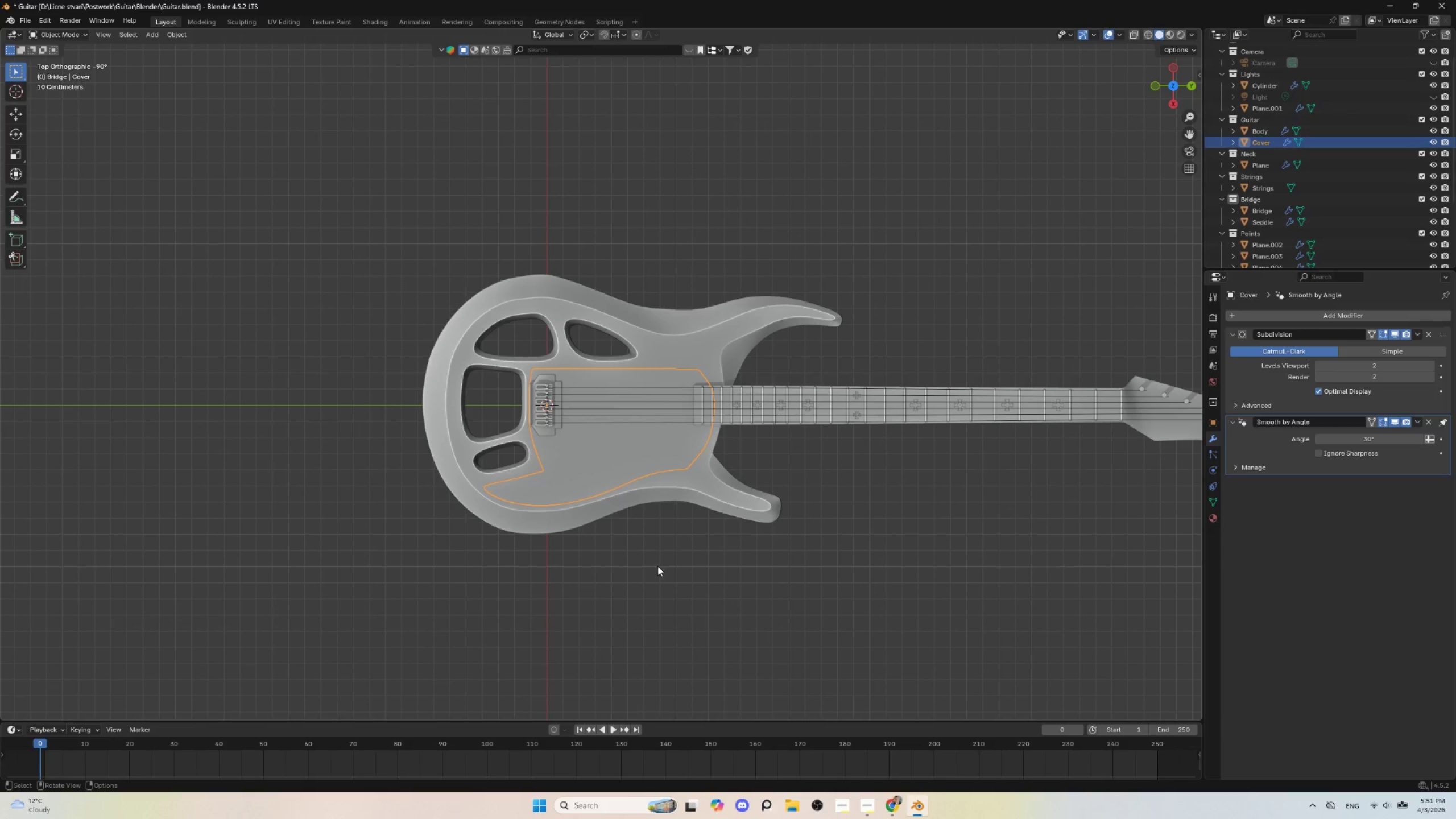 
scroll: coordinate [652, 566], scroll_direction: up, amount: 2.0
 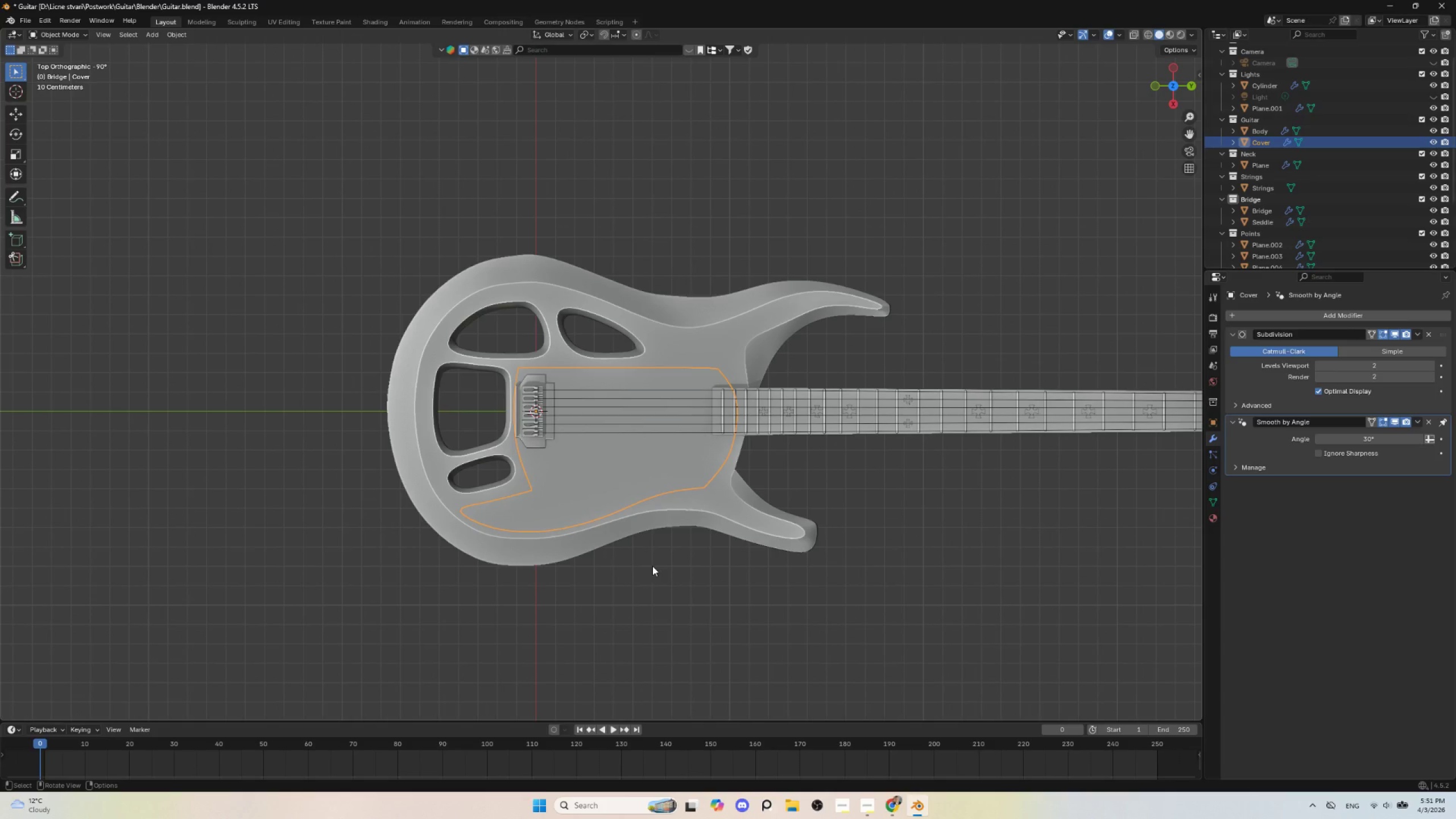 
key(Control+Z)
 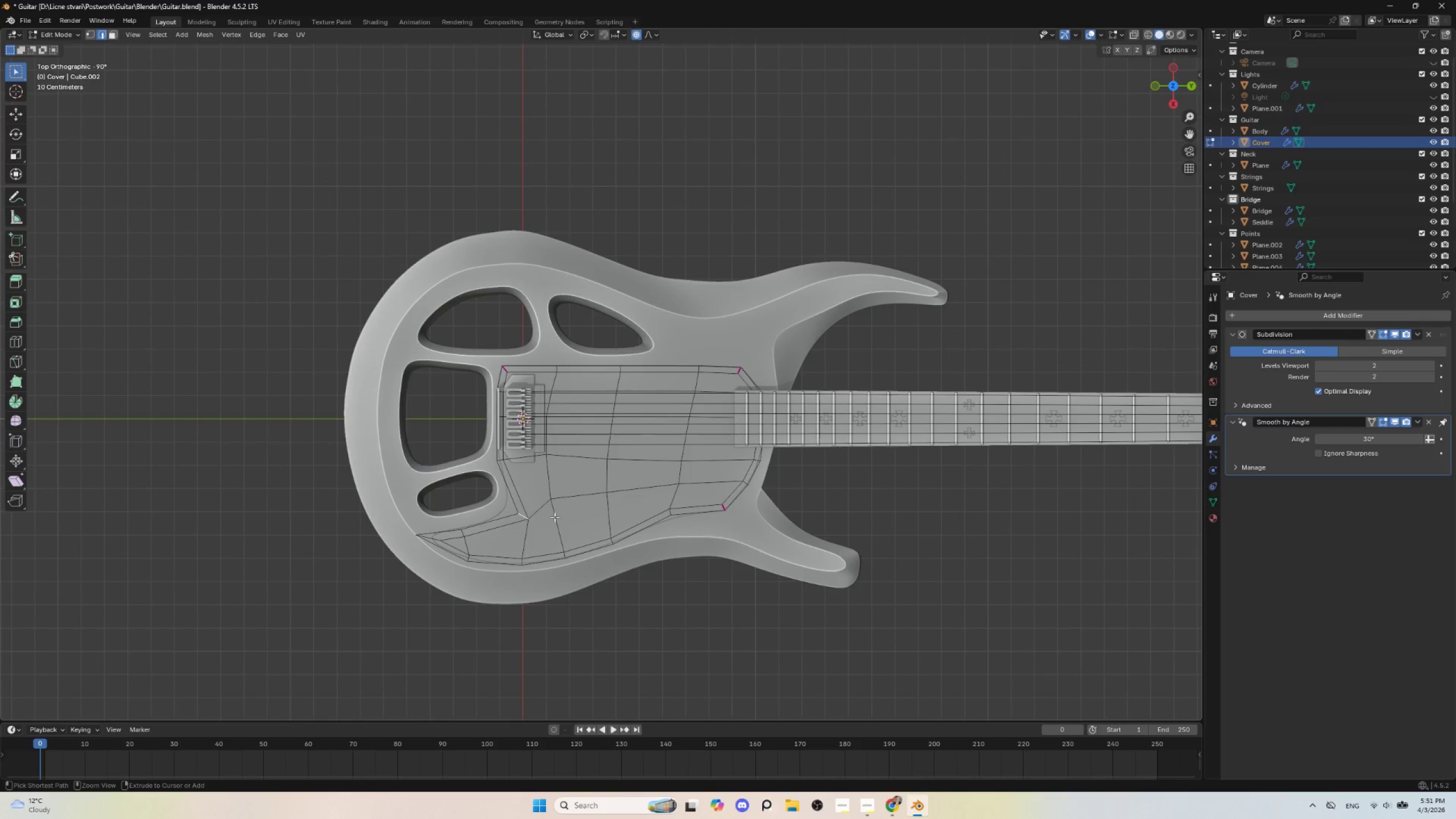 
key(Control+Z)
 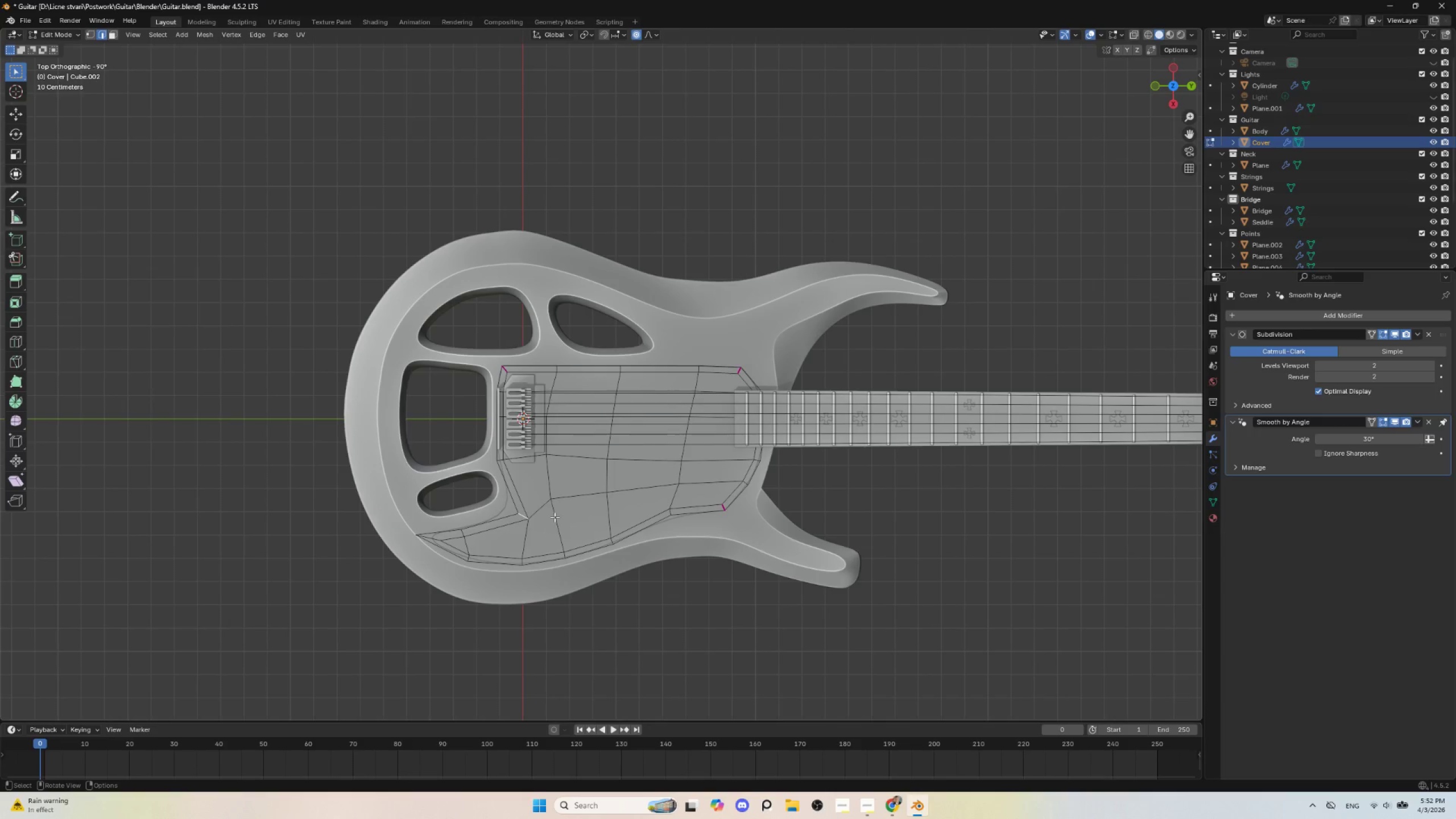 
wait(45.8)
 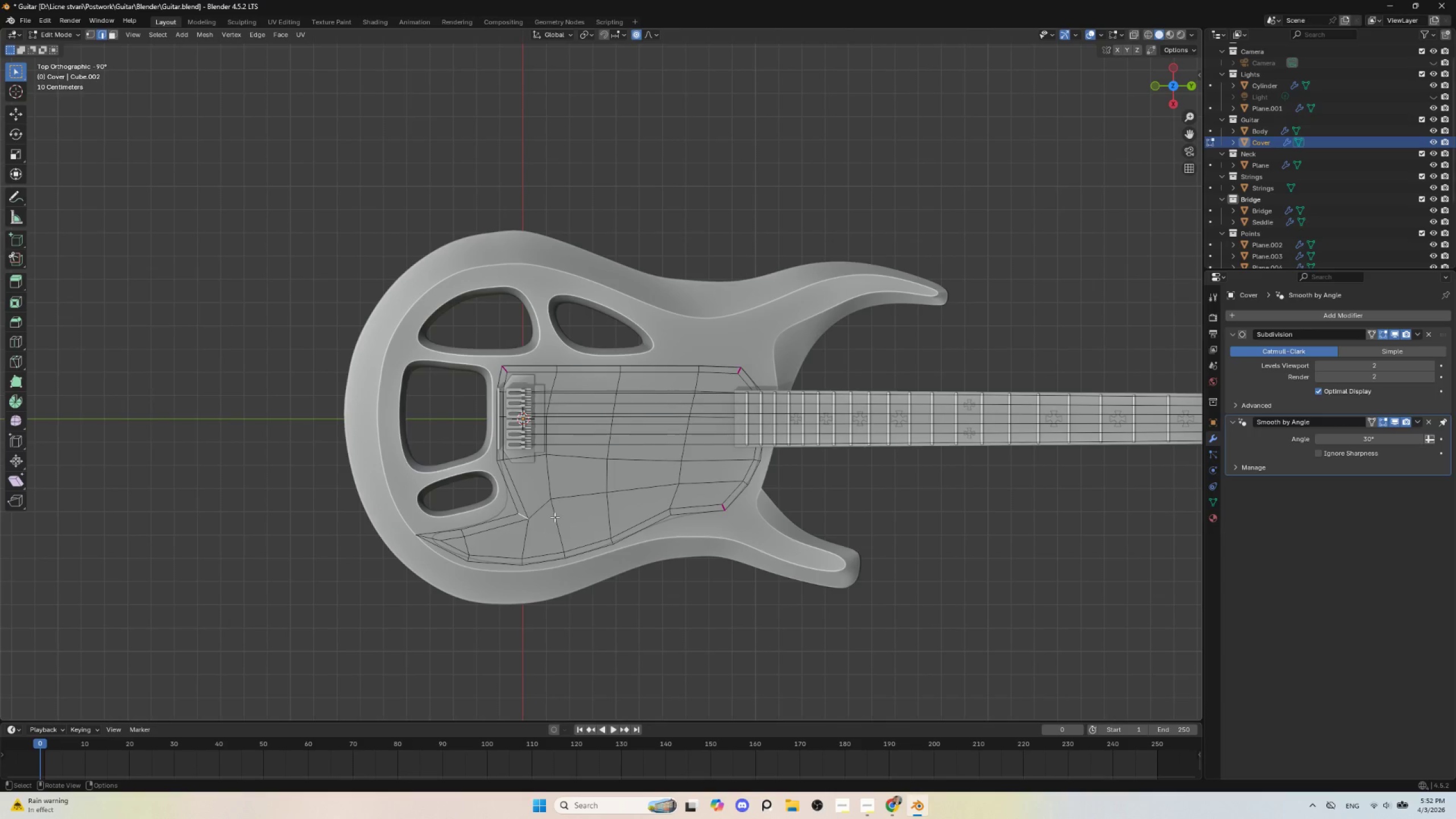 
key(Tab)
 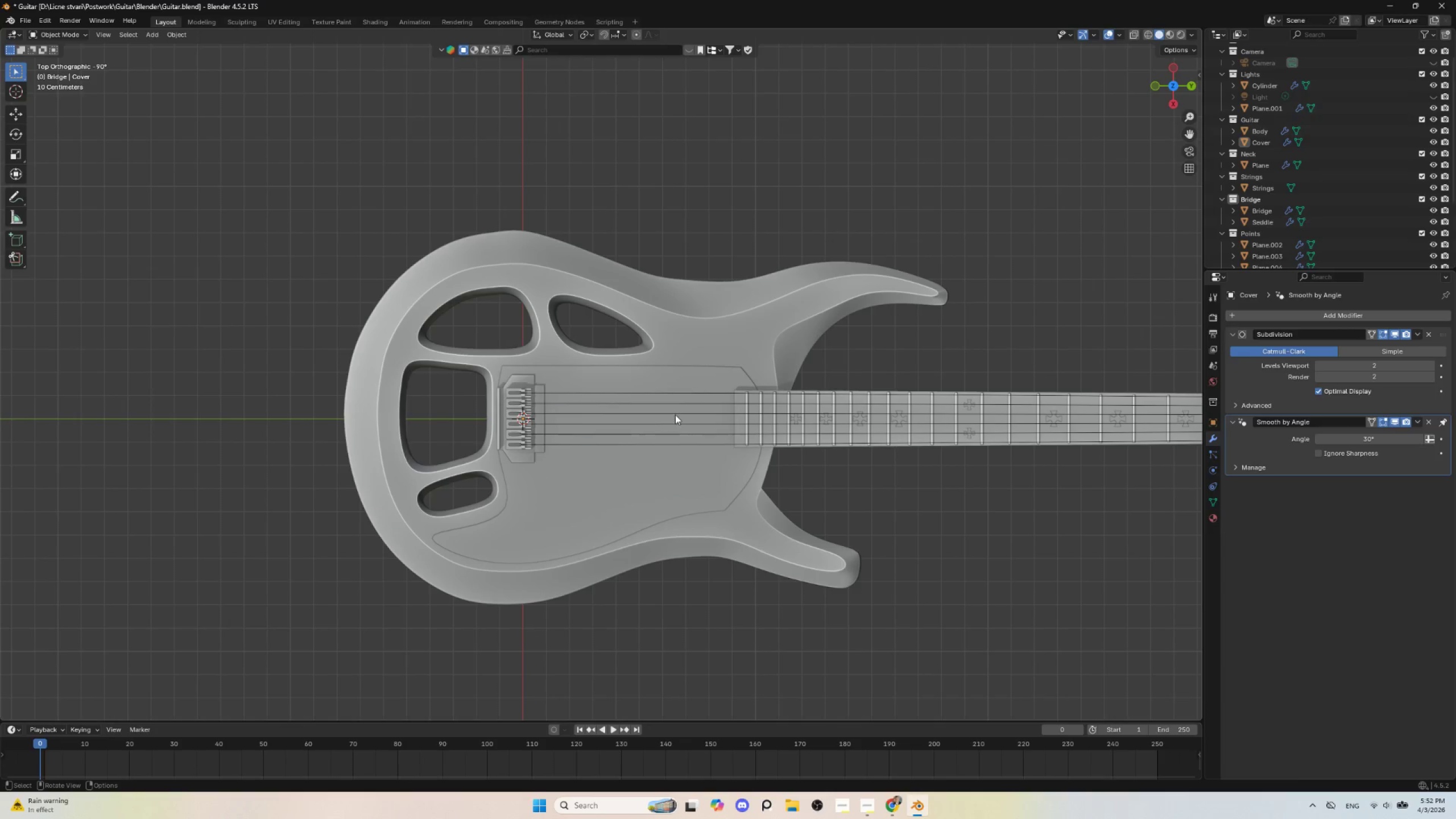 
wait(7.17)
 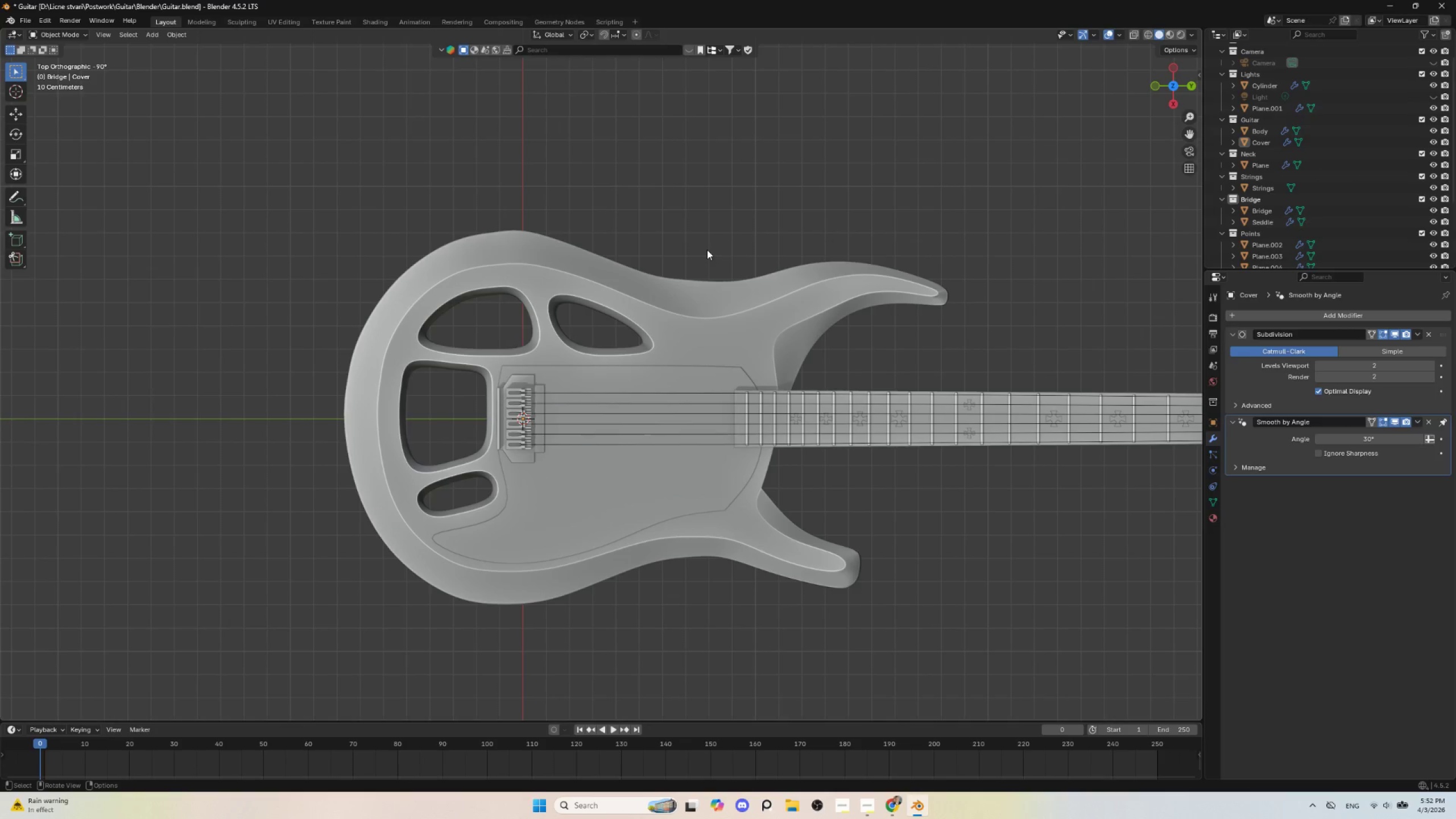 
scroll: coordinate [607, 431], scroll_direction: up, amount: 2.0
 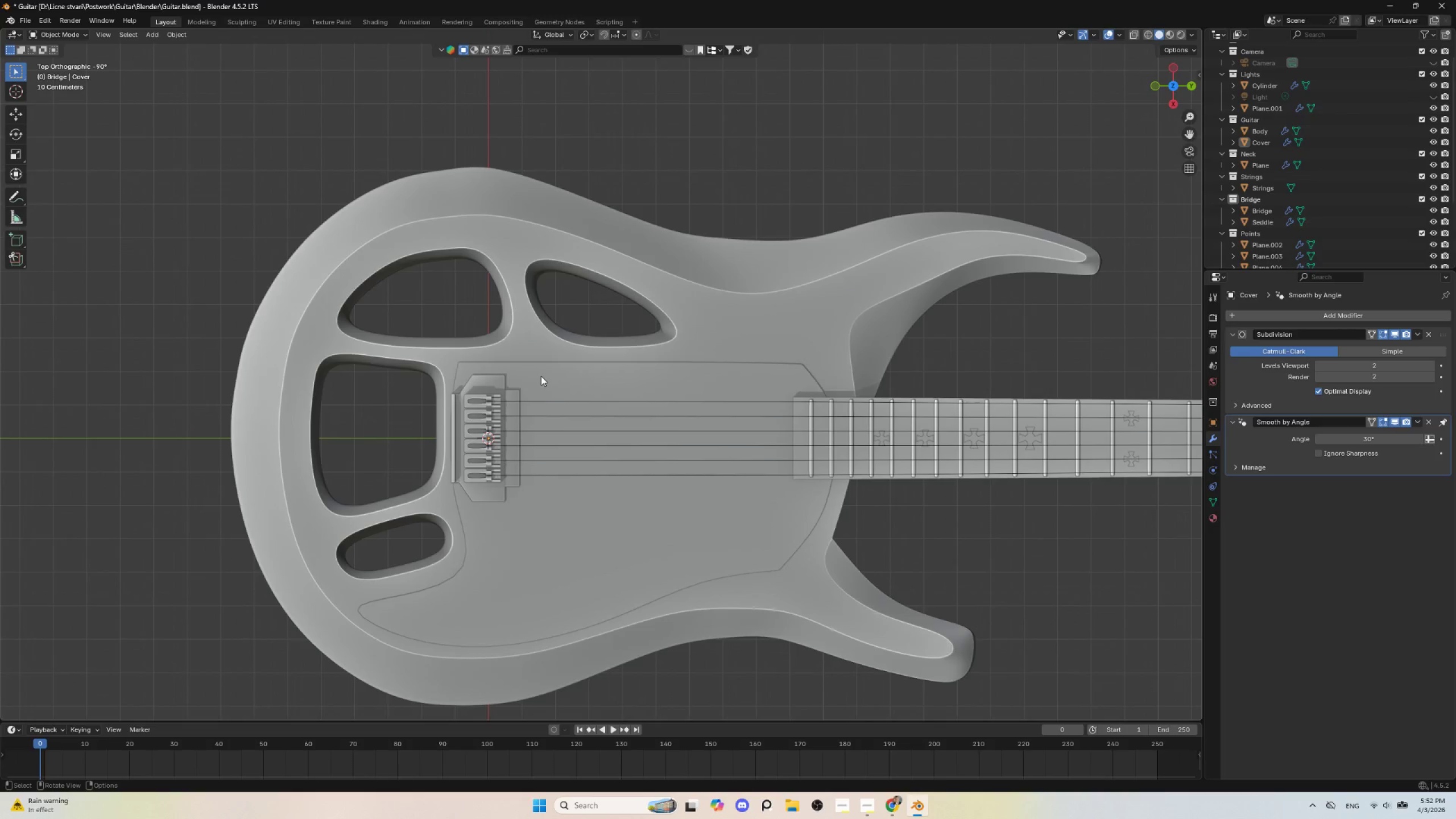 
left_click([541, 376])
 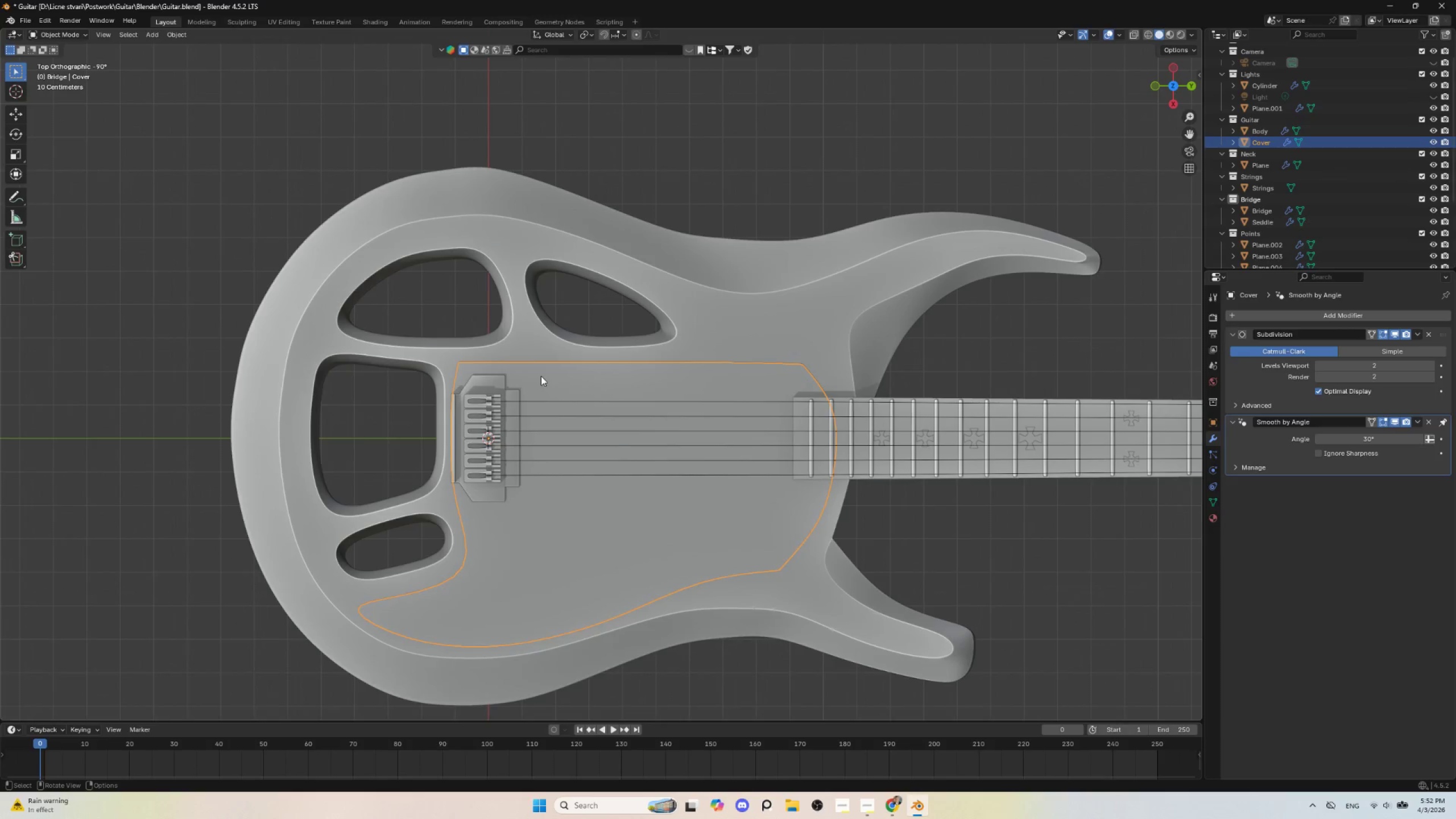 
key(Tab)
 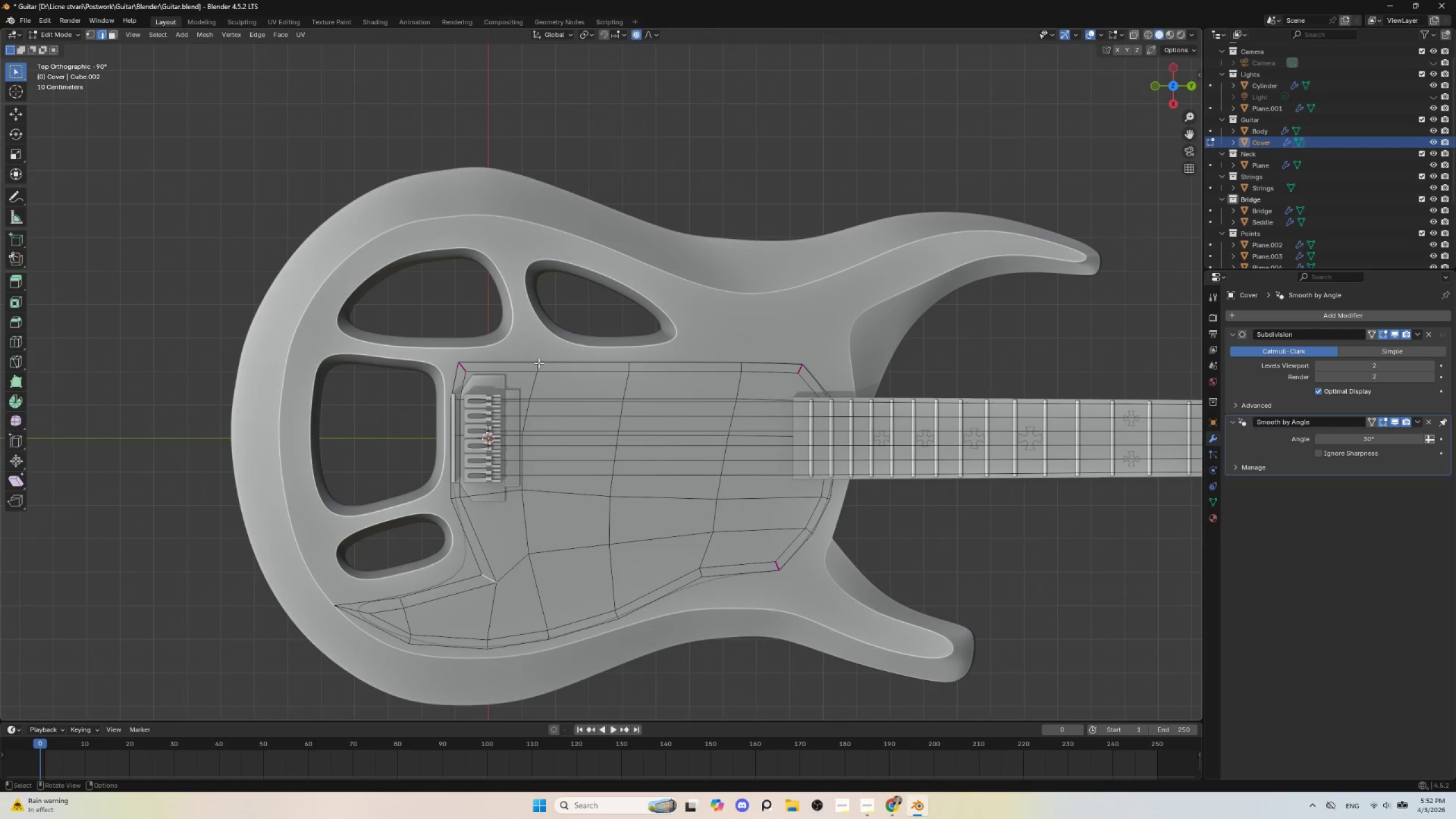 
left_click([539, 360])
 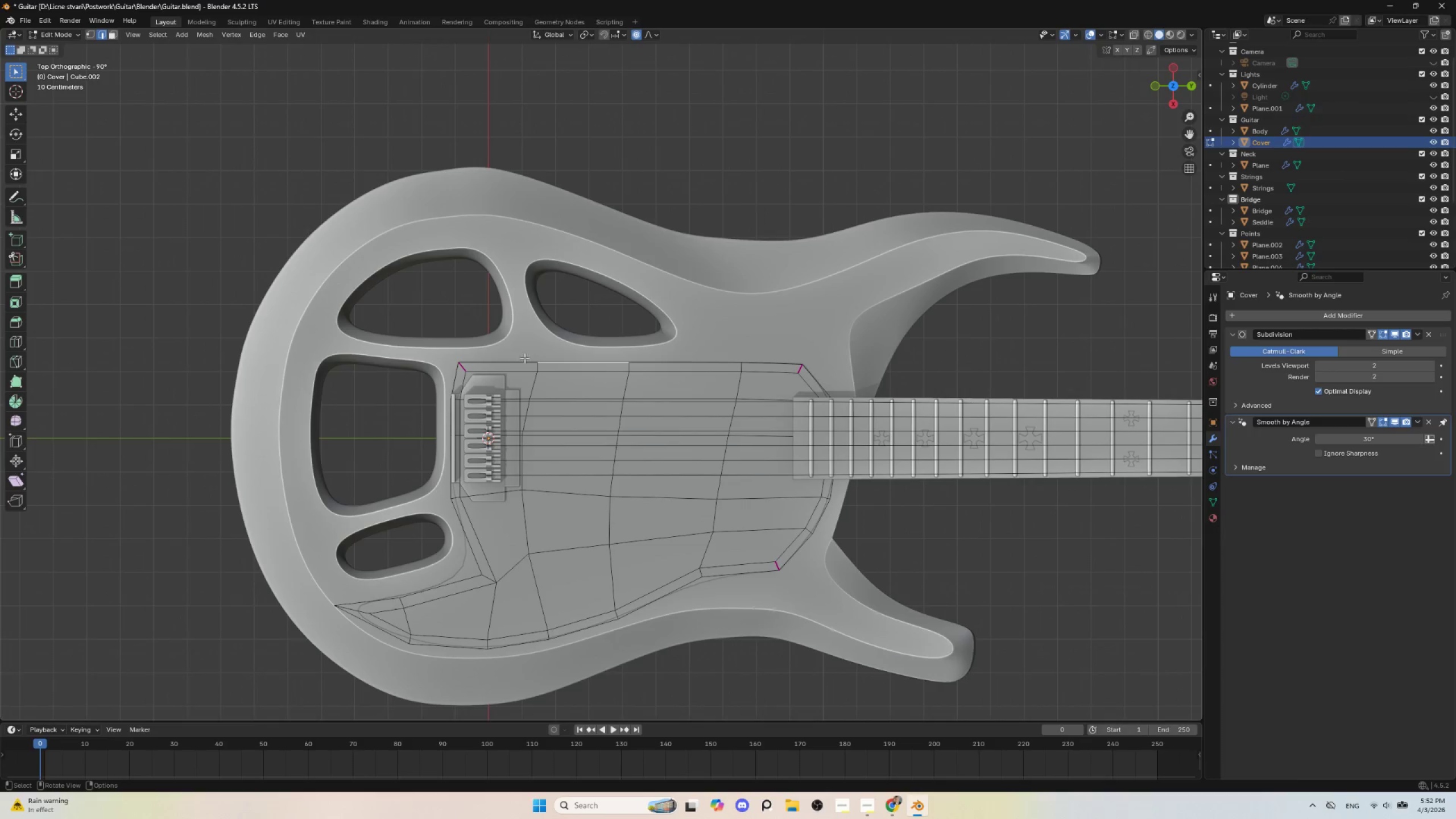 
left_click_drag(start_coordinate=[529, 357], to_coordinate=[556, 383])
 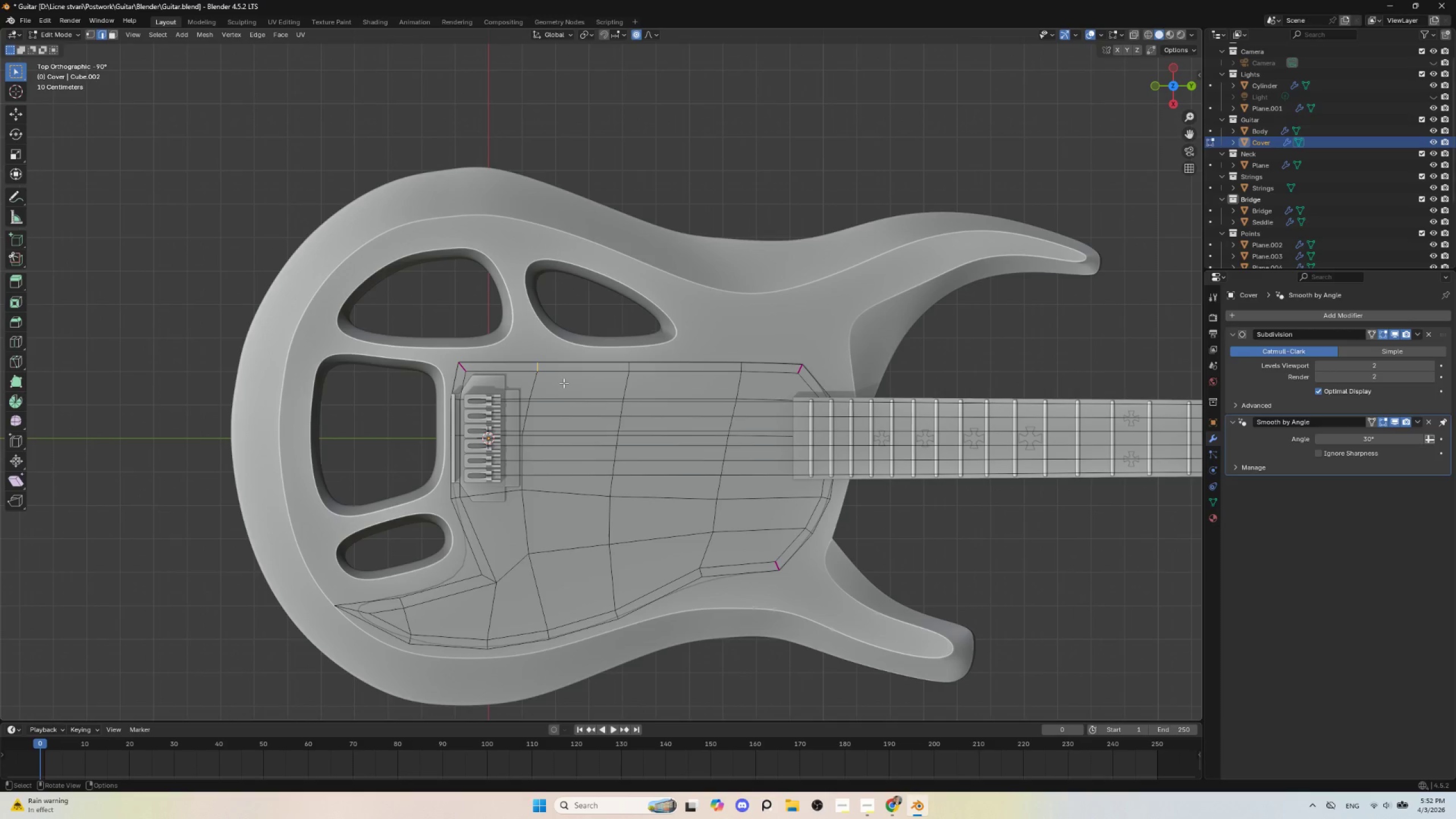 
key(G)
 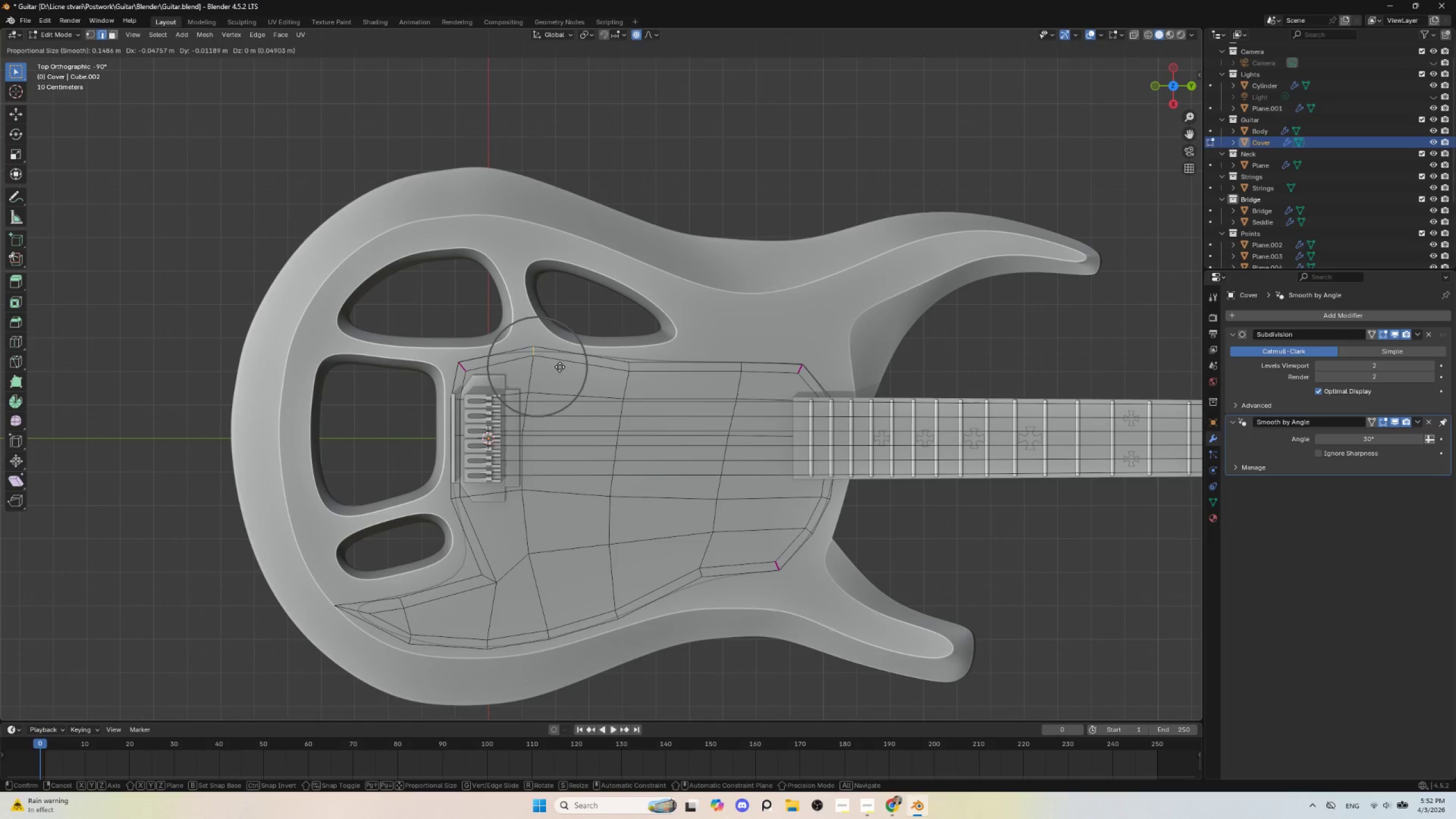 
scroll: coordinate [560, 372], scroll_direction: up, amount: 4.0
 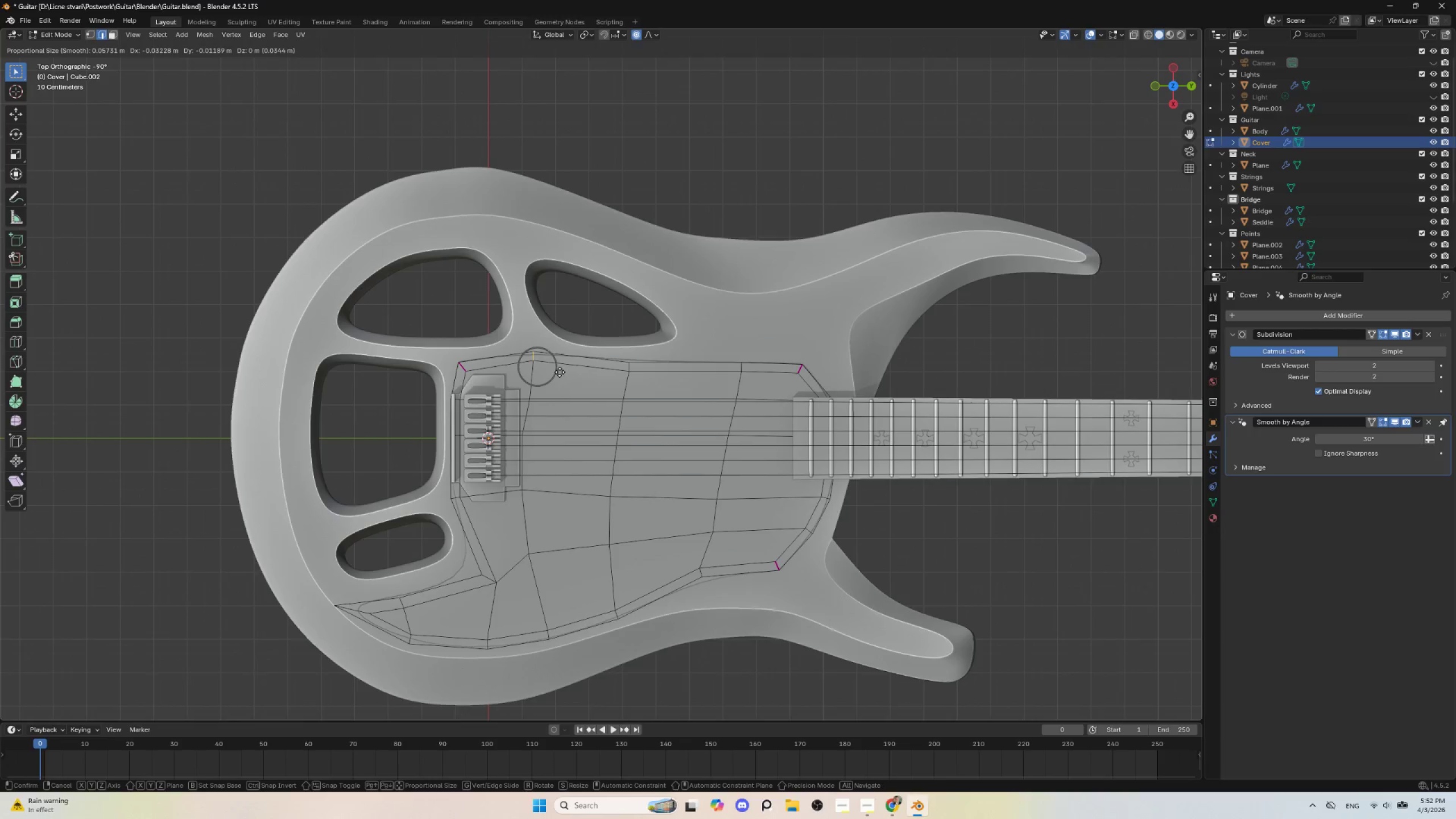 
key(Escape)
 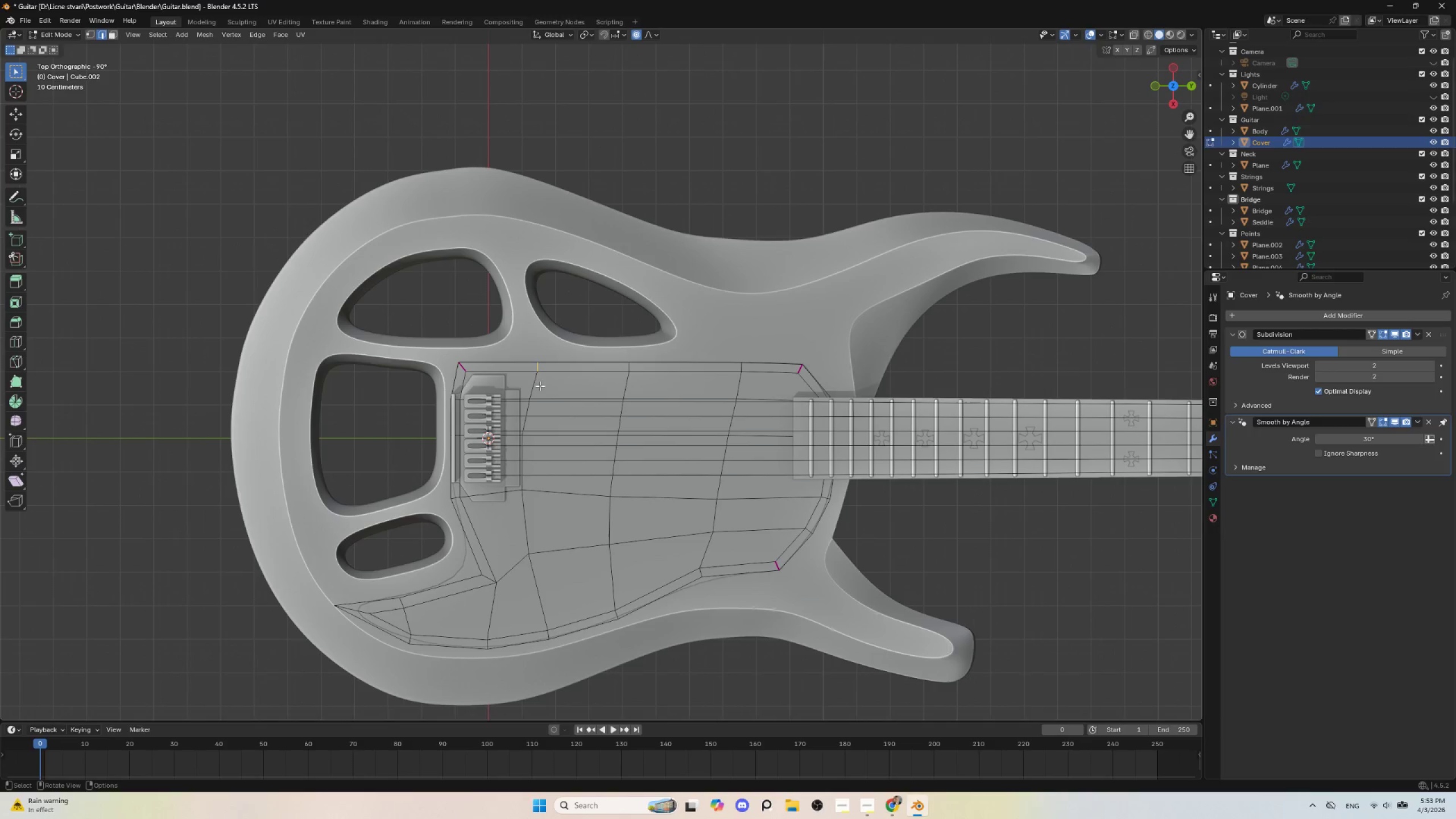 
hold_key(key=AltLeft, duration=0.95)
left_click([535, 377])
 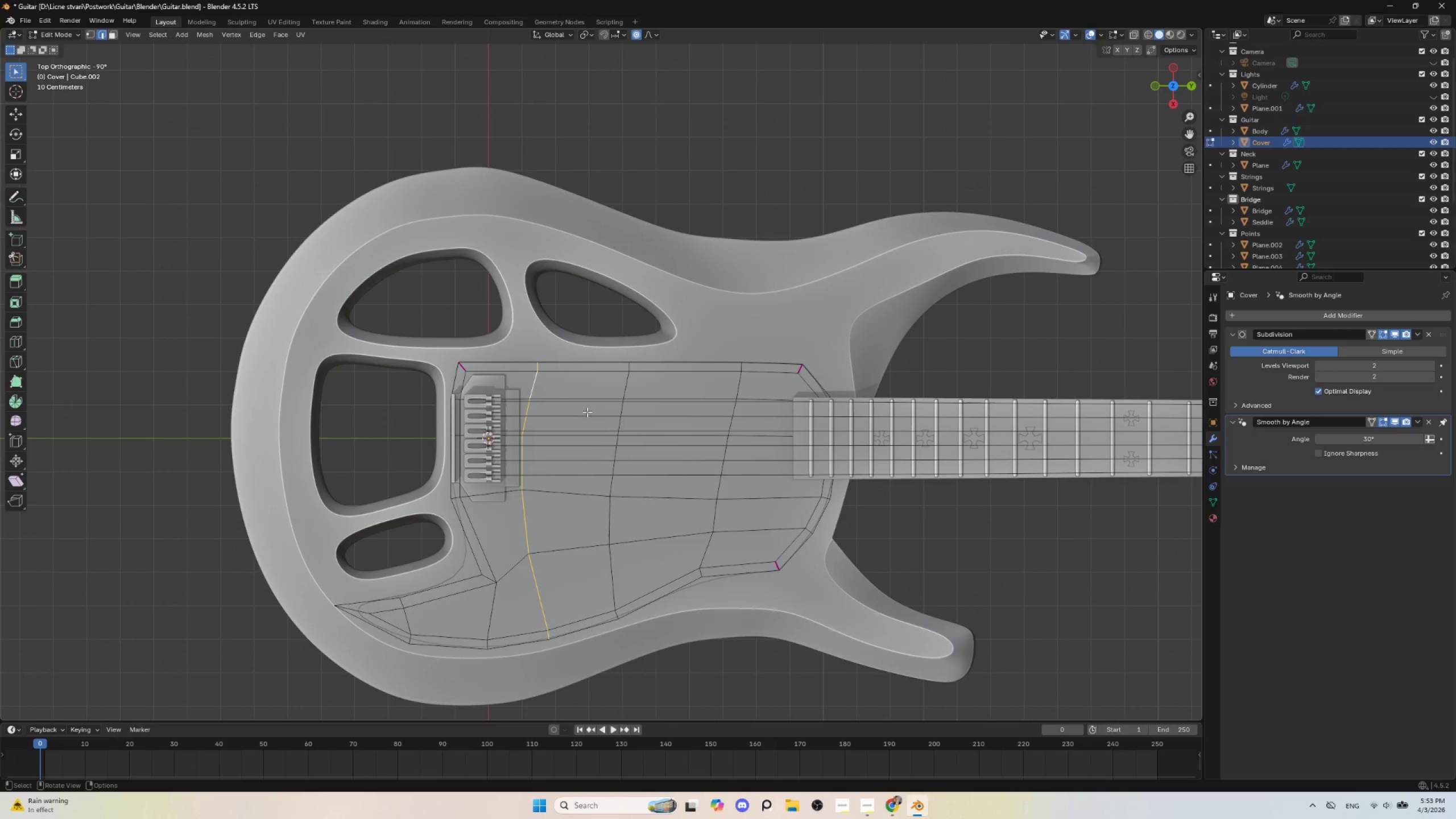 
key(Control+B)
 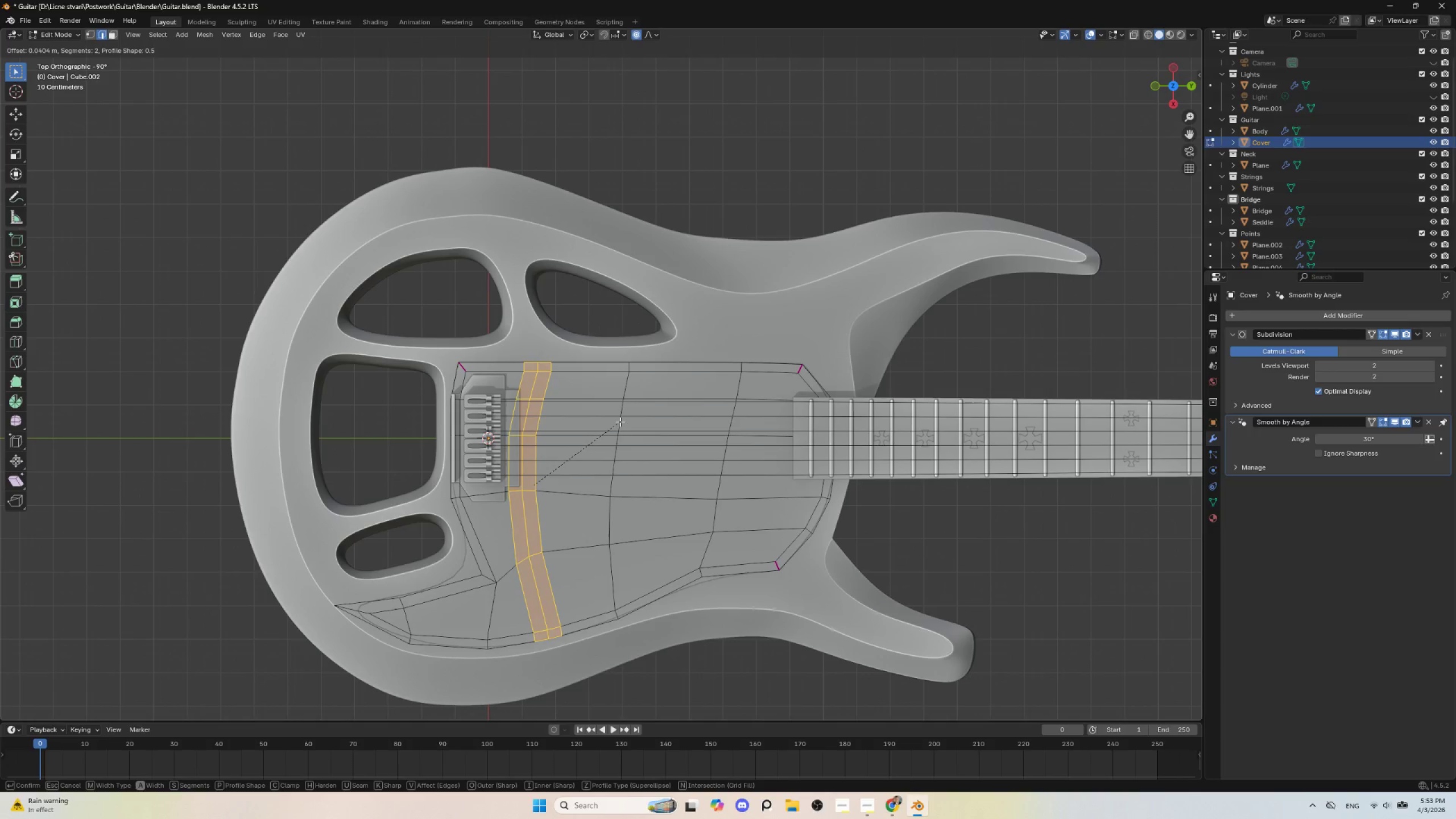 
left_click([621, 421])
 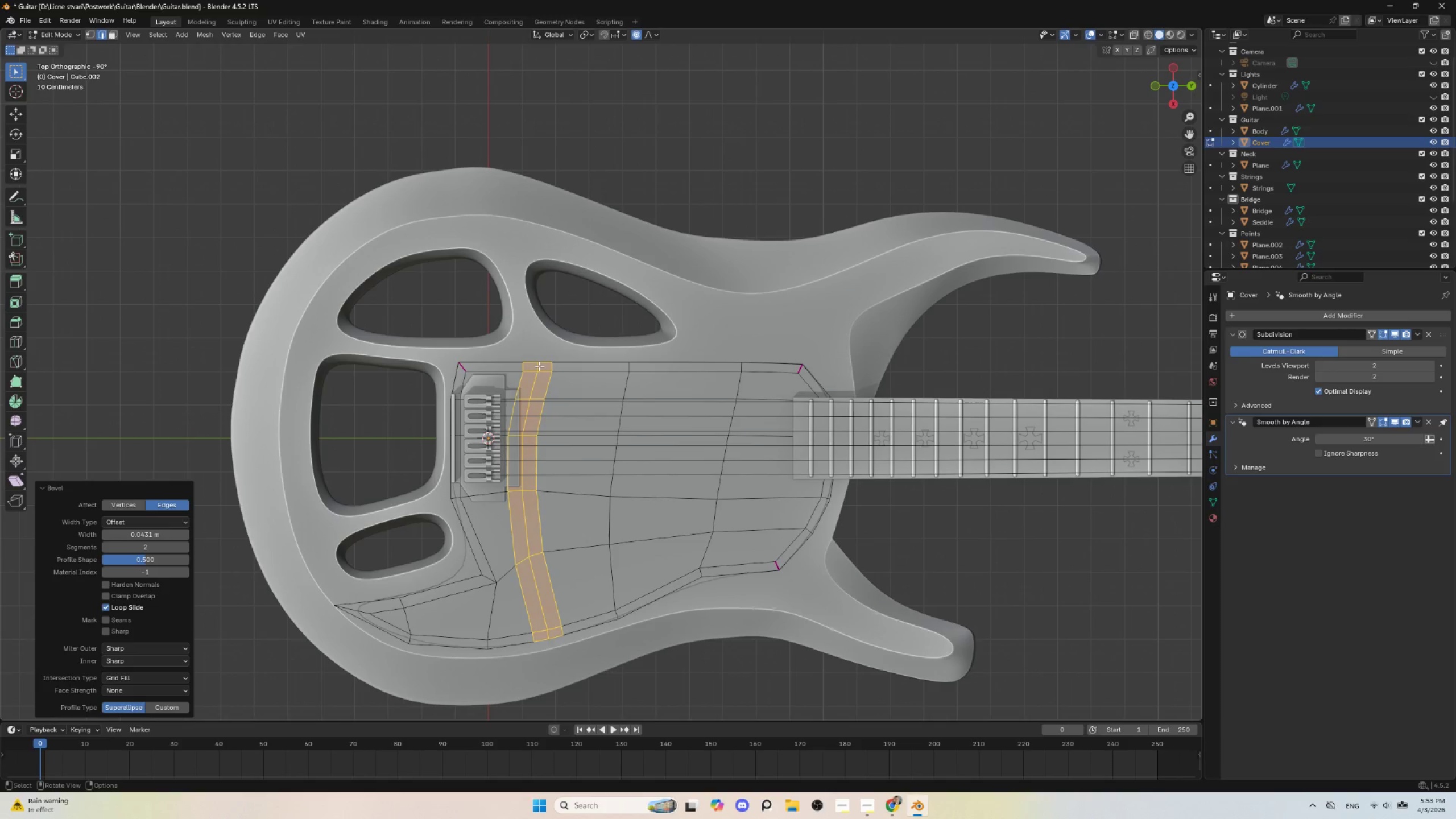 
left_click([539, 365])
 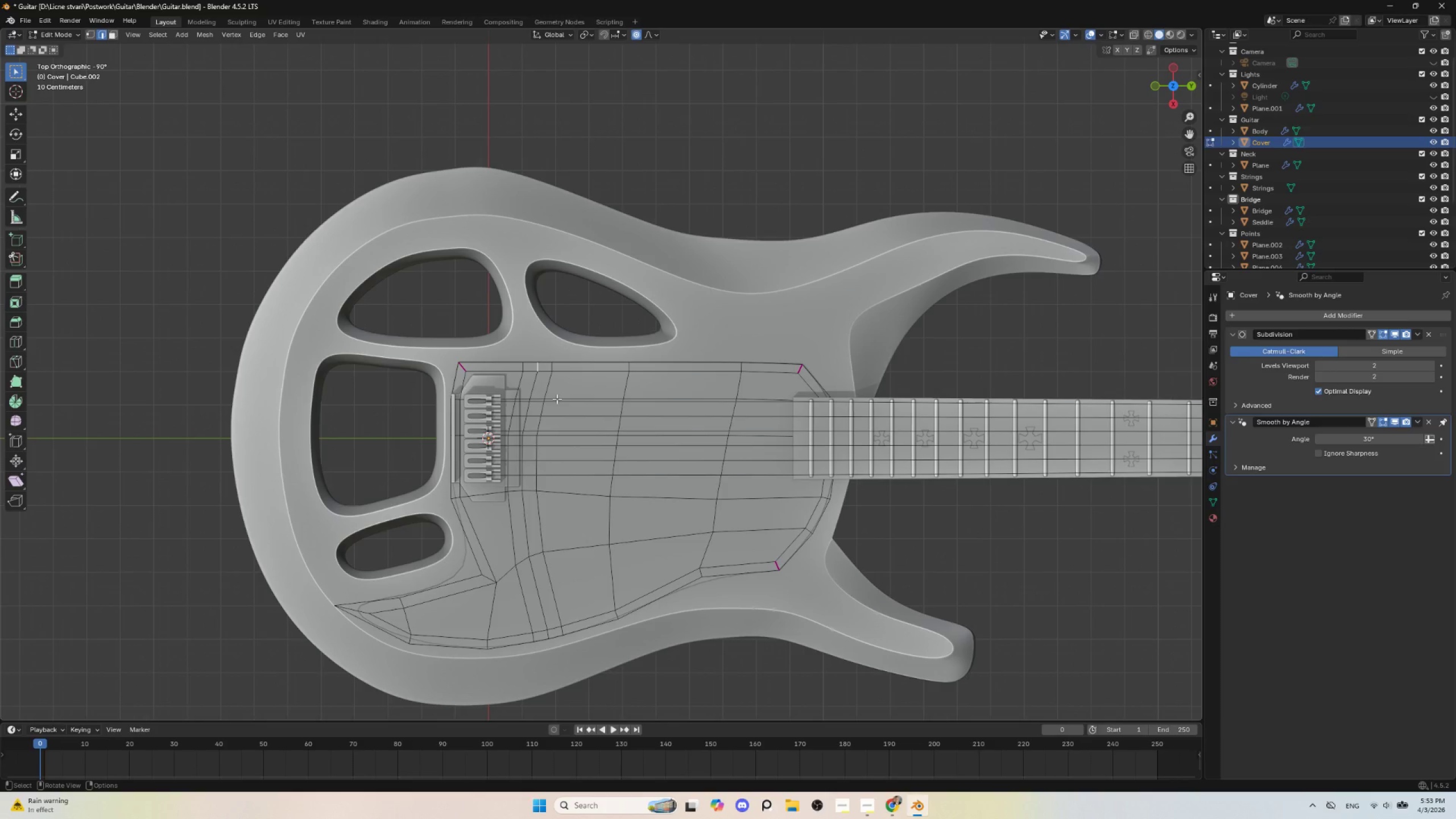 
key(G)
 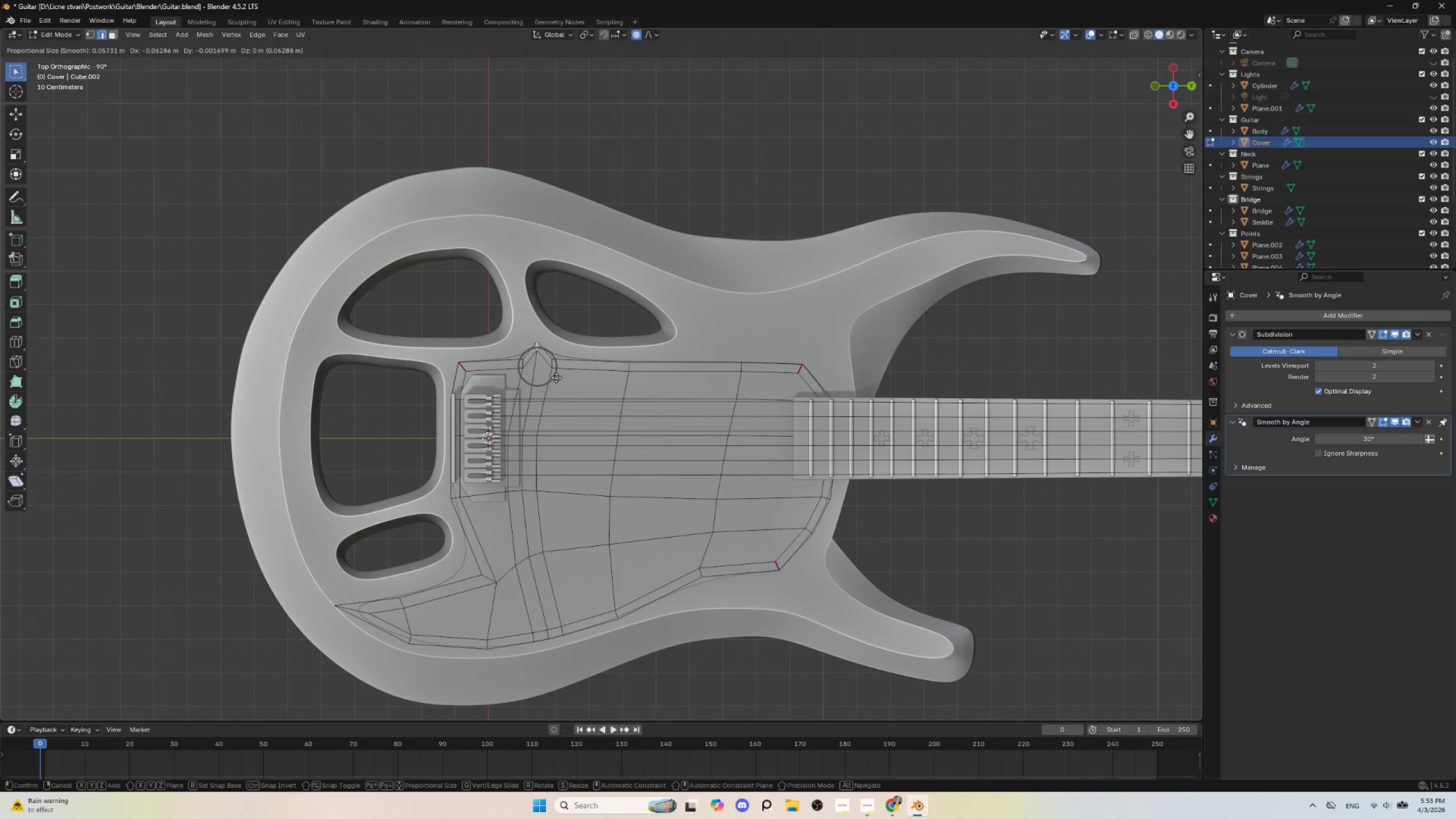 
key(Escape)
 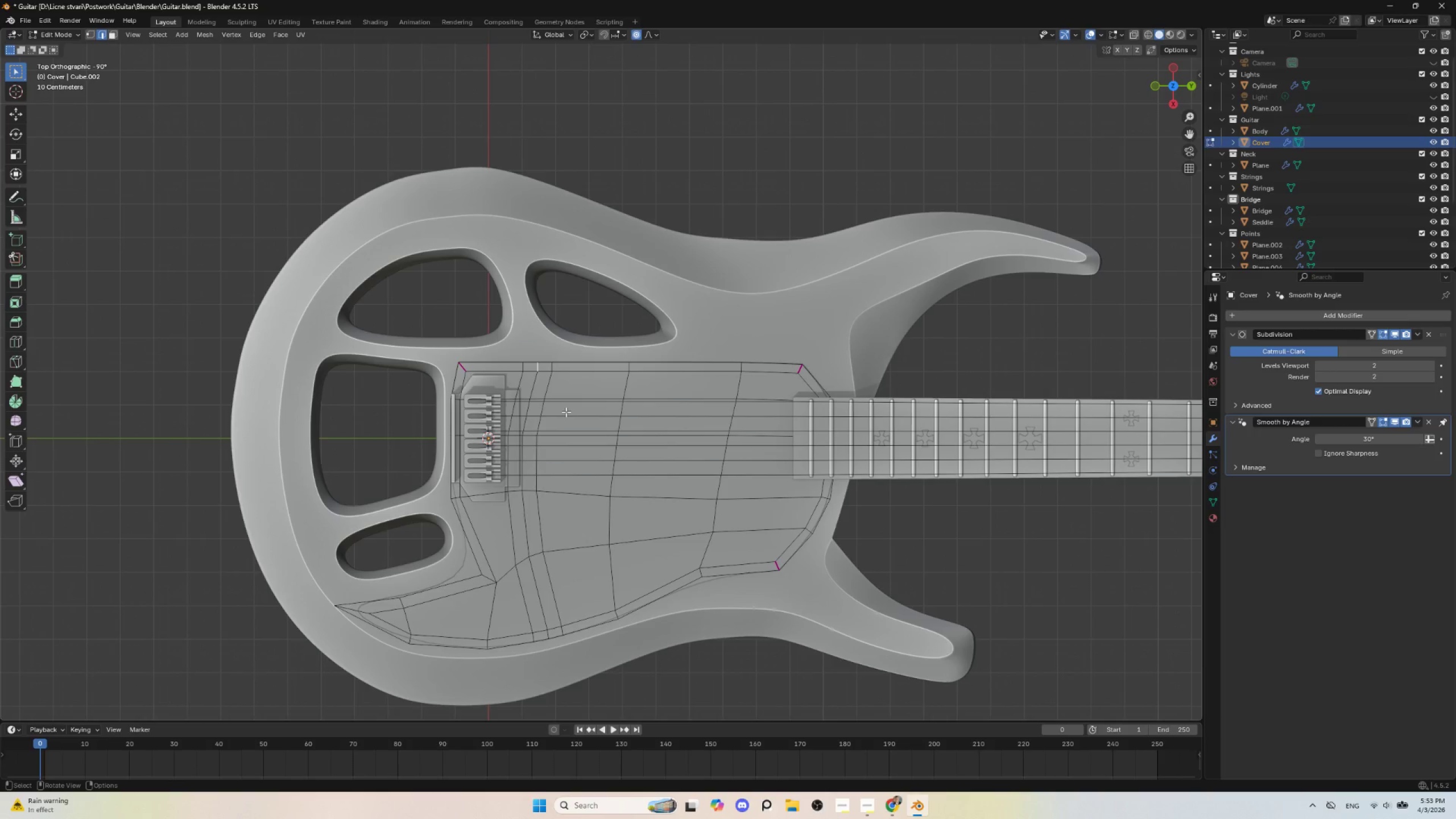 
key(G)
 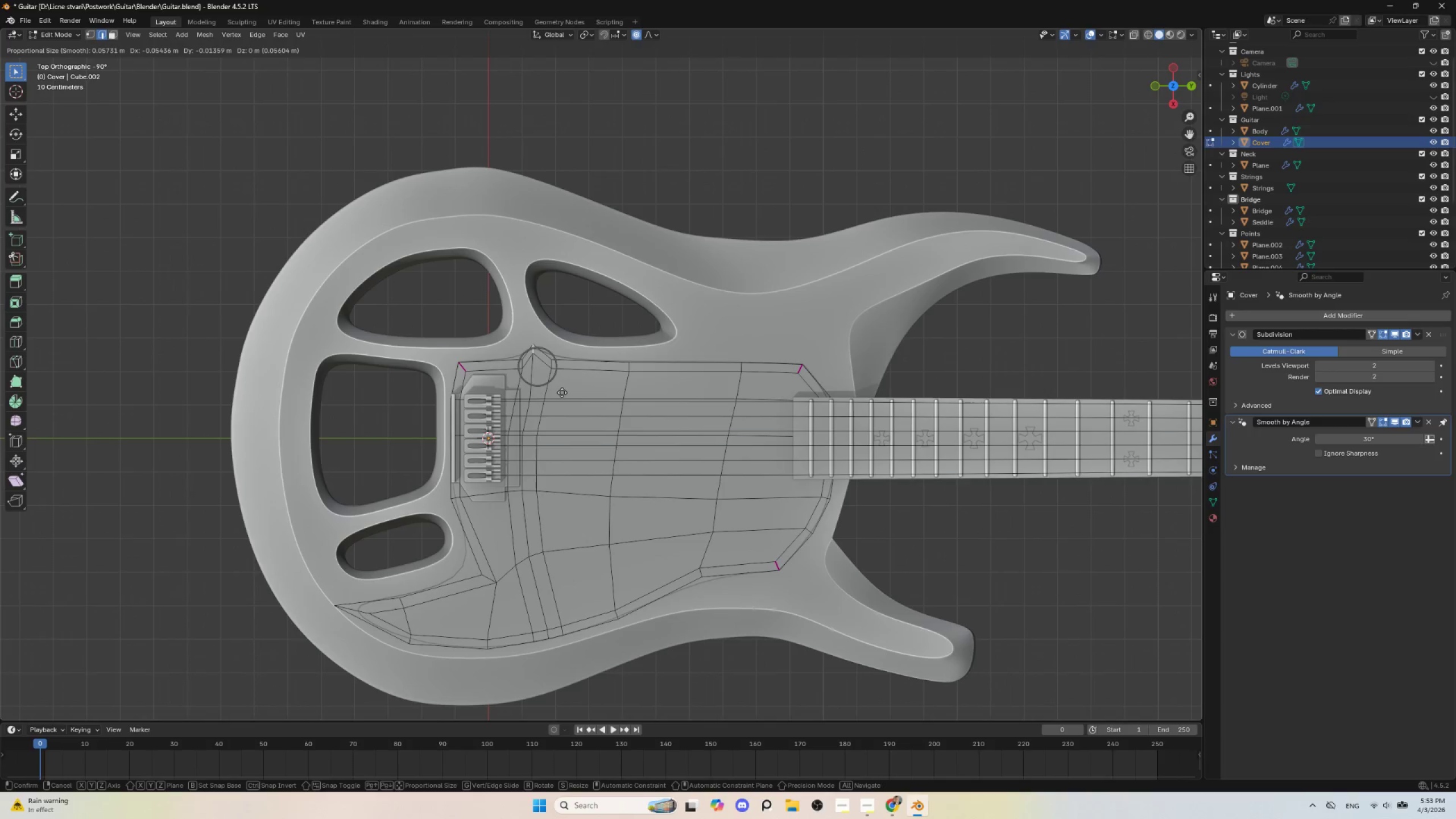 
scroll: coordinate [561, 392], scroll_direction: down, amount: 6.0
 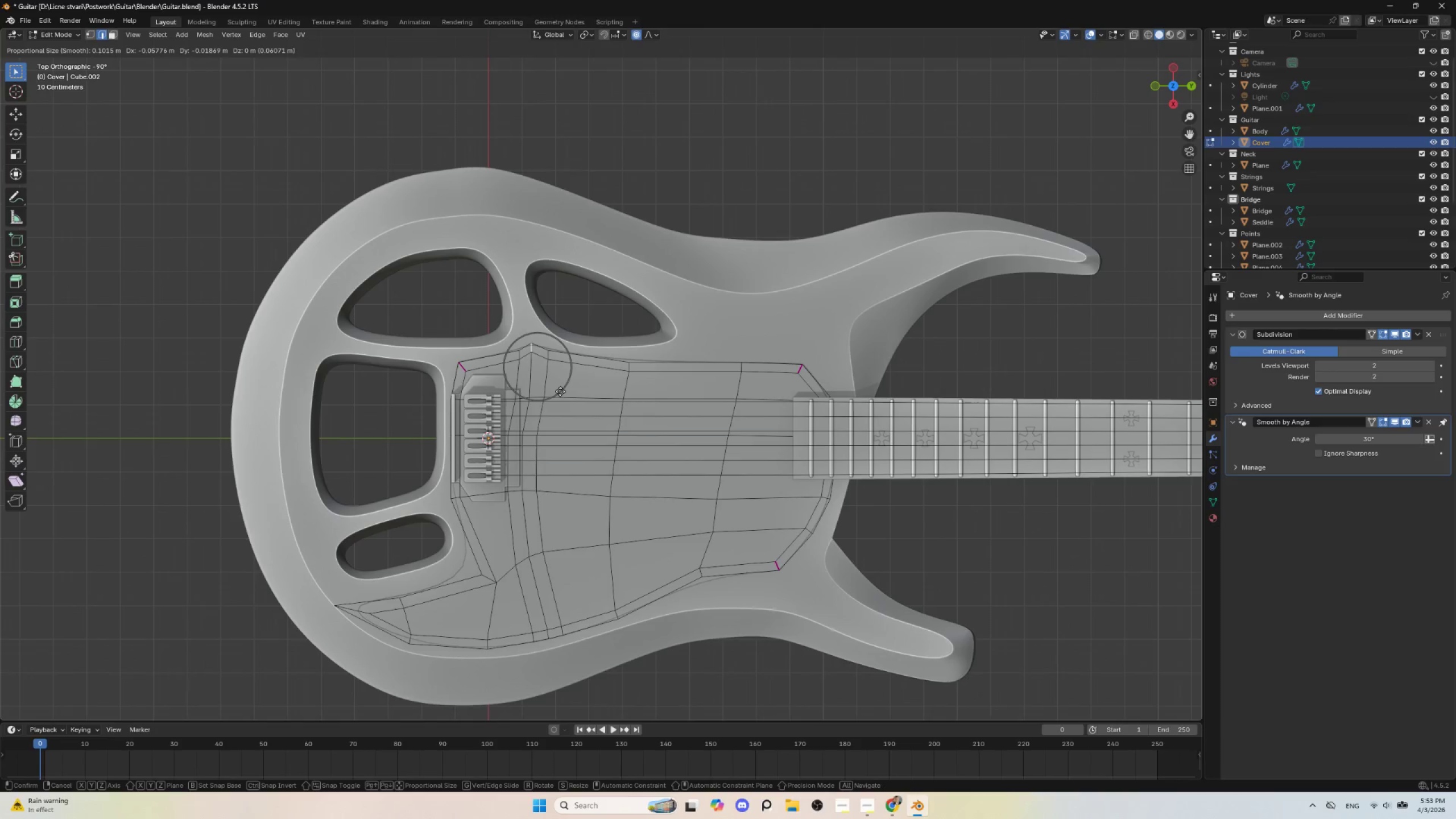 
left_click([560, 391])
 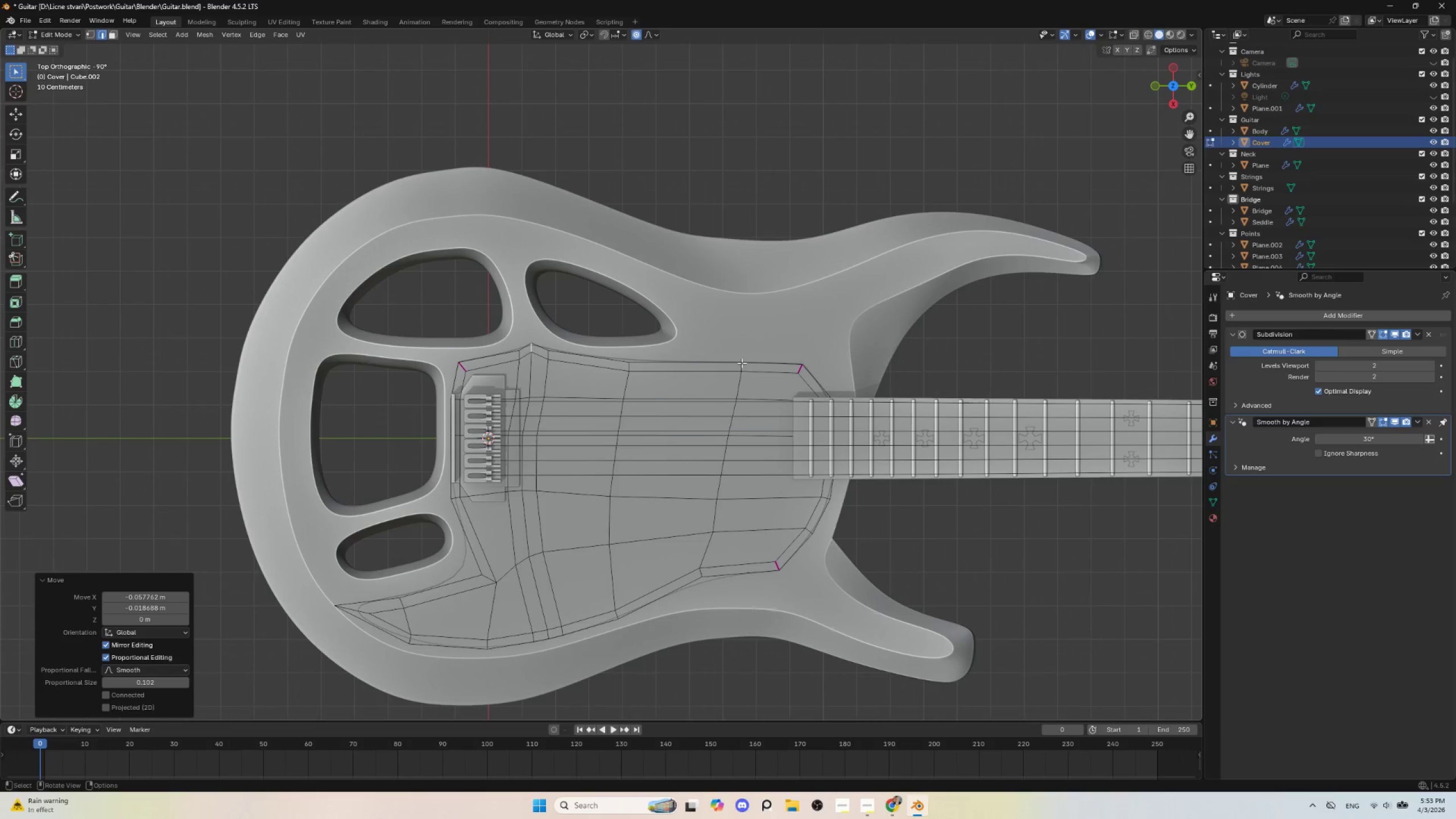 
left_click([742, 362])
 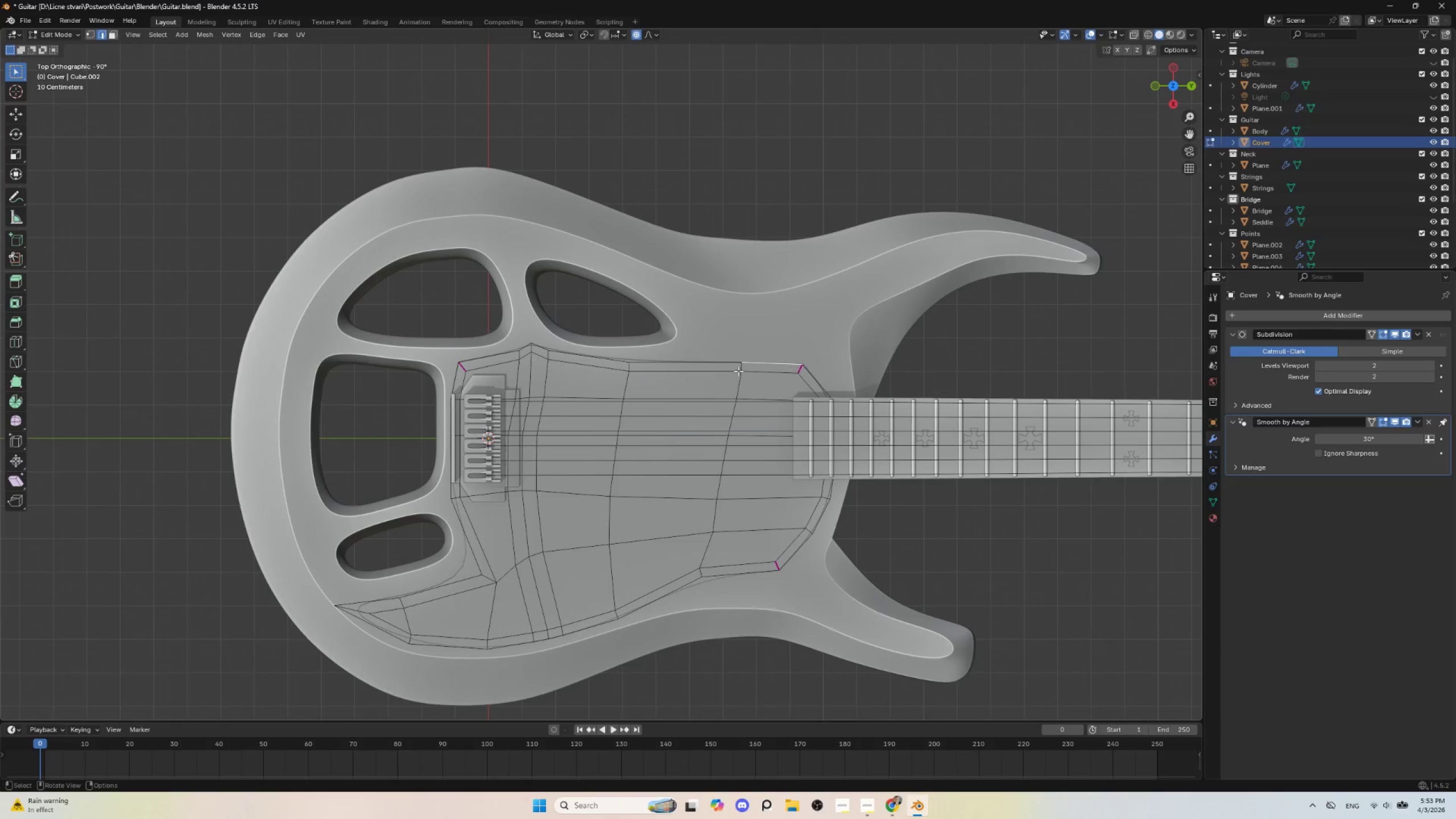 
left_click([738, 367])
 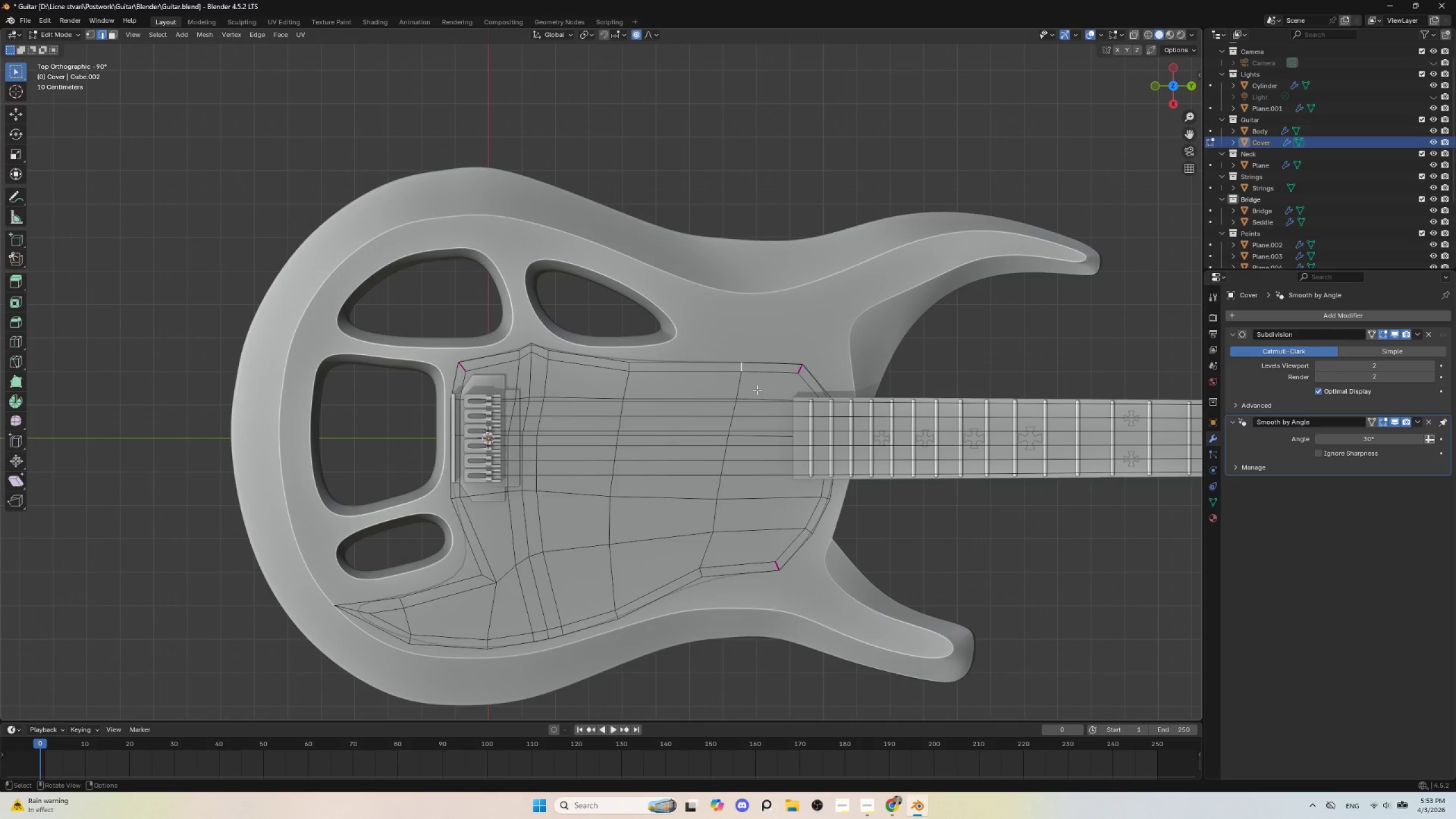 
key(G)
 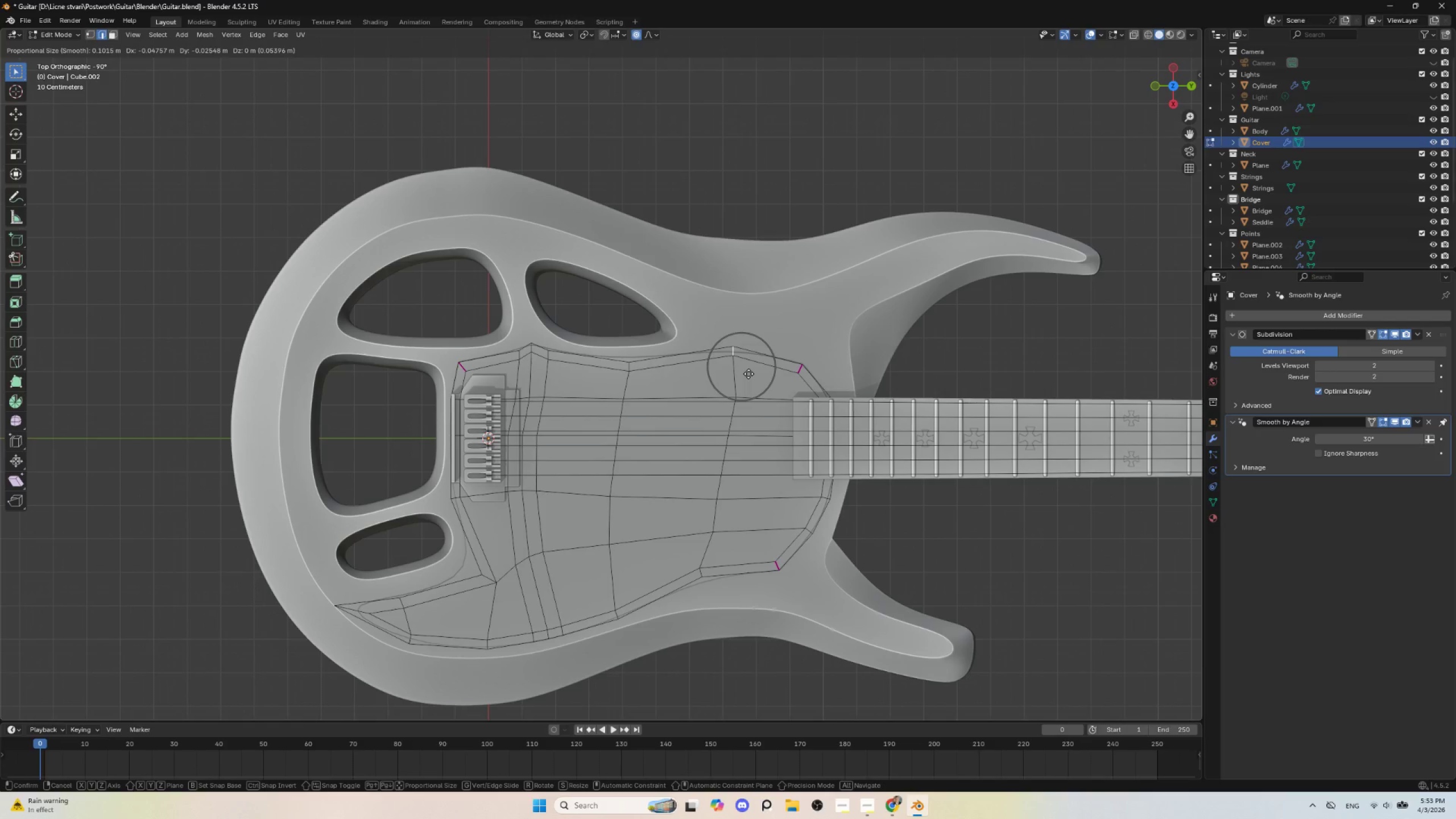 
left_click([748, 374])
 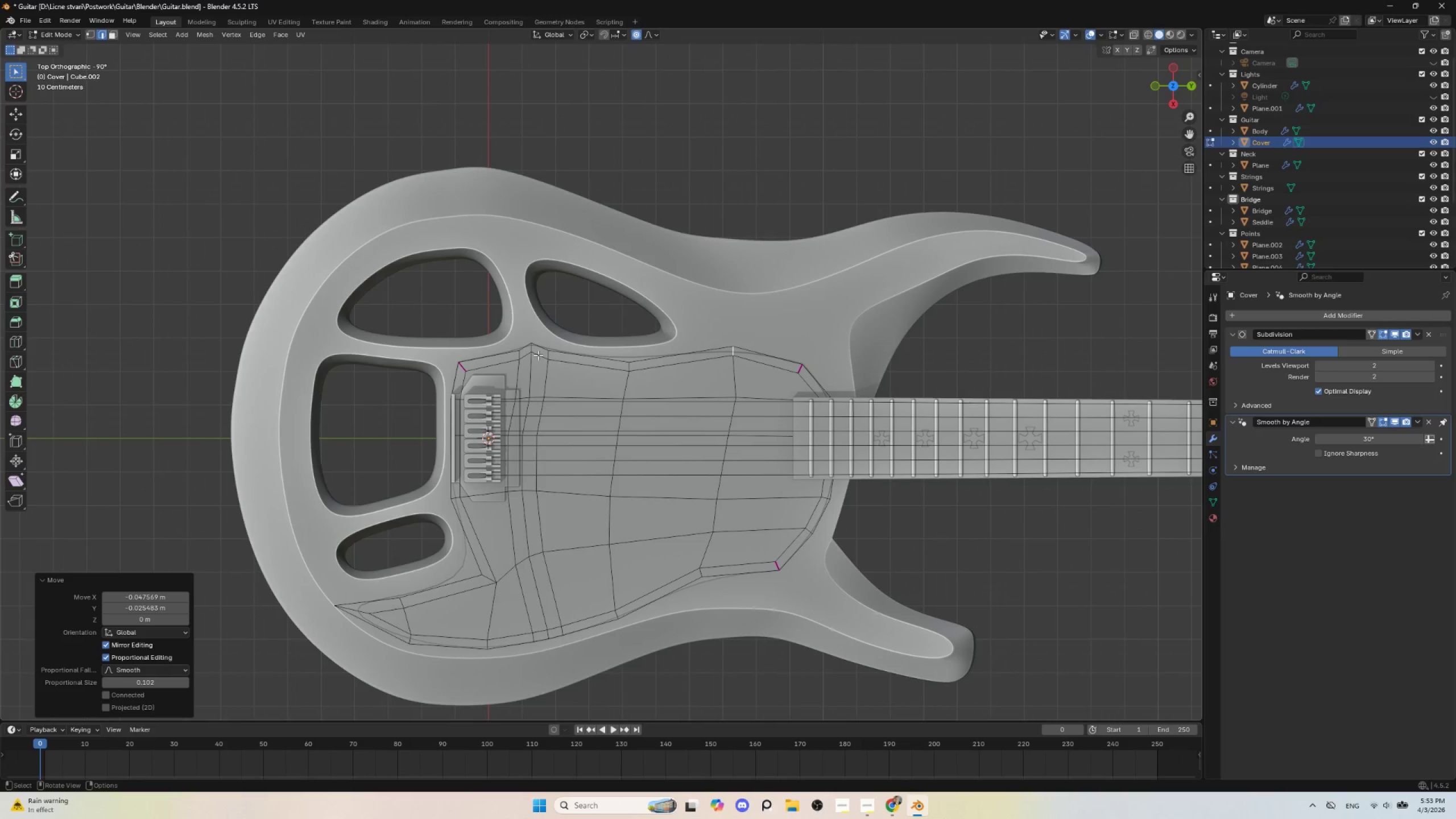 
hold_key(key=ShiftLeft, duration=0.75)
left_click([534, 348])
 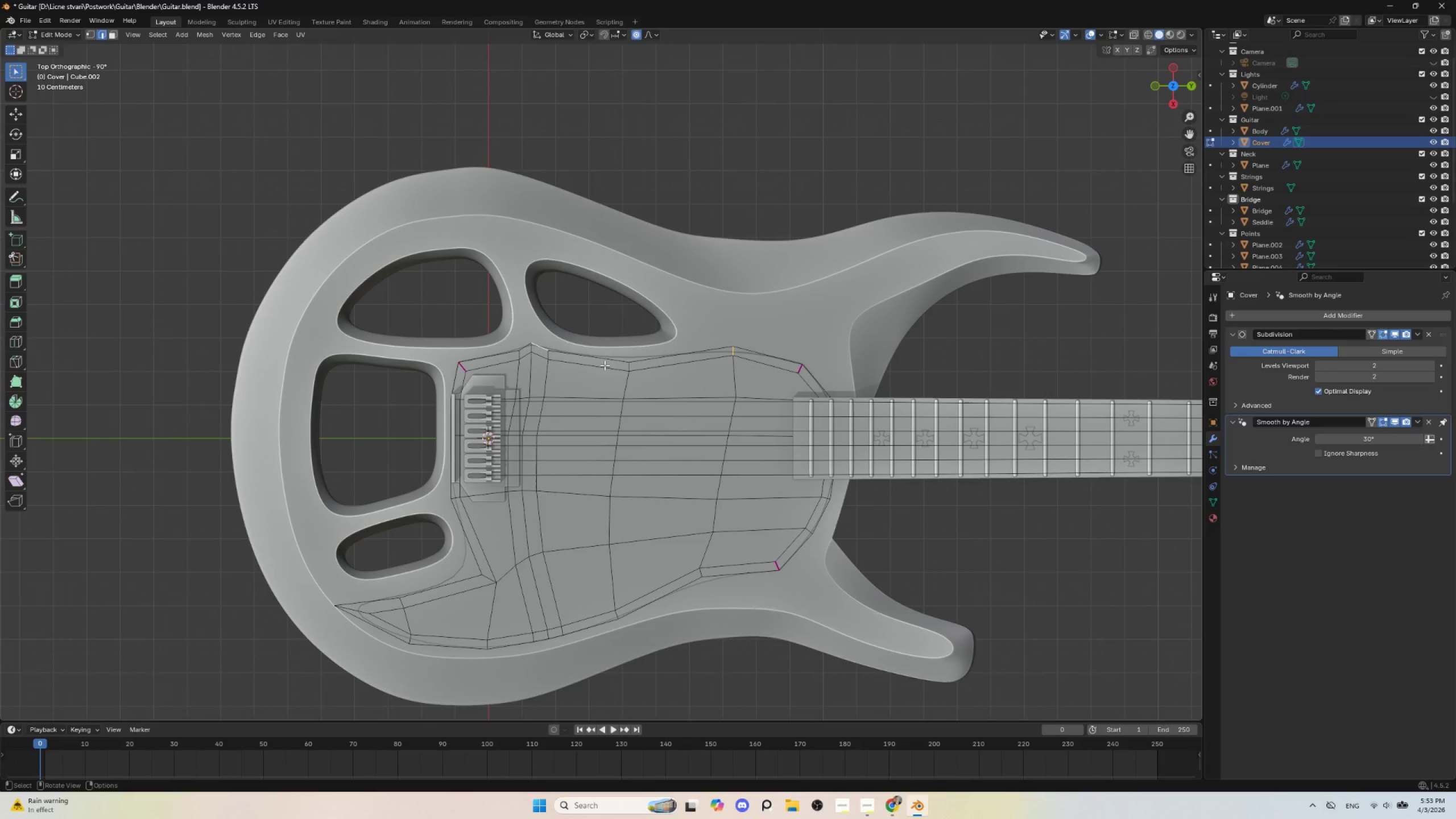 
key(Control+Z)
 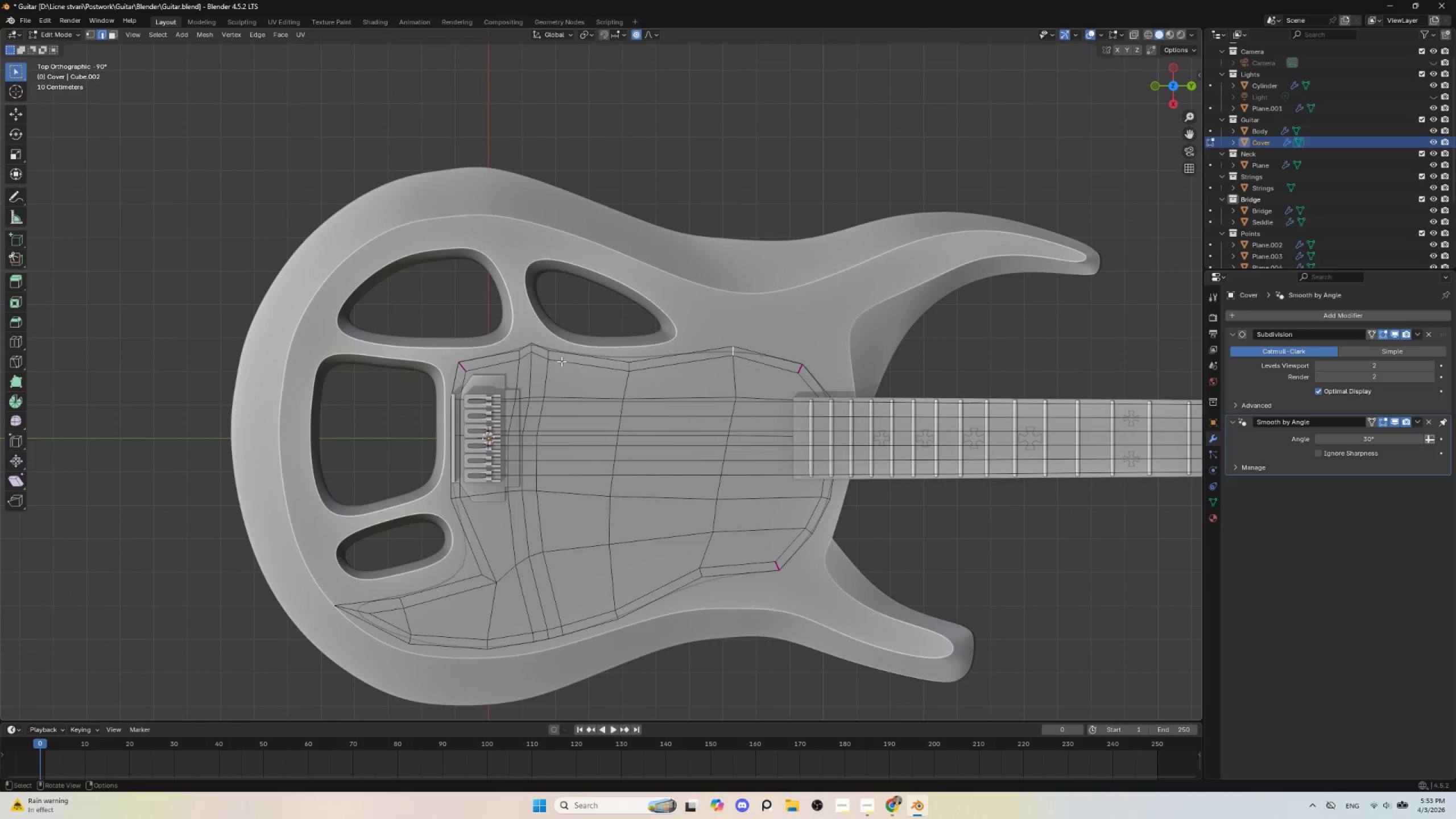 
hold_key(key=ShiftLeft, duration=1.11)
left_click([532, 350])
 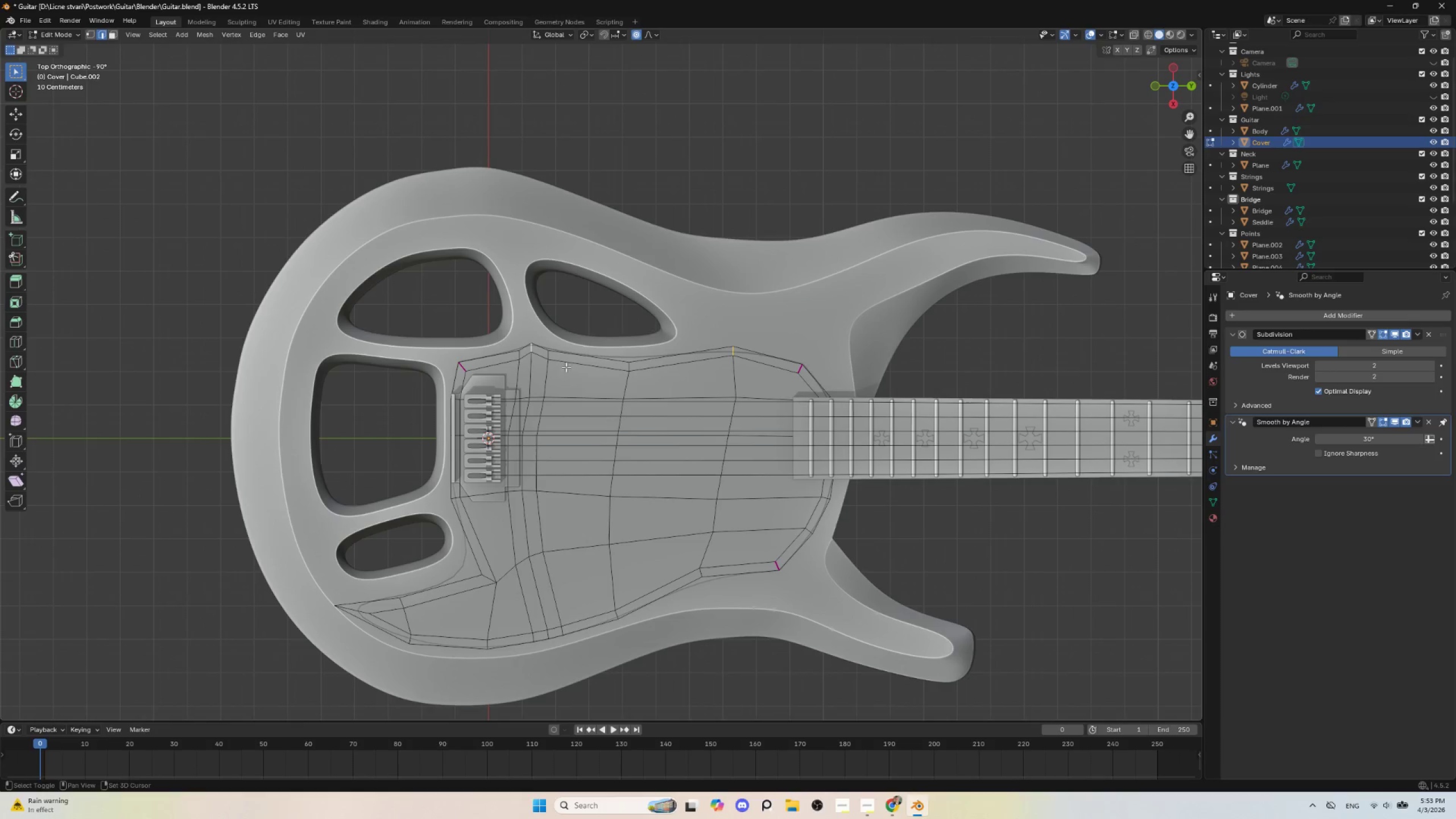 
key(Shift+E)
 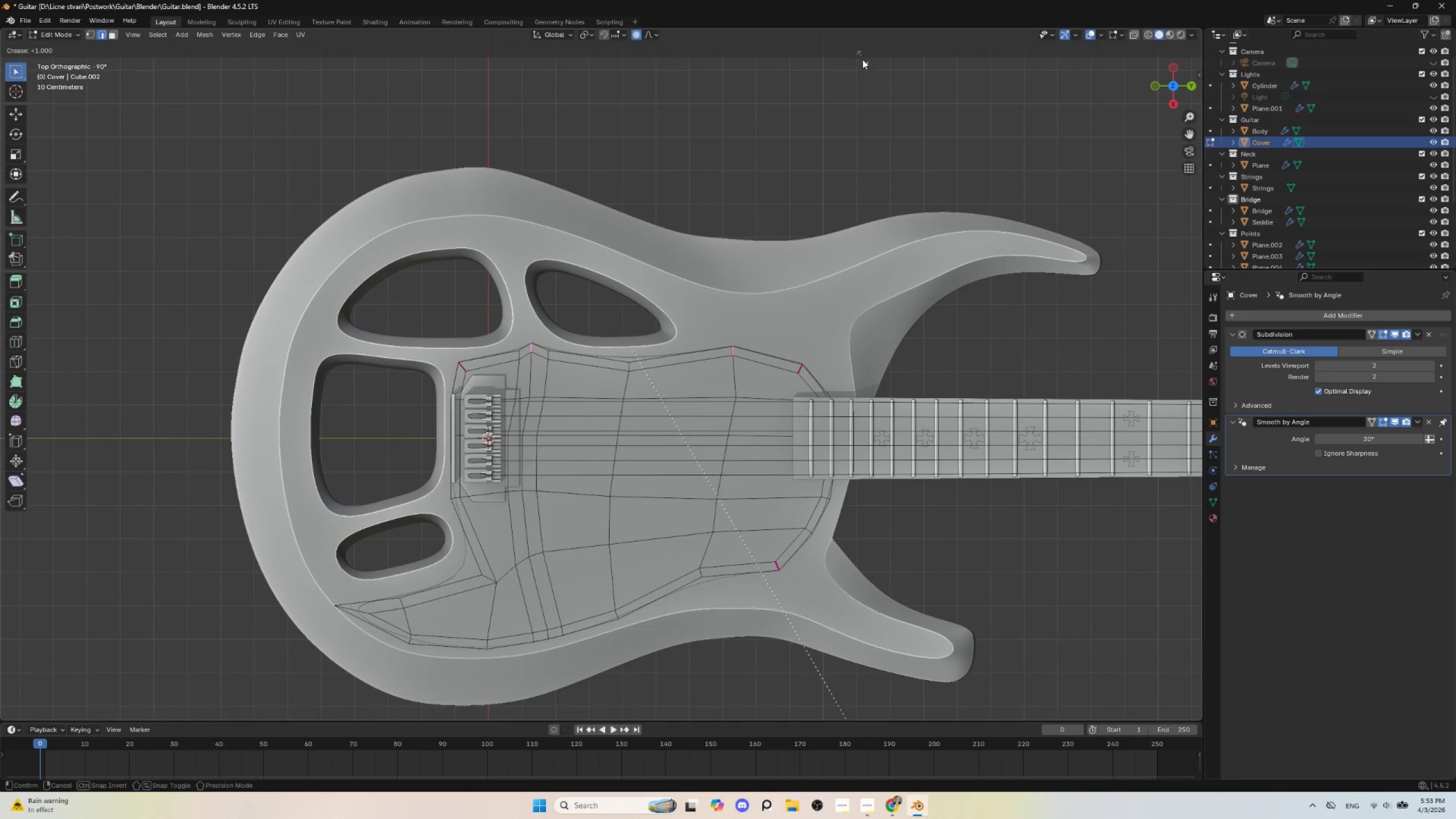 
left_click([882, 115])
 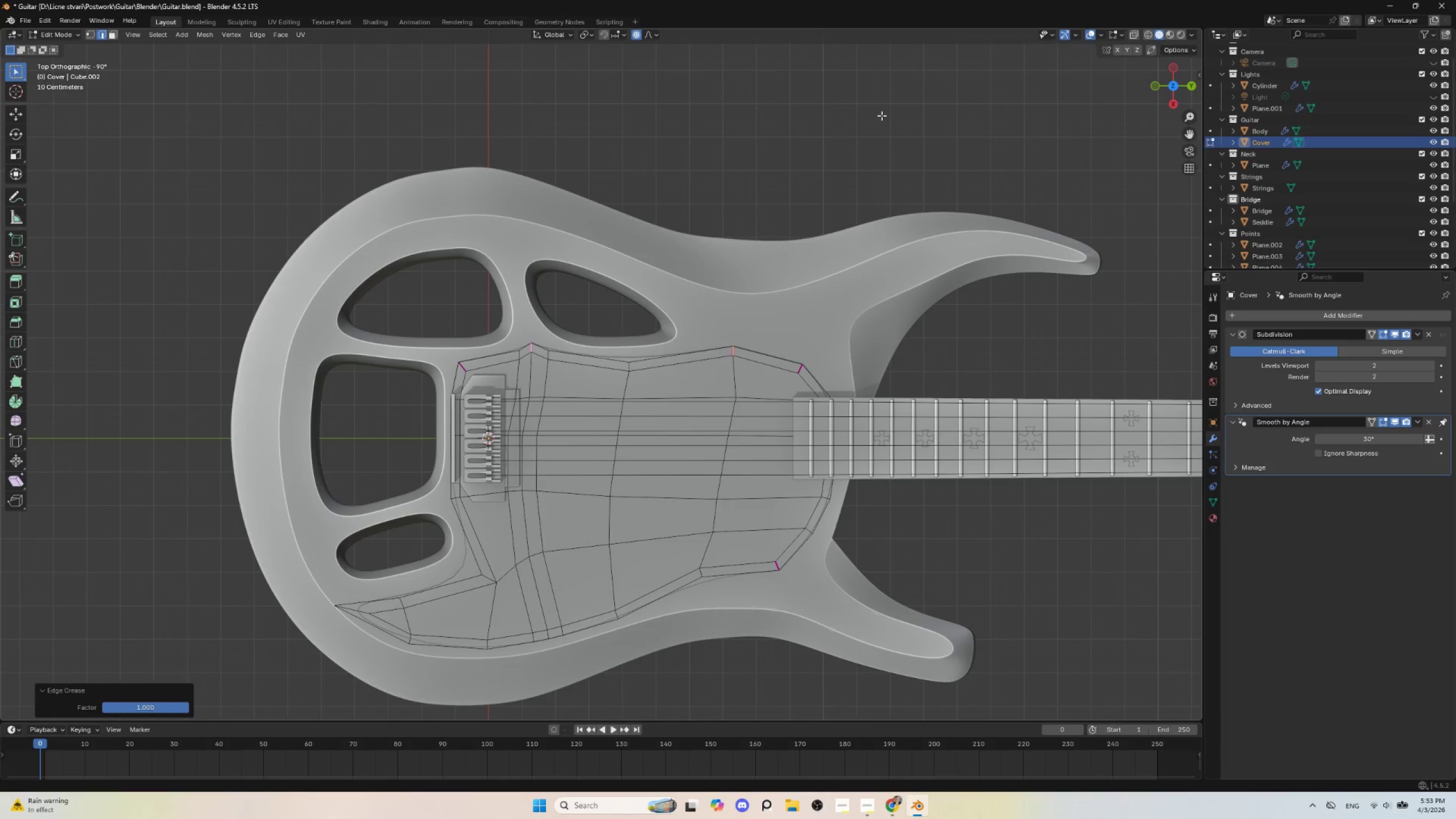 
key(Tab)
 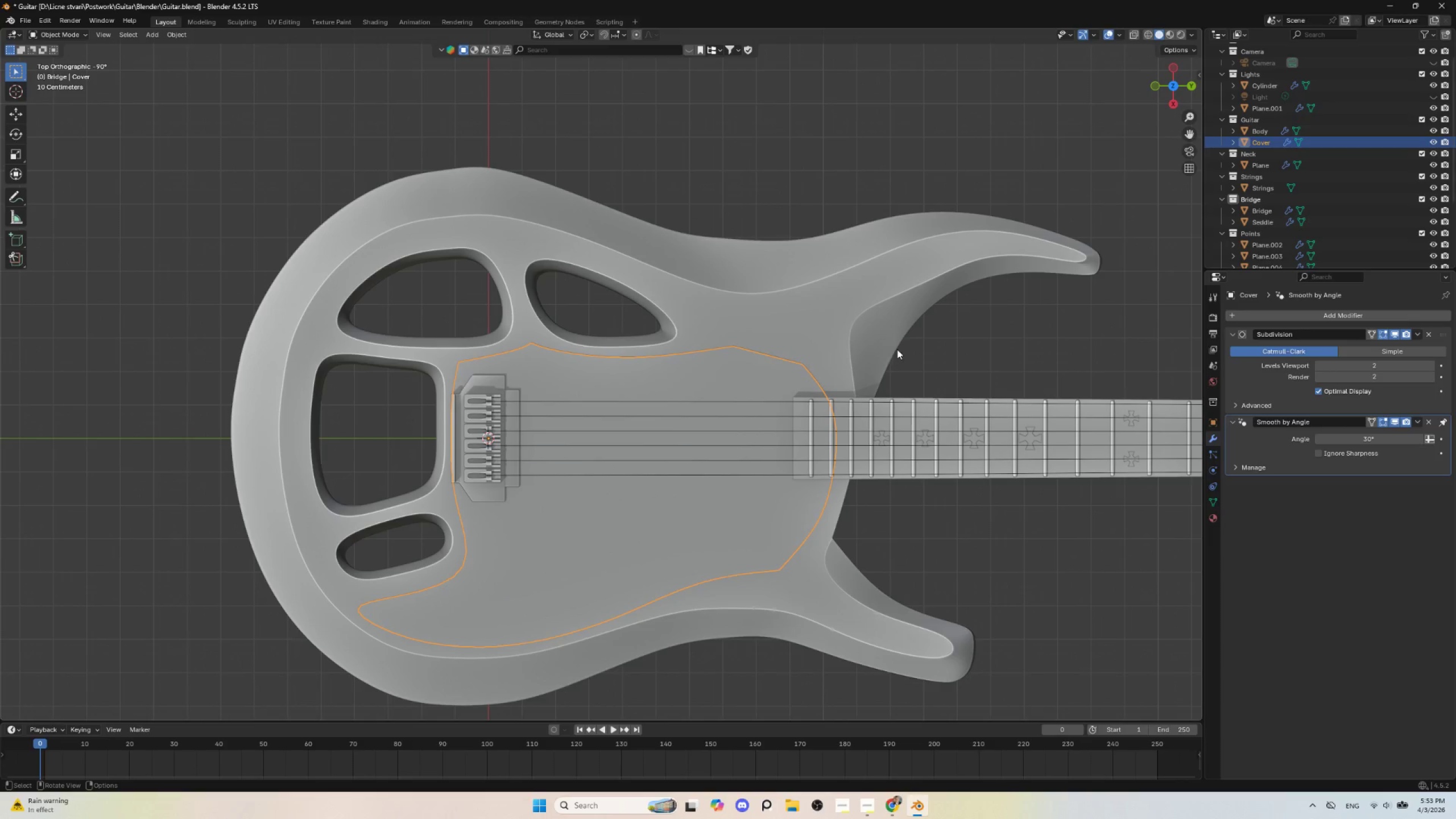 
left_click([802, 184])
 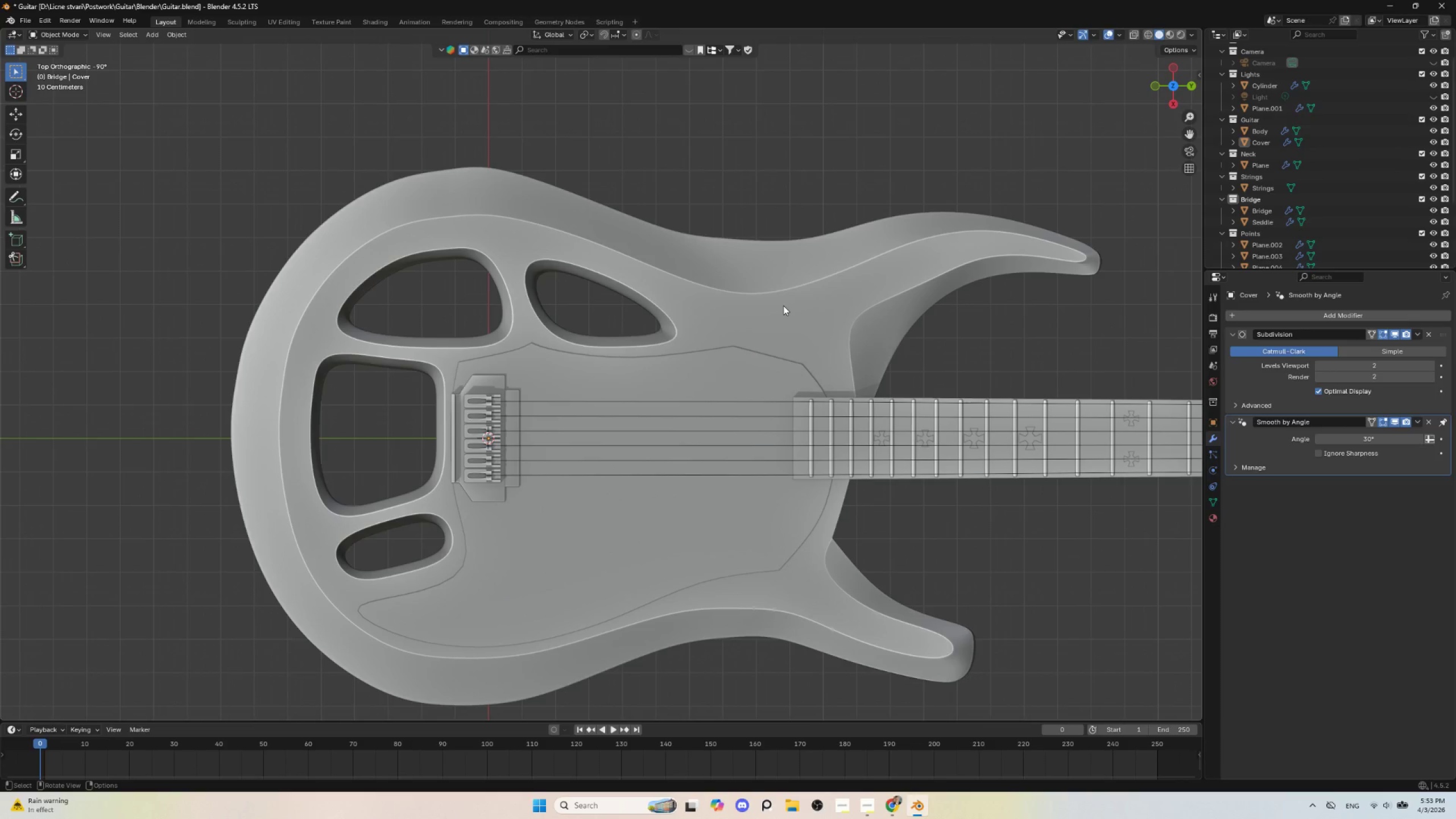 
scroll: coordinate [785, 309], scroll_direction: down, amount: 3.0
 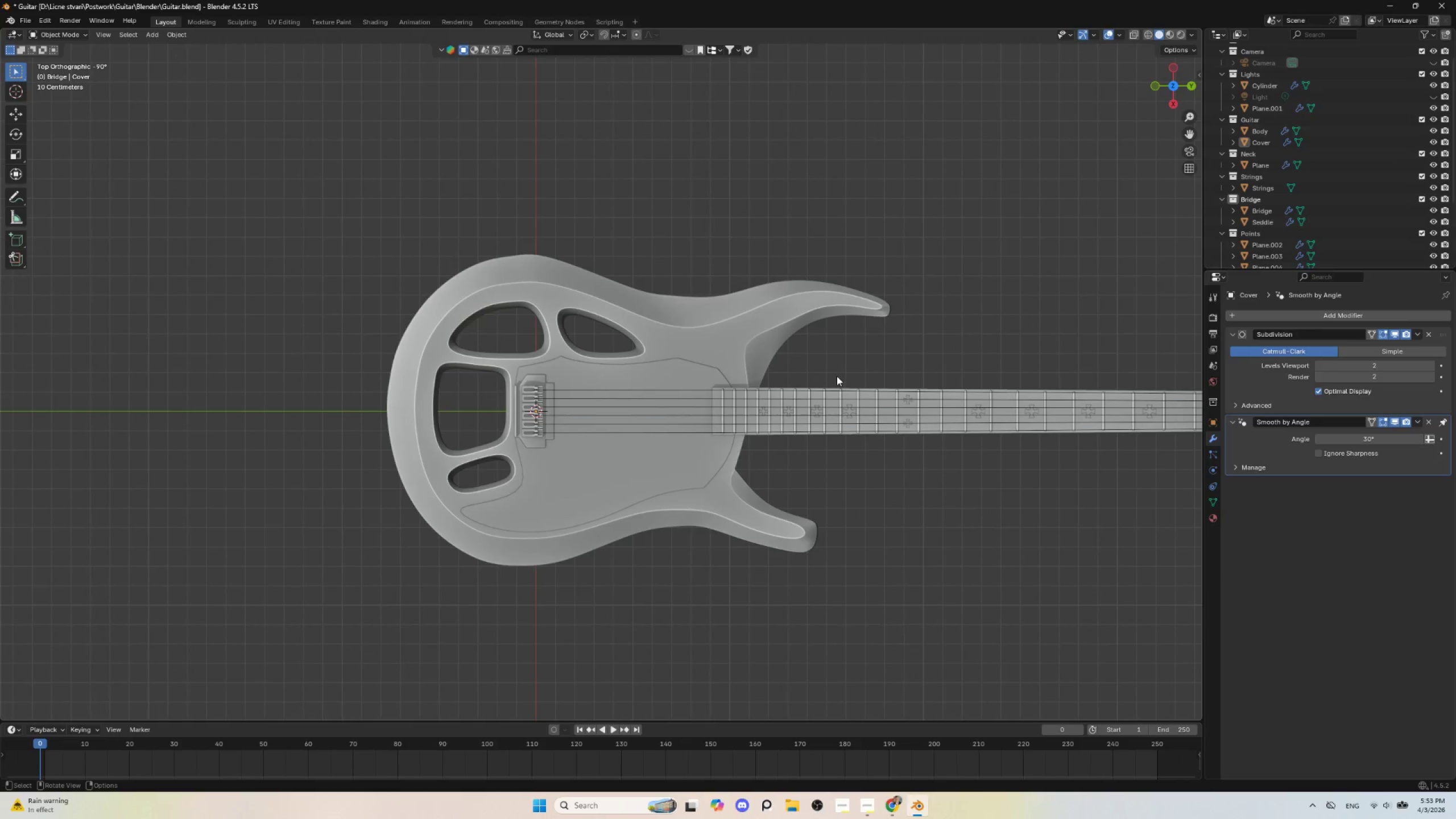 
scroll: coordinate [837, 376], scroll_direction: up, amount: 3.0
 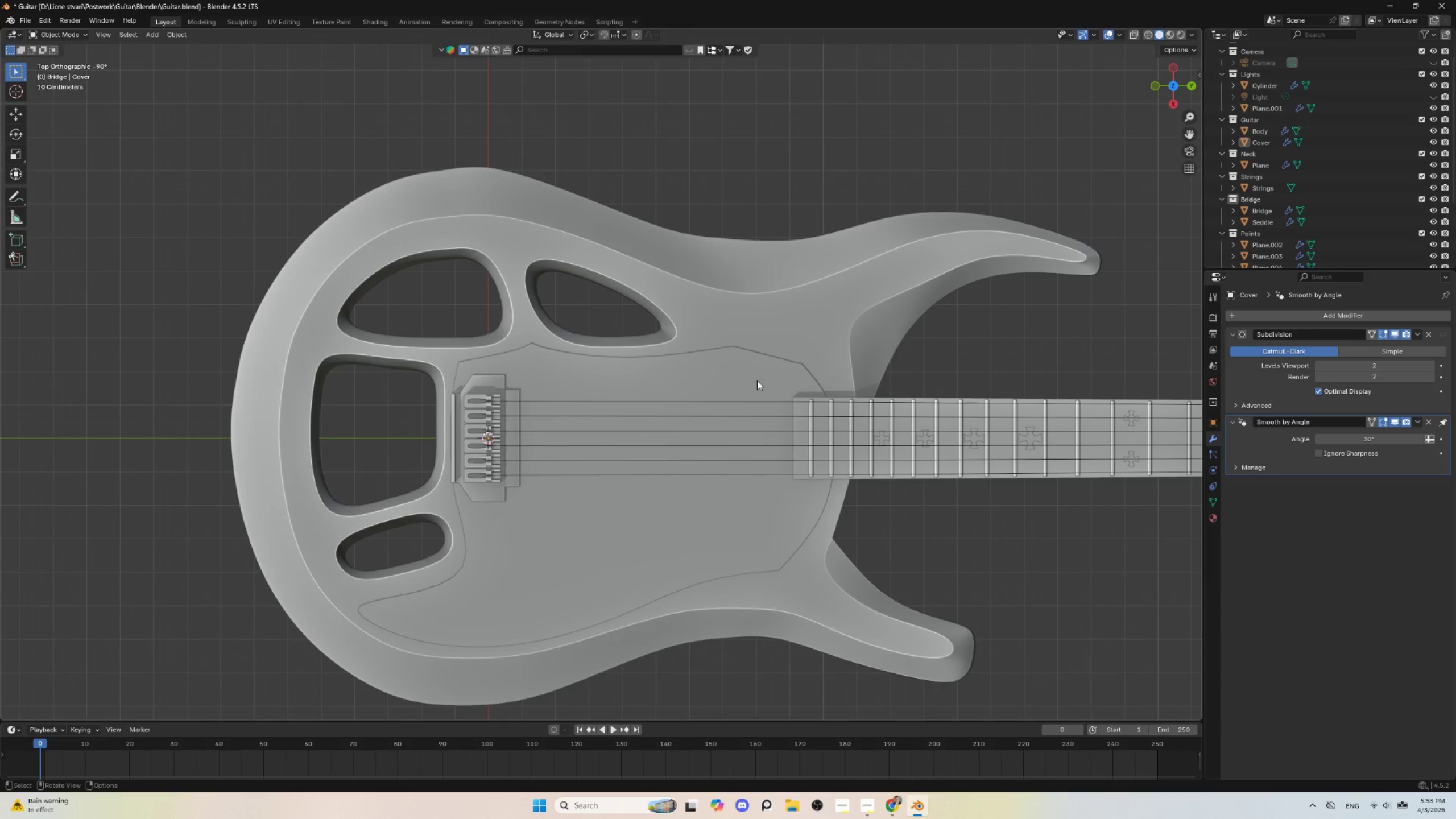 
key(Tab)
 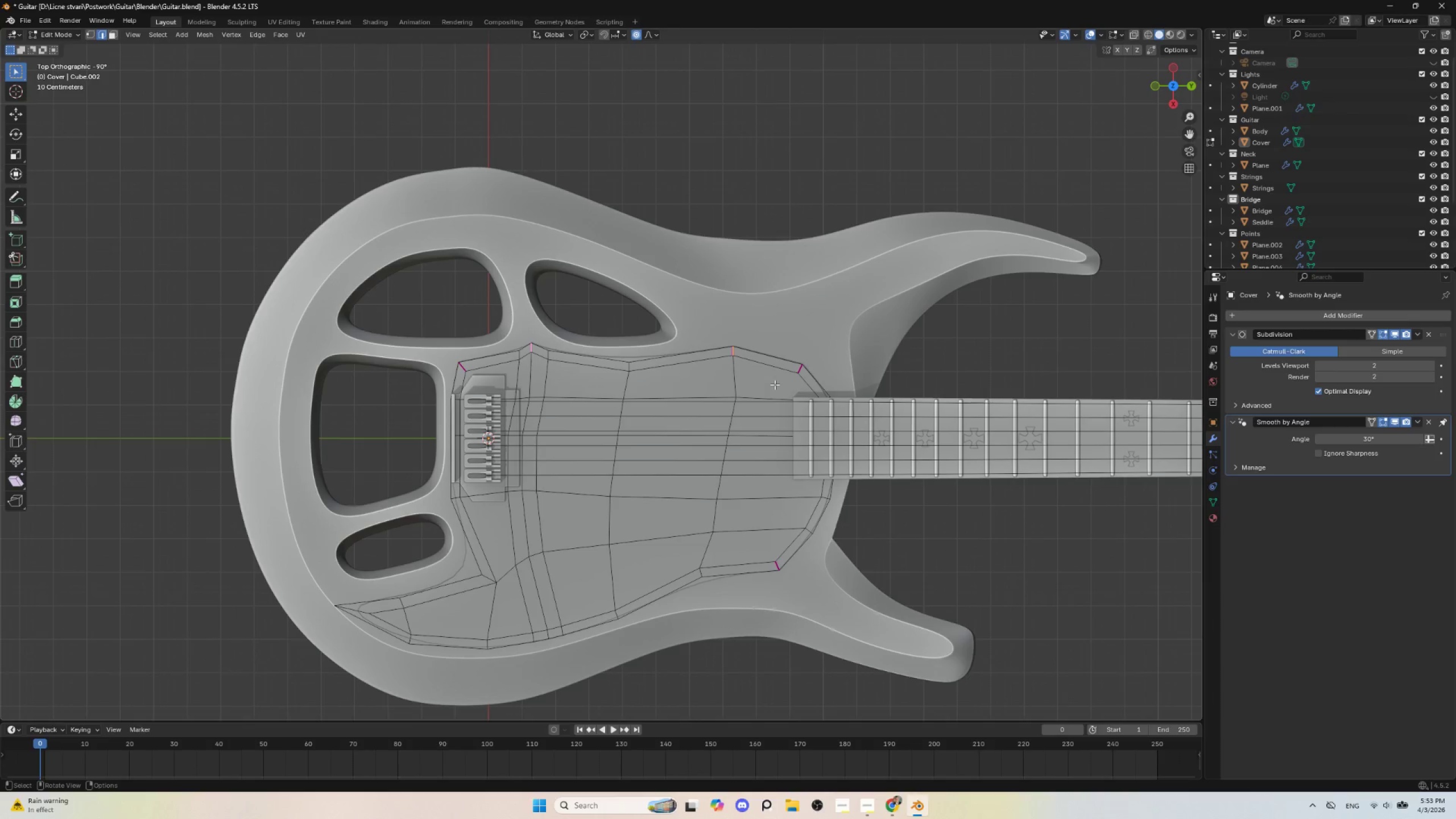 
hold_key(key=ShiftLeft, duration=0.64)
 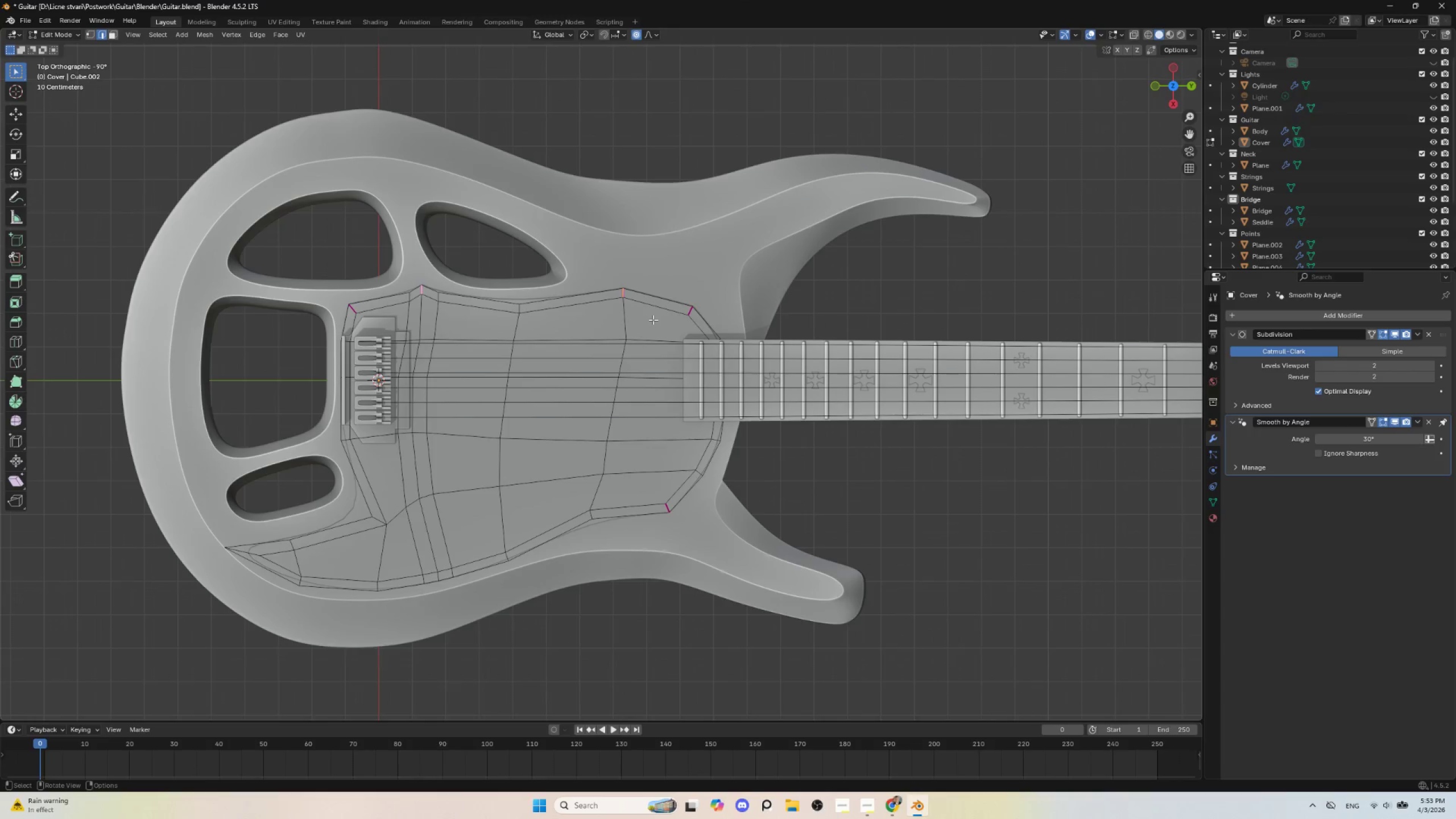 
key(Control+R)
 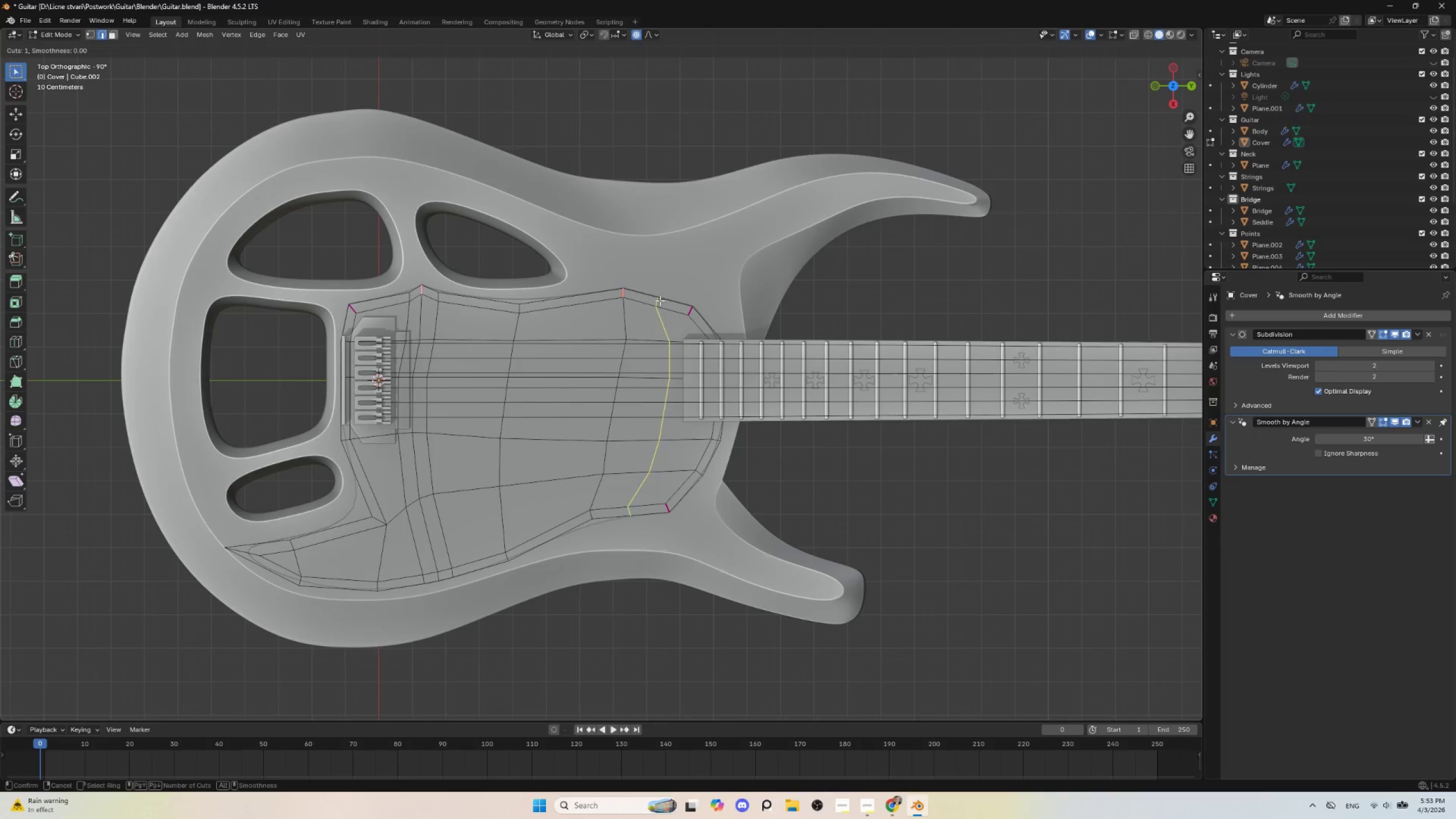 
left_click([660, 300])
 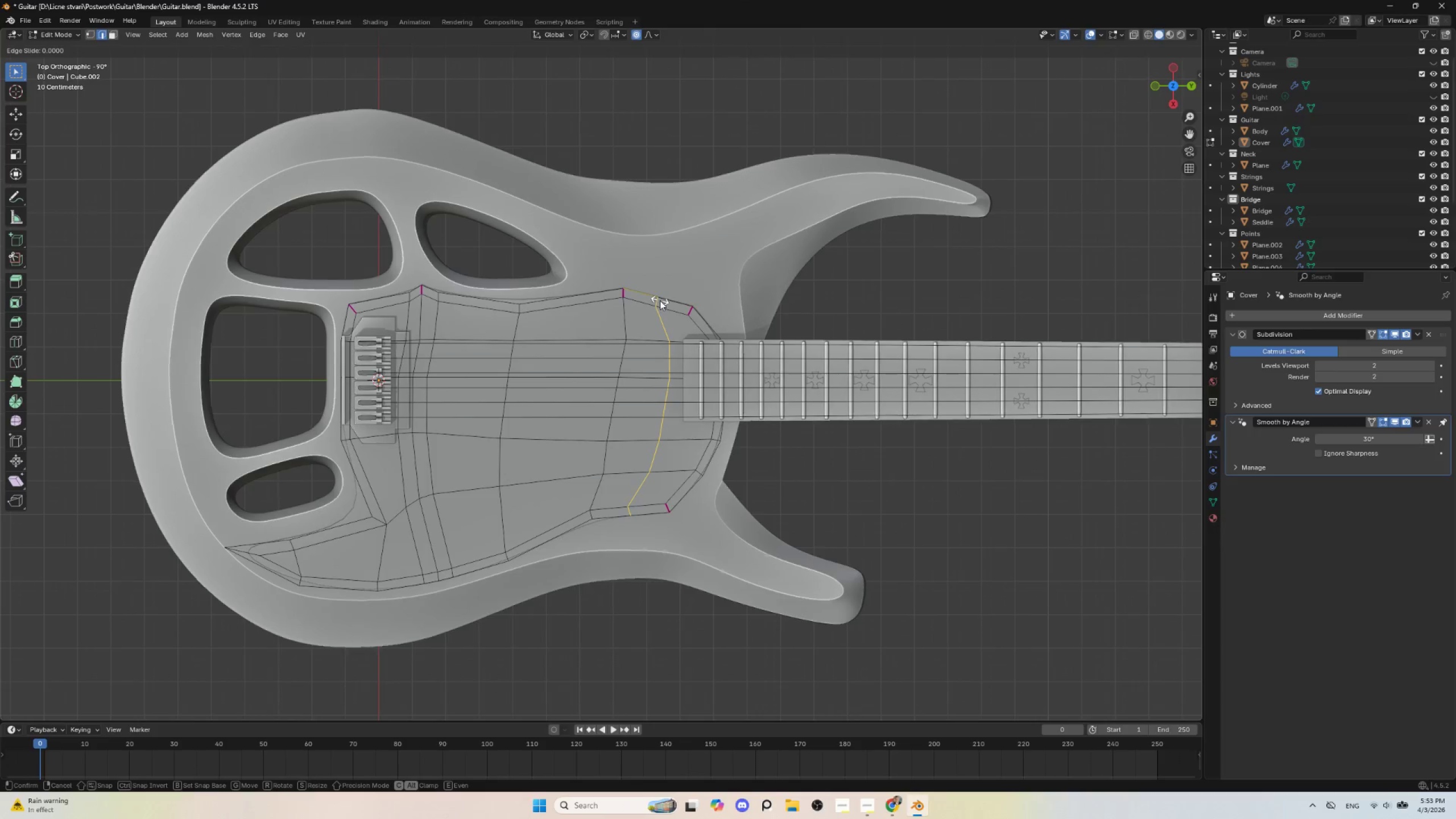 
key(Escape)
 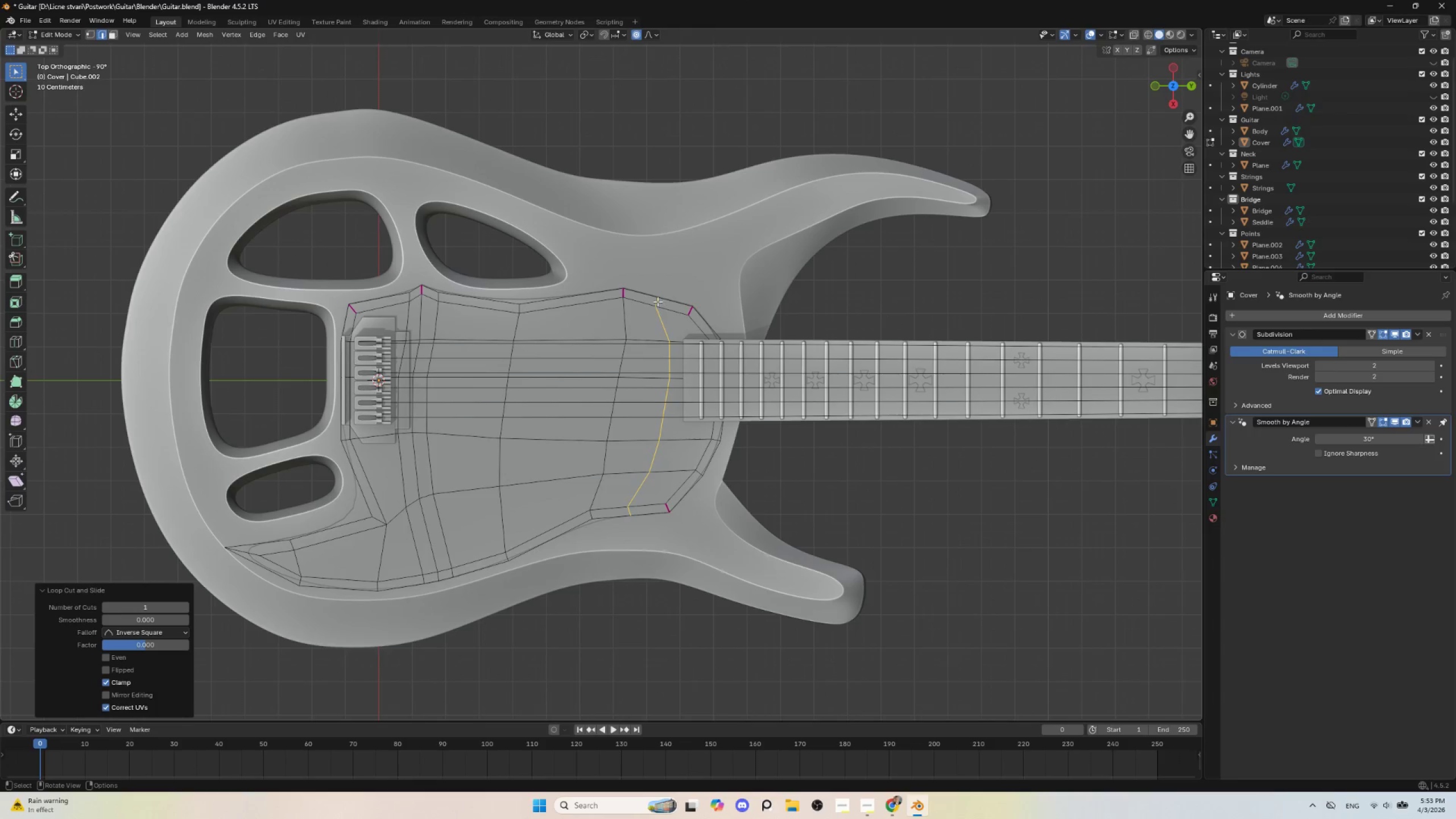 
left_click([657, 301])
 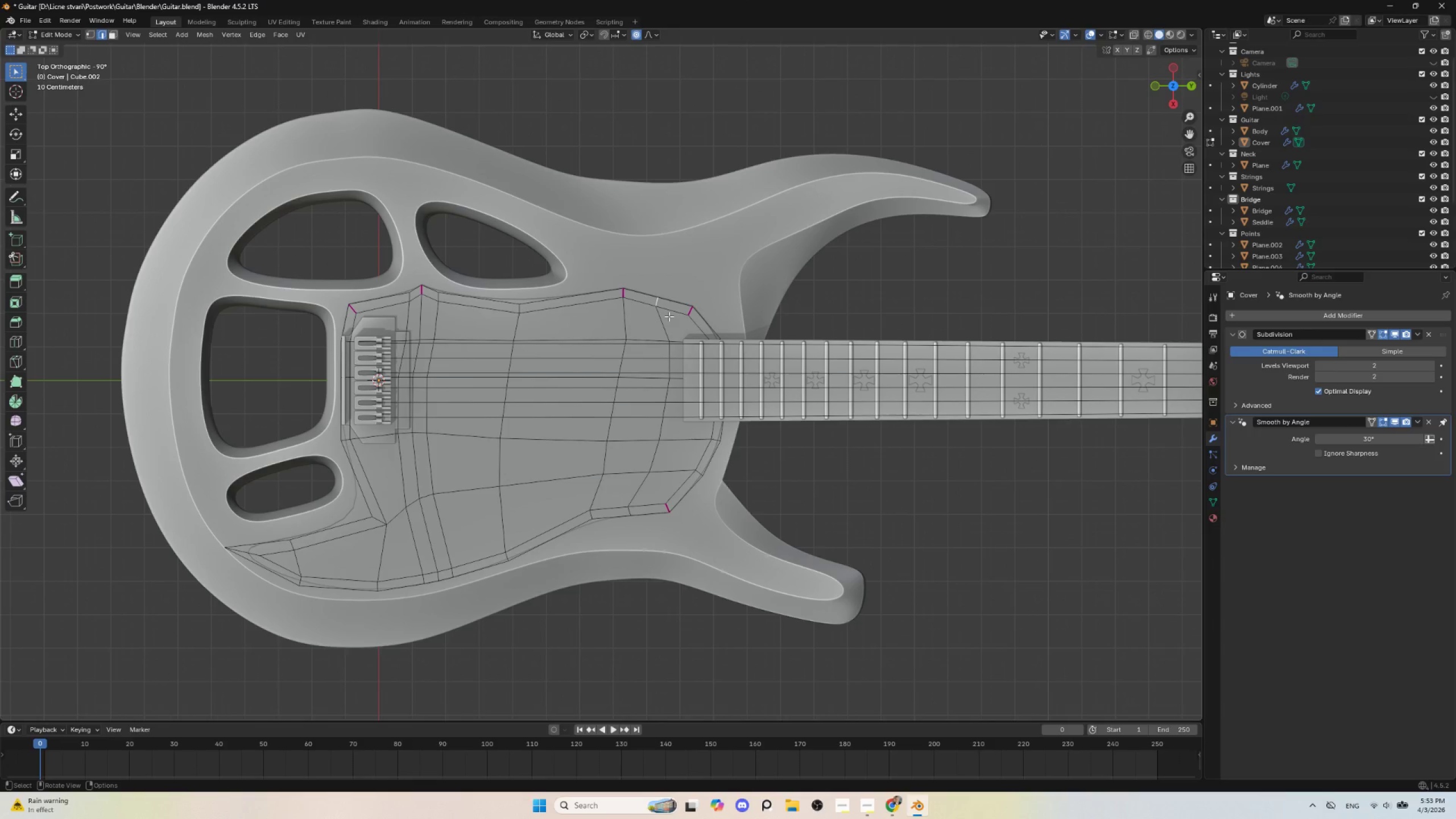 
key(G)
 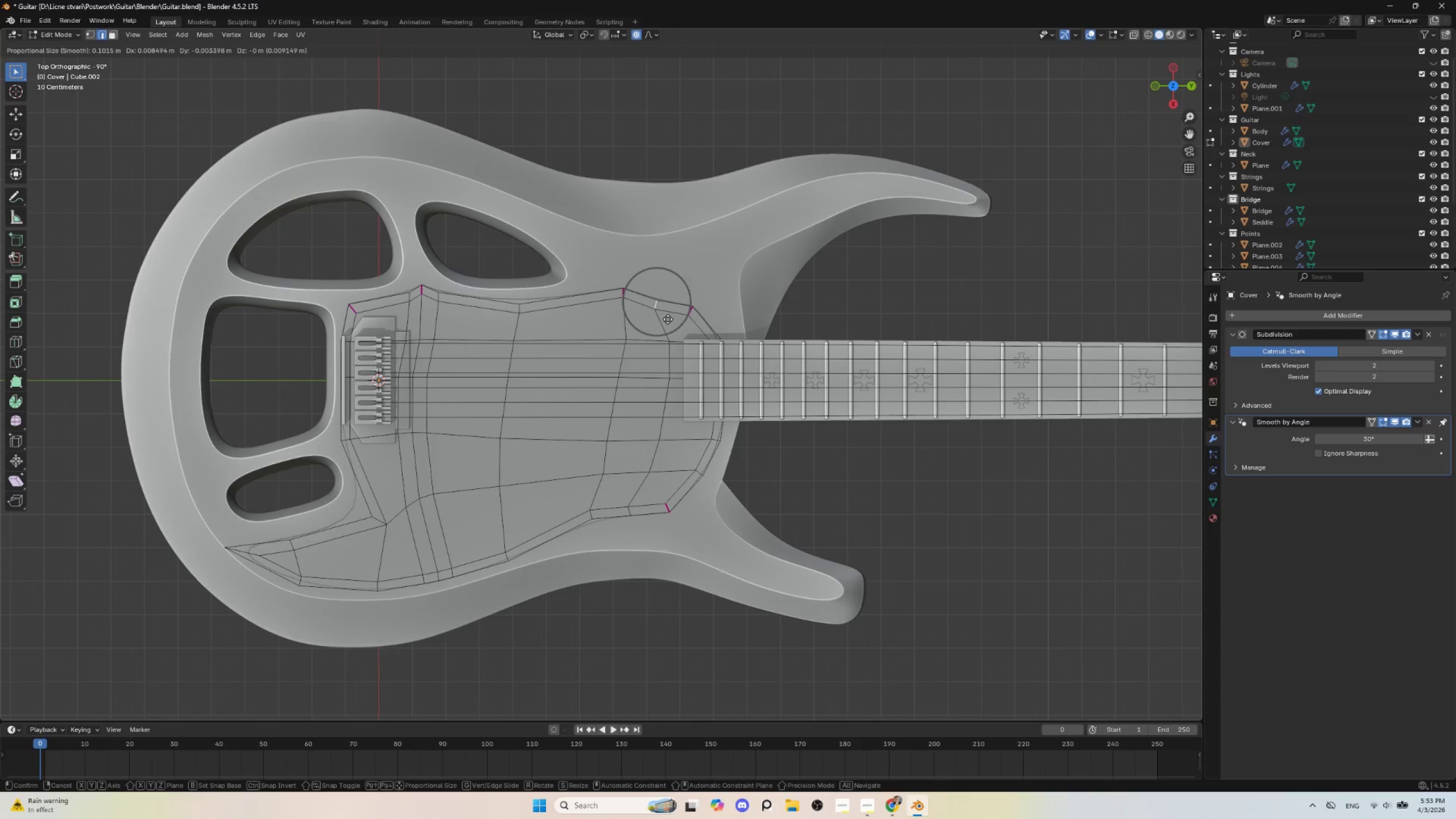 
left_click([668, 319])
 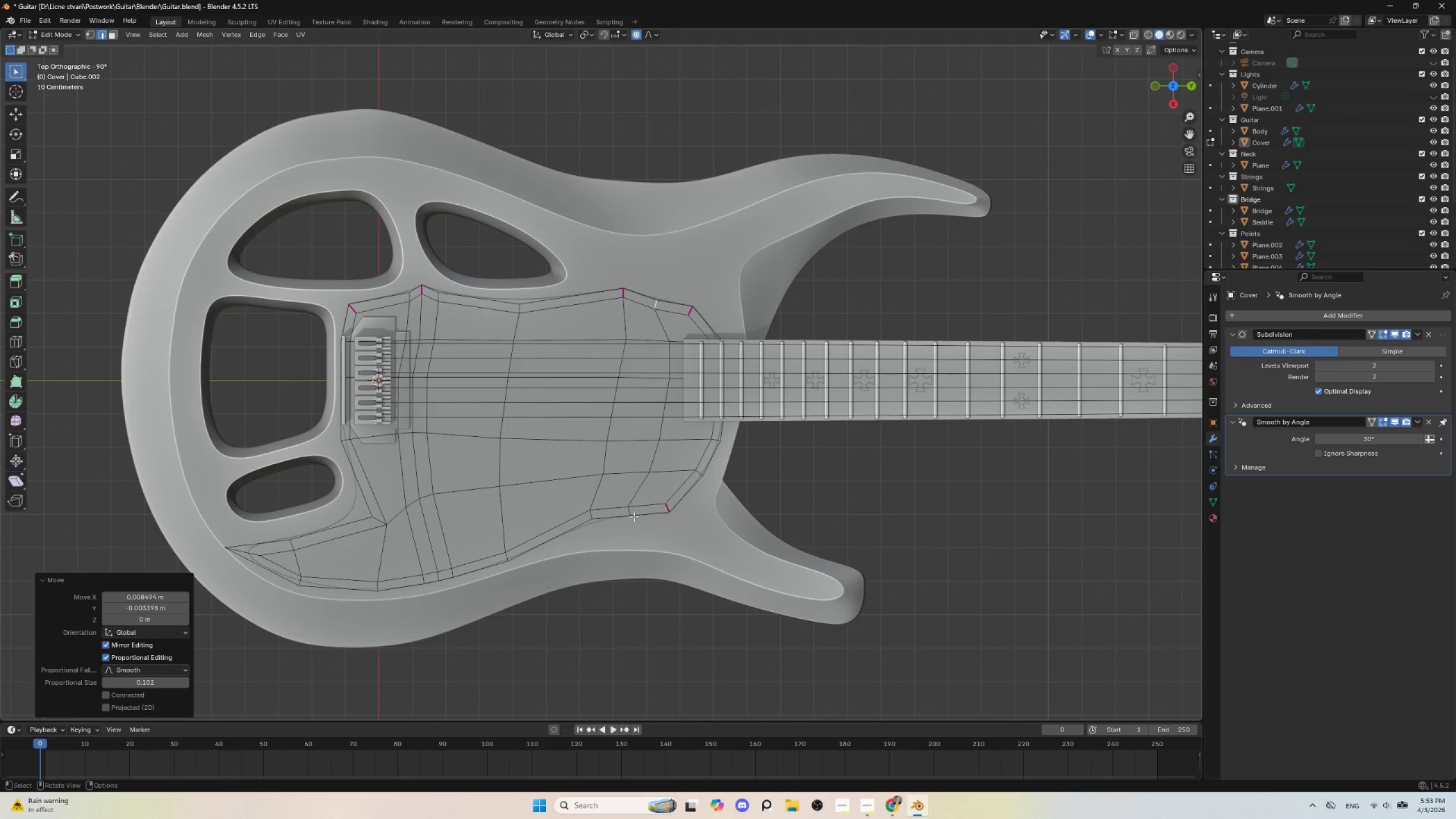 
left_click([628, 512])
 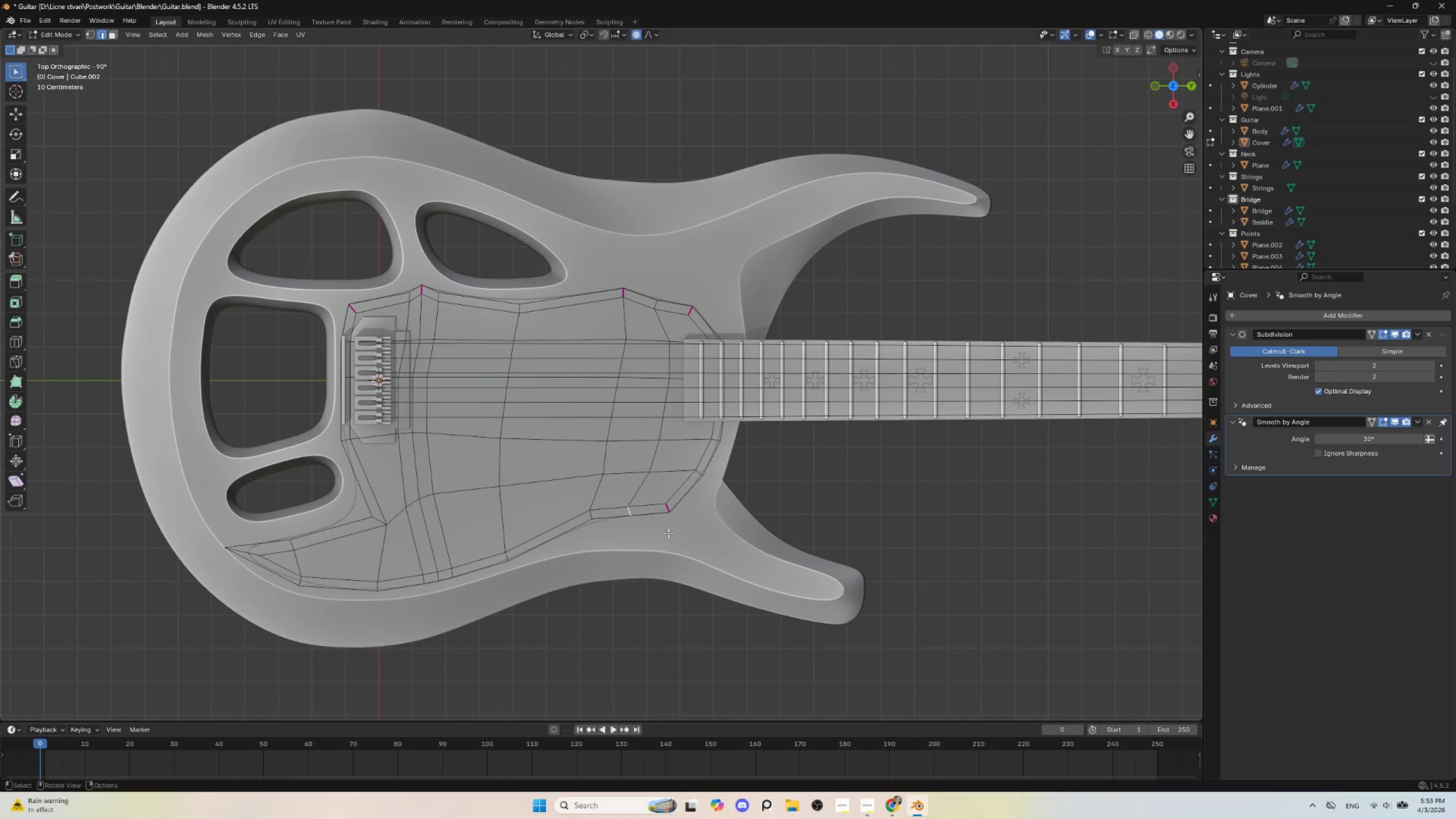 
key(G)
 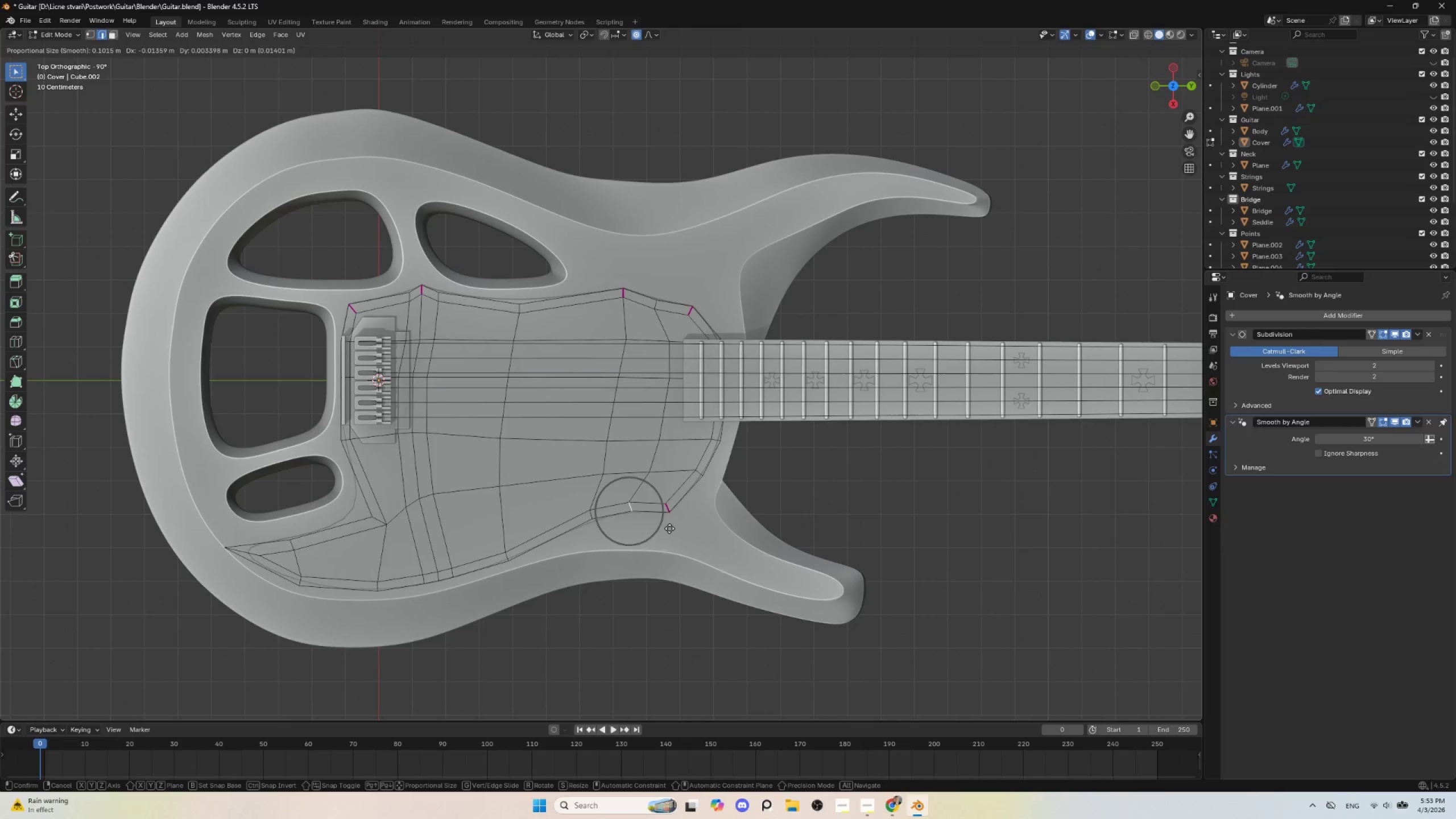 
left_click([669, 528])
 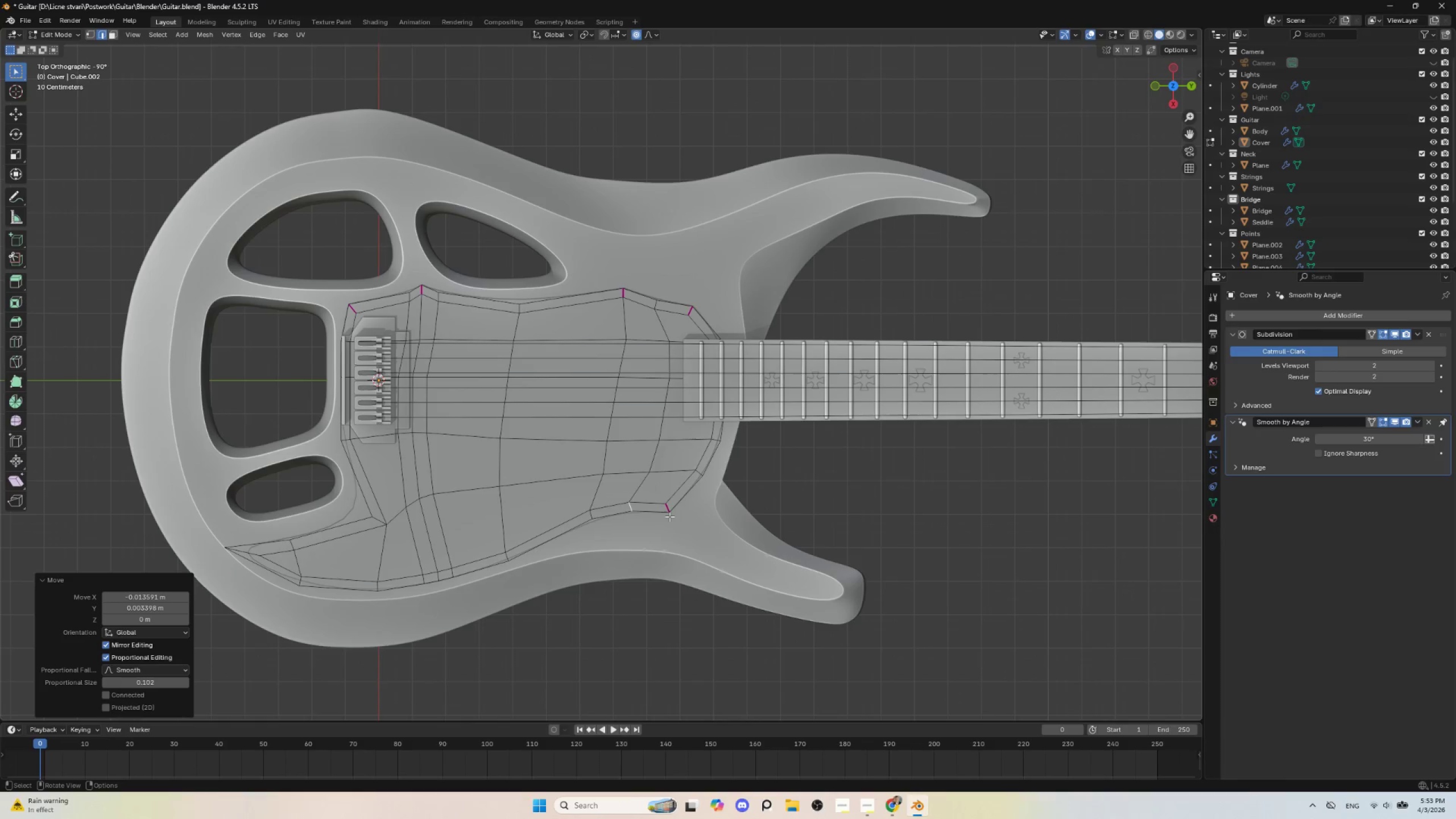 
key(Tab)
 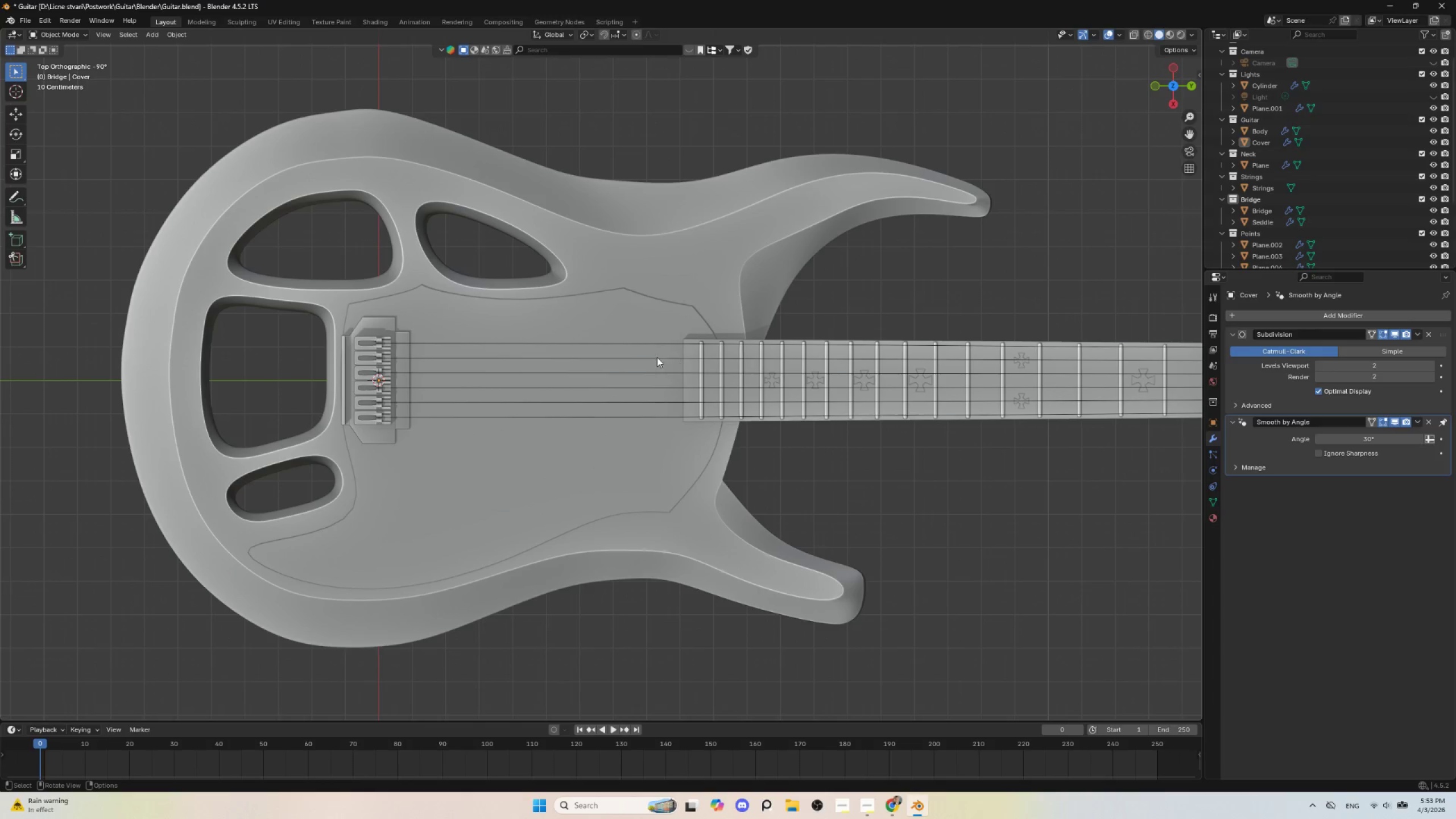 
key(Tab)
 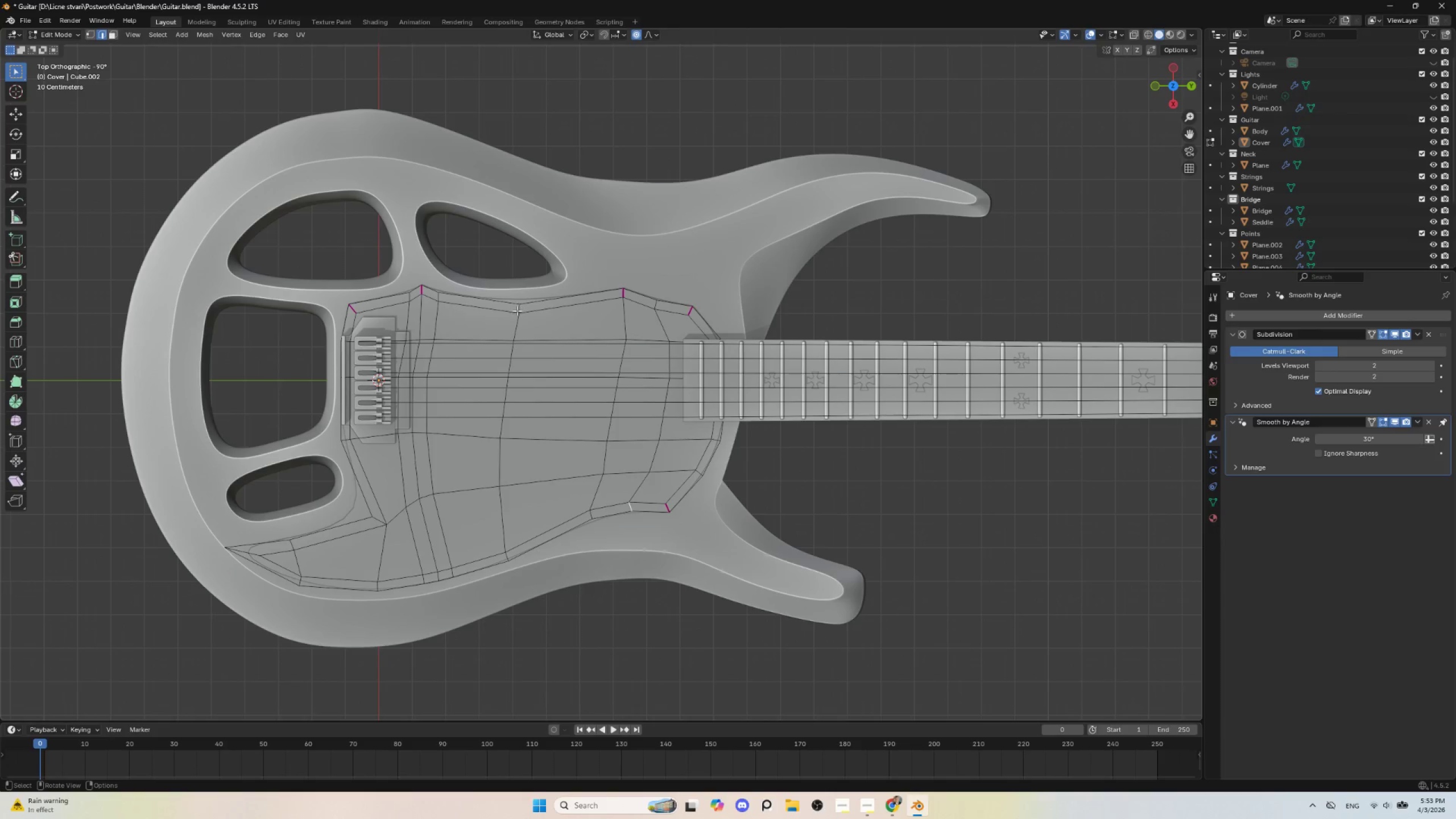 
key(Tab)
 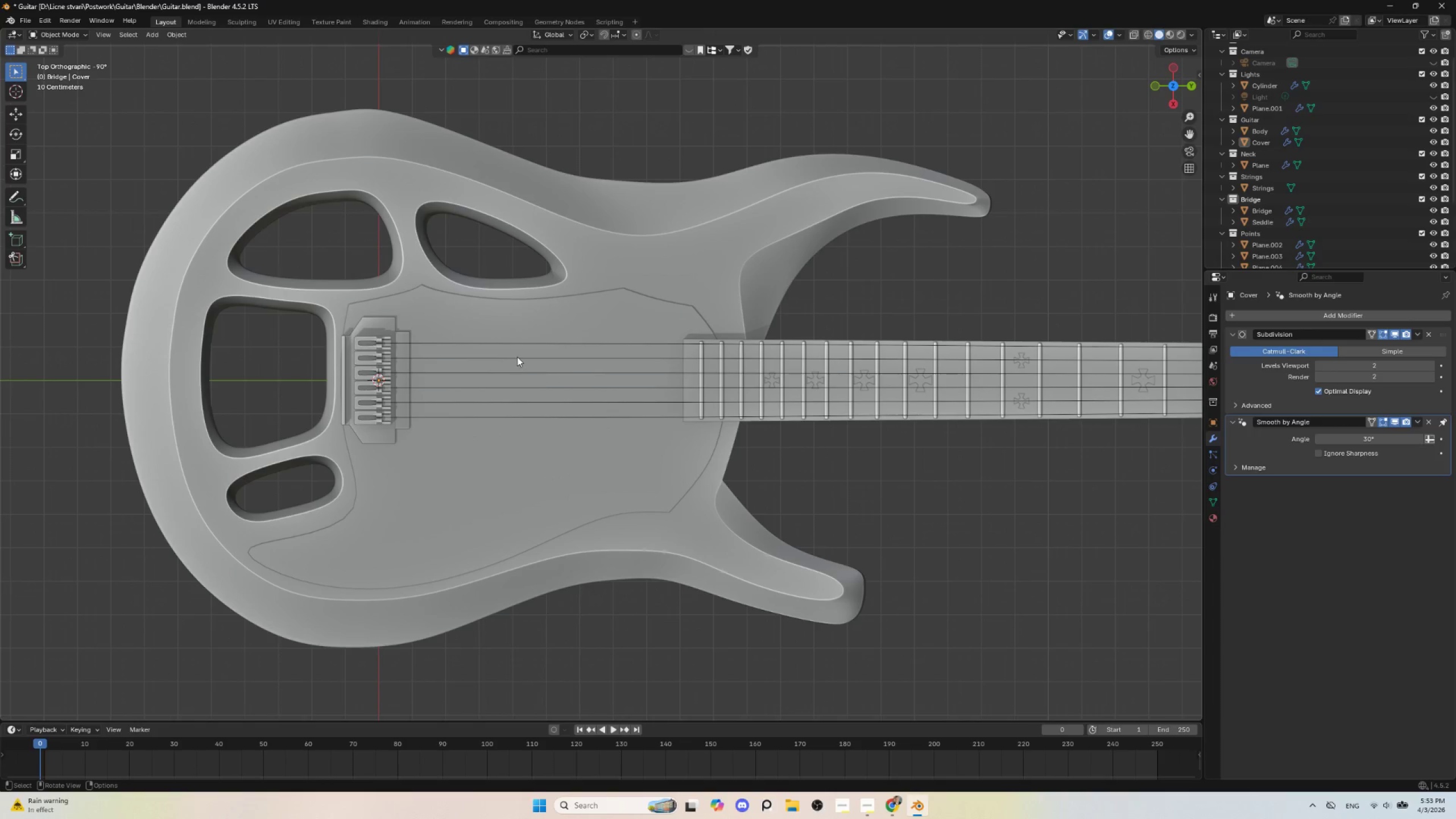 
key(Tab)
 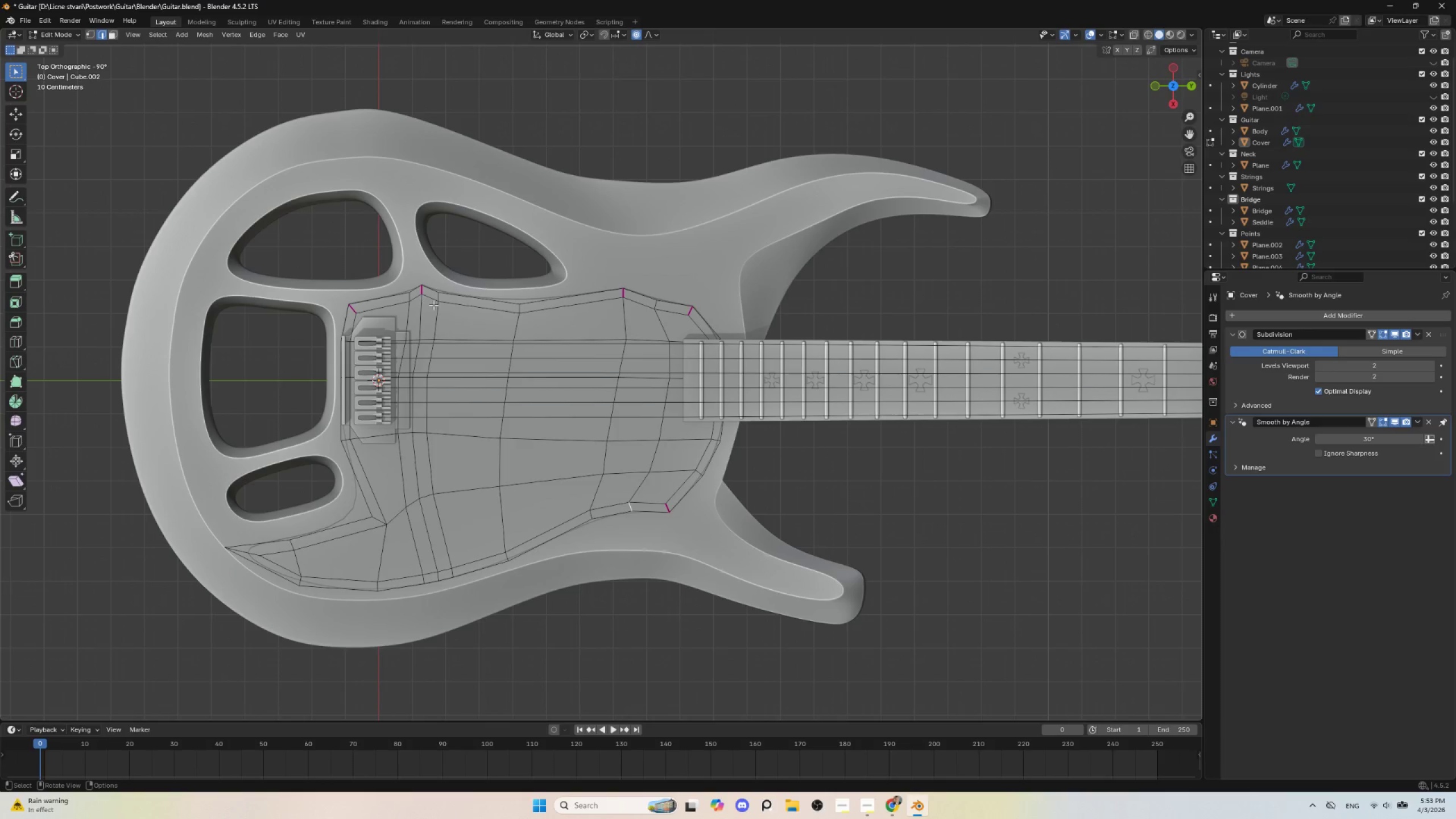 
key(Tab)
 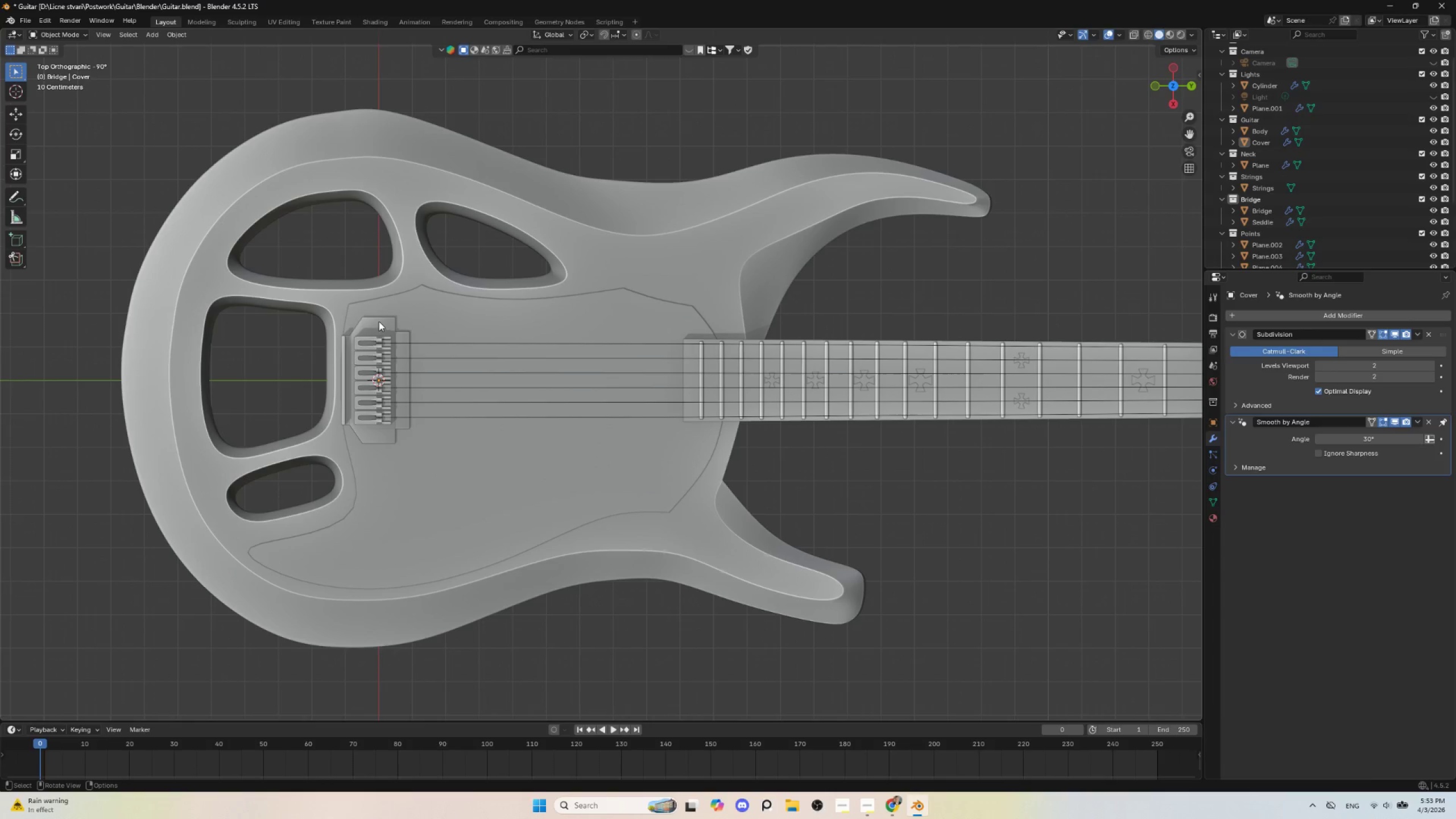 
key(Tab)
 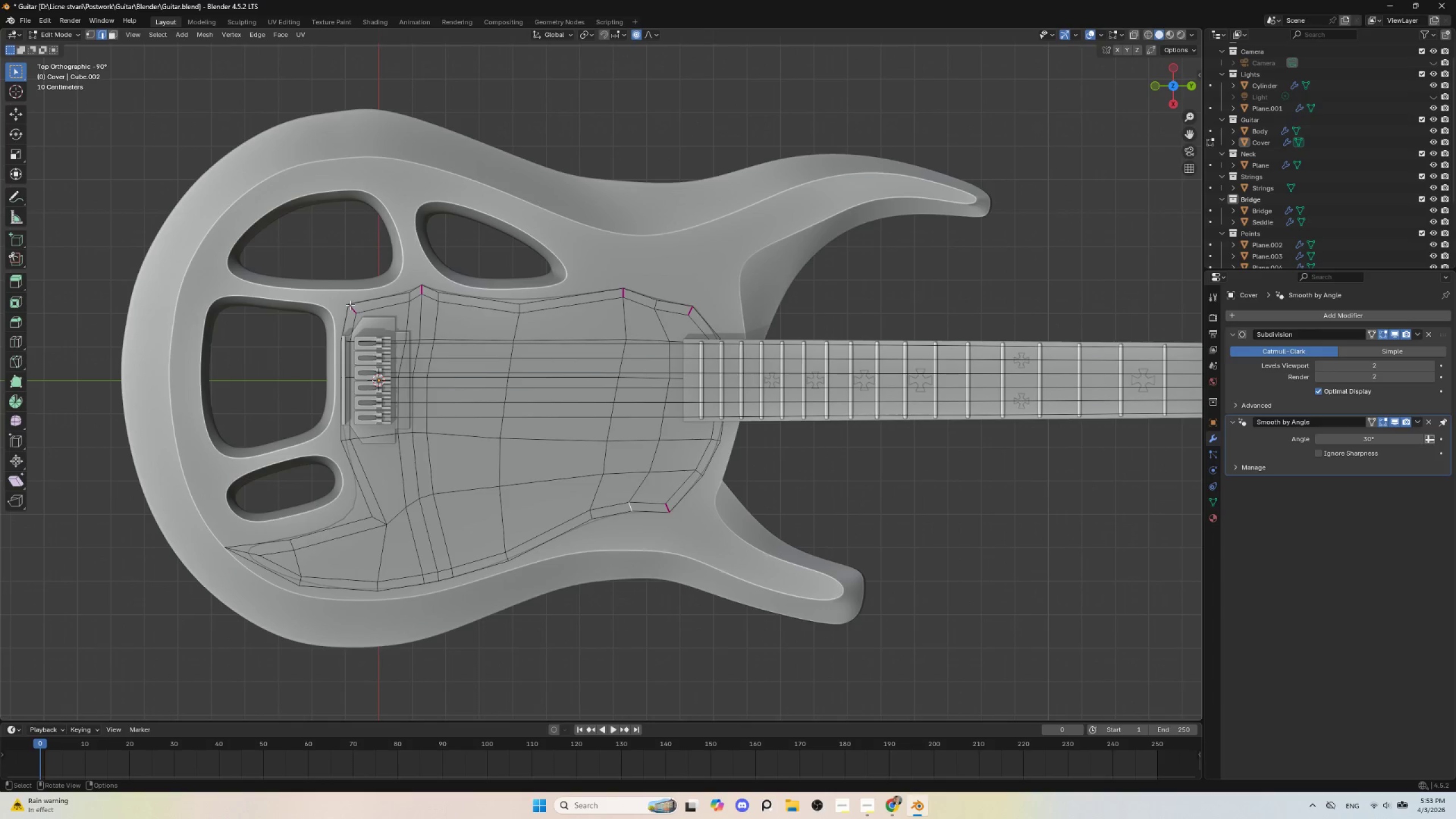 
left_click([349, 305])
 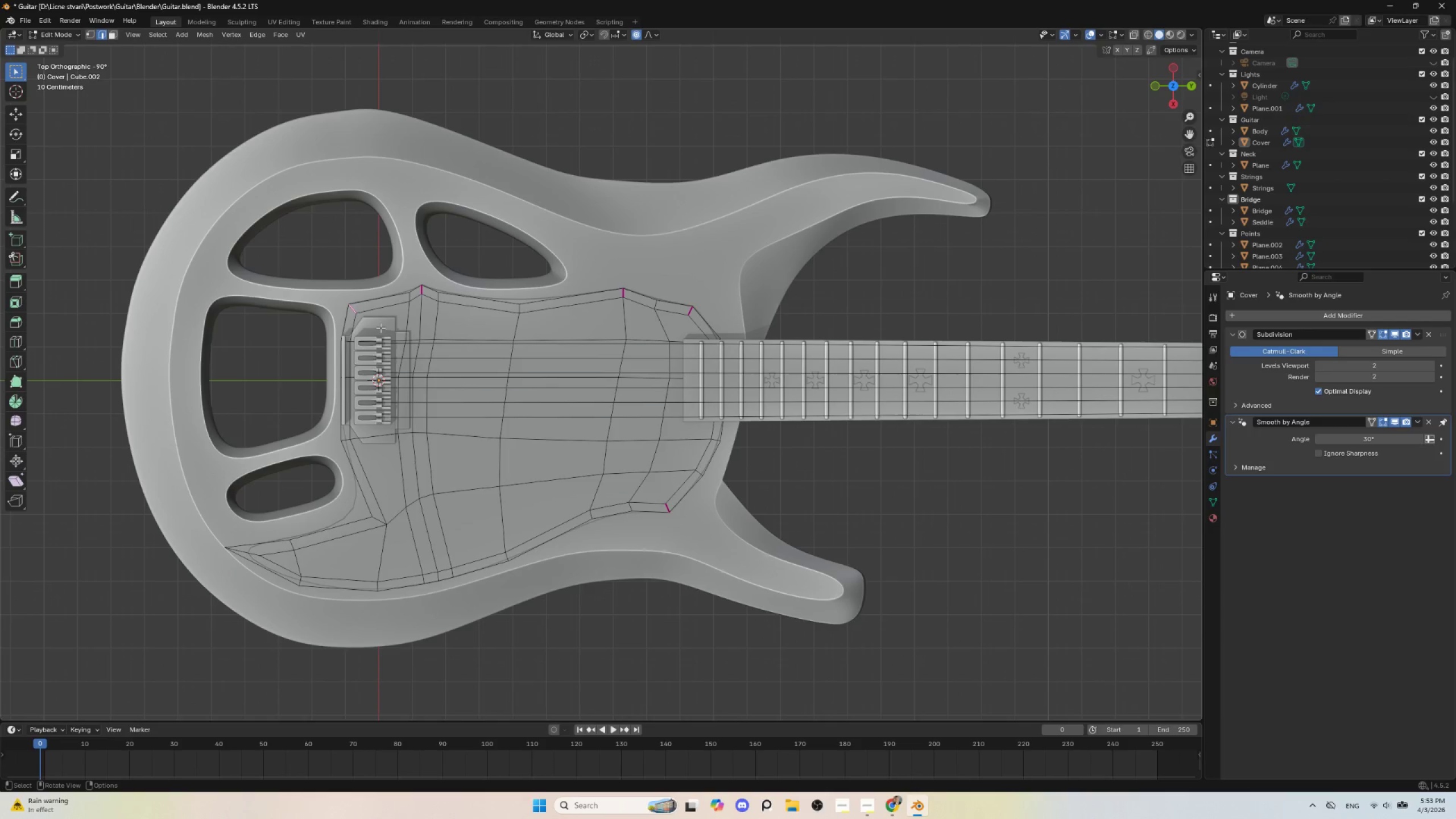 
key(G)
 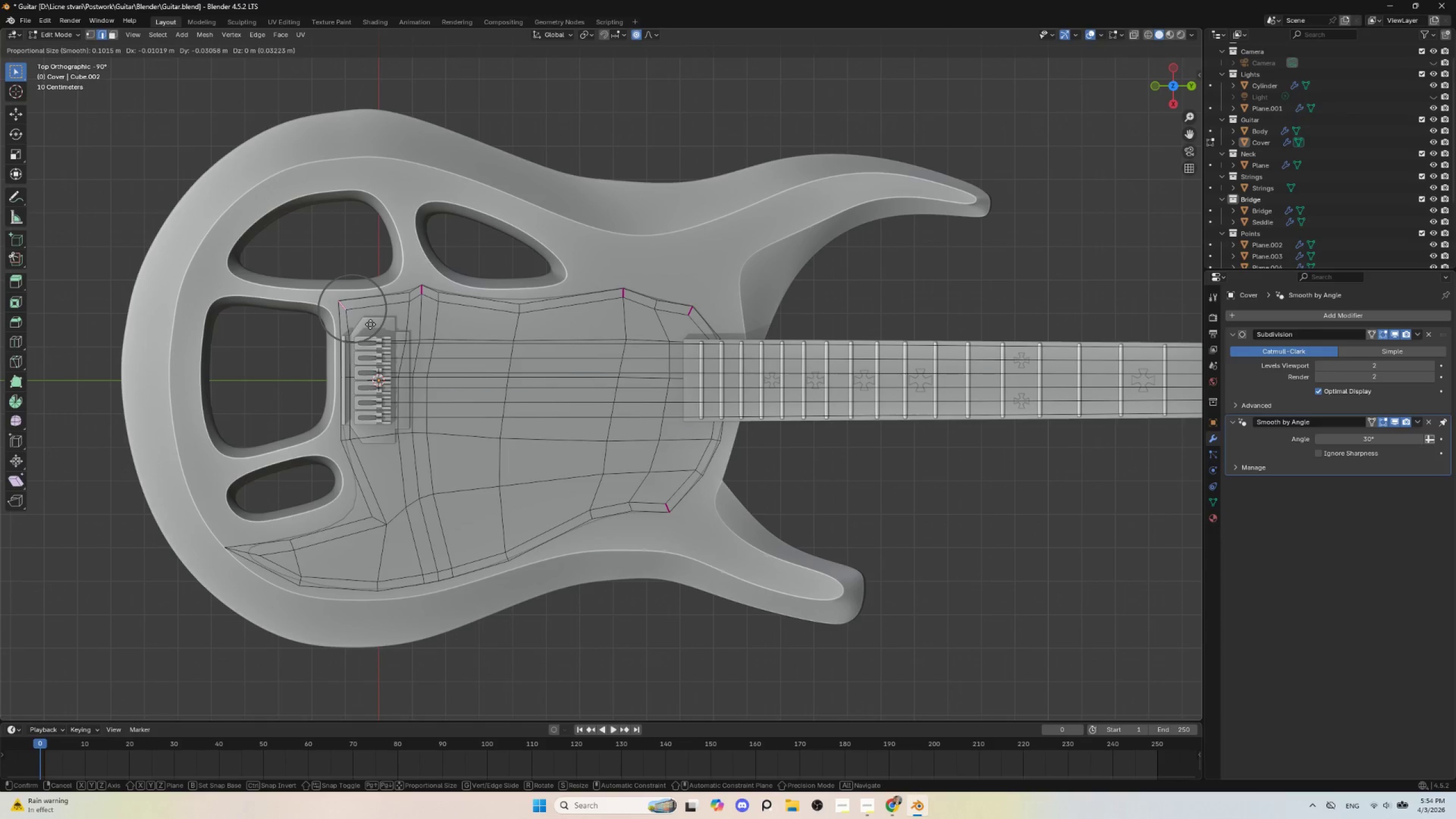 
left_click([373, 325])
 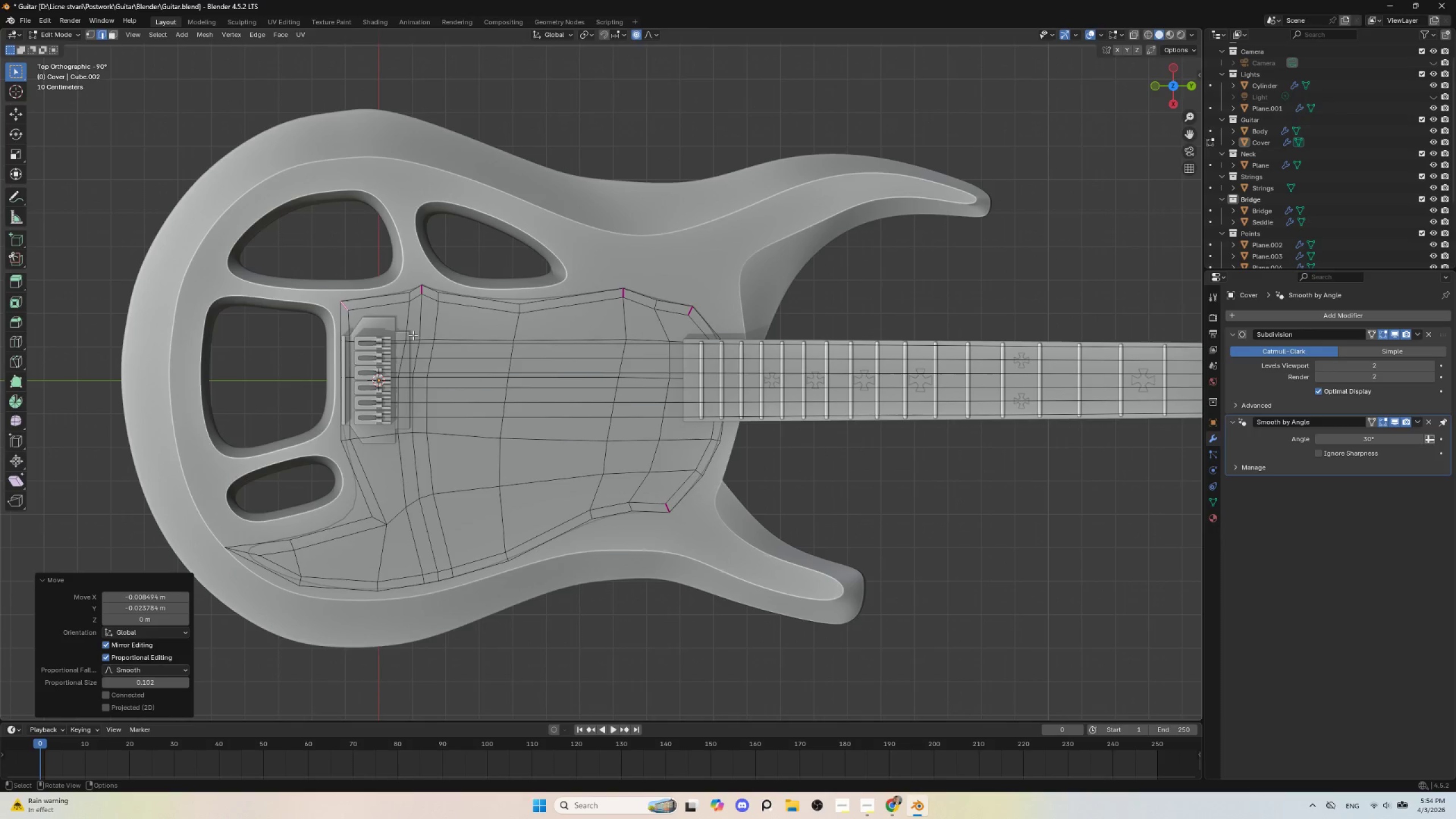 
key(Tab)
 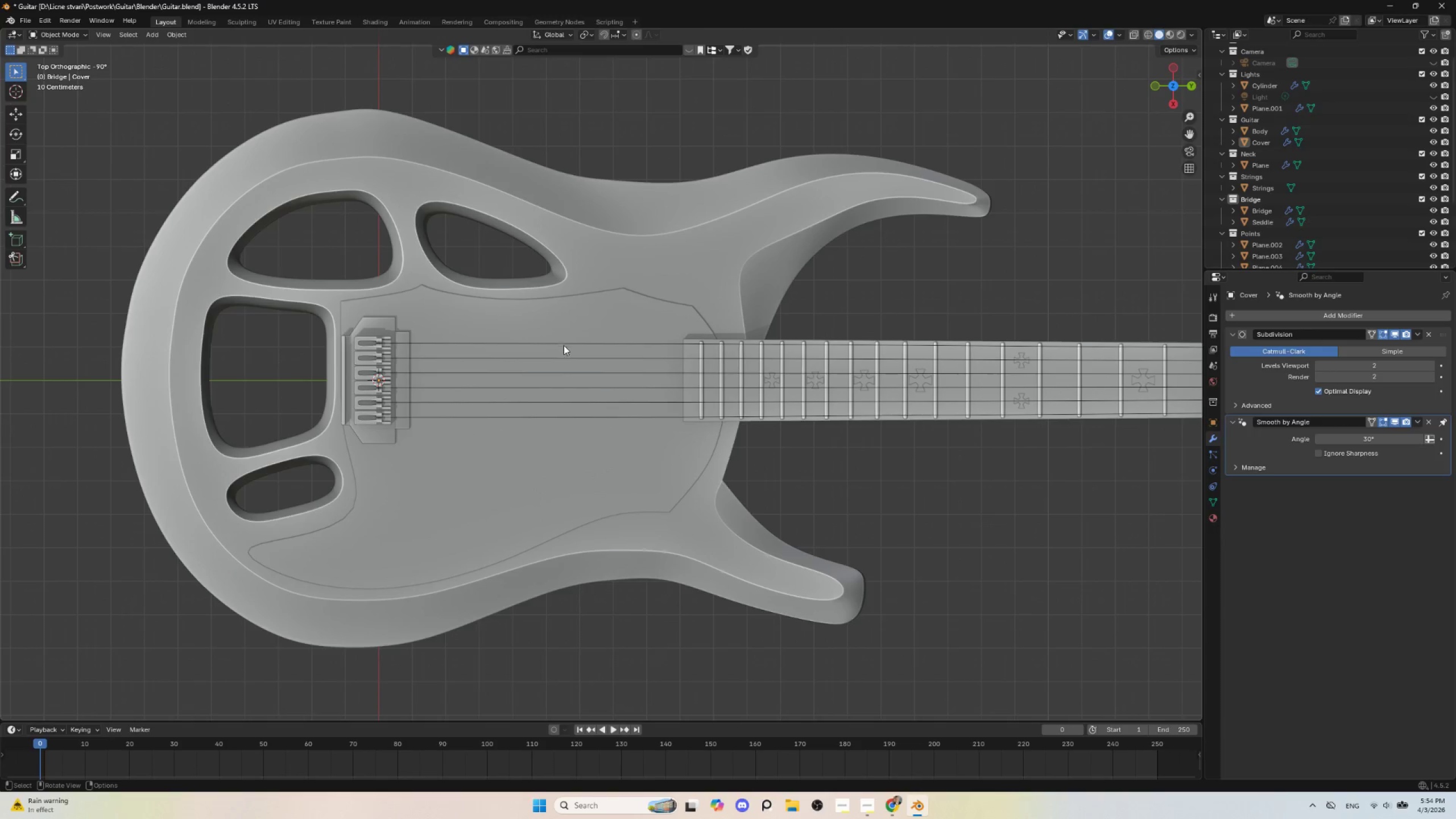 
scroll: coordinate [565, 351], scroll_direction: down, amount: 2.0
 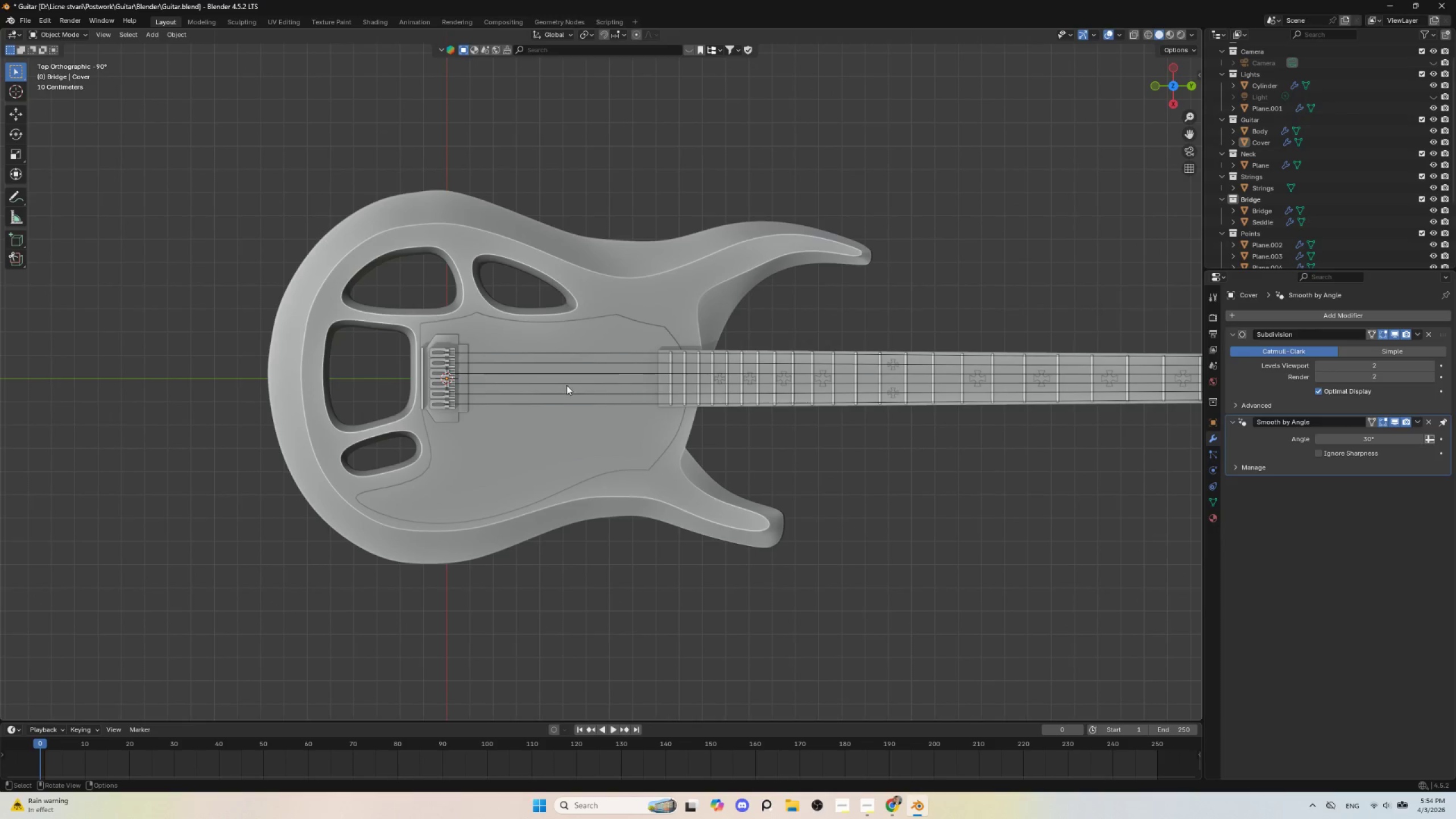 
scroll: coordinate [565, 383], scroll_direction: up, amount: 1.0
 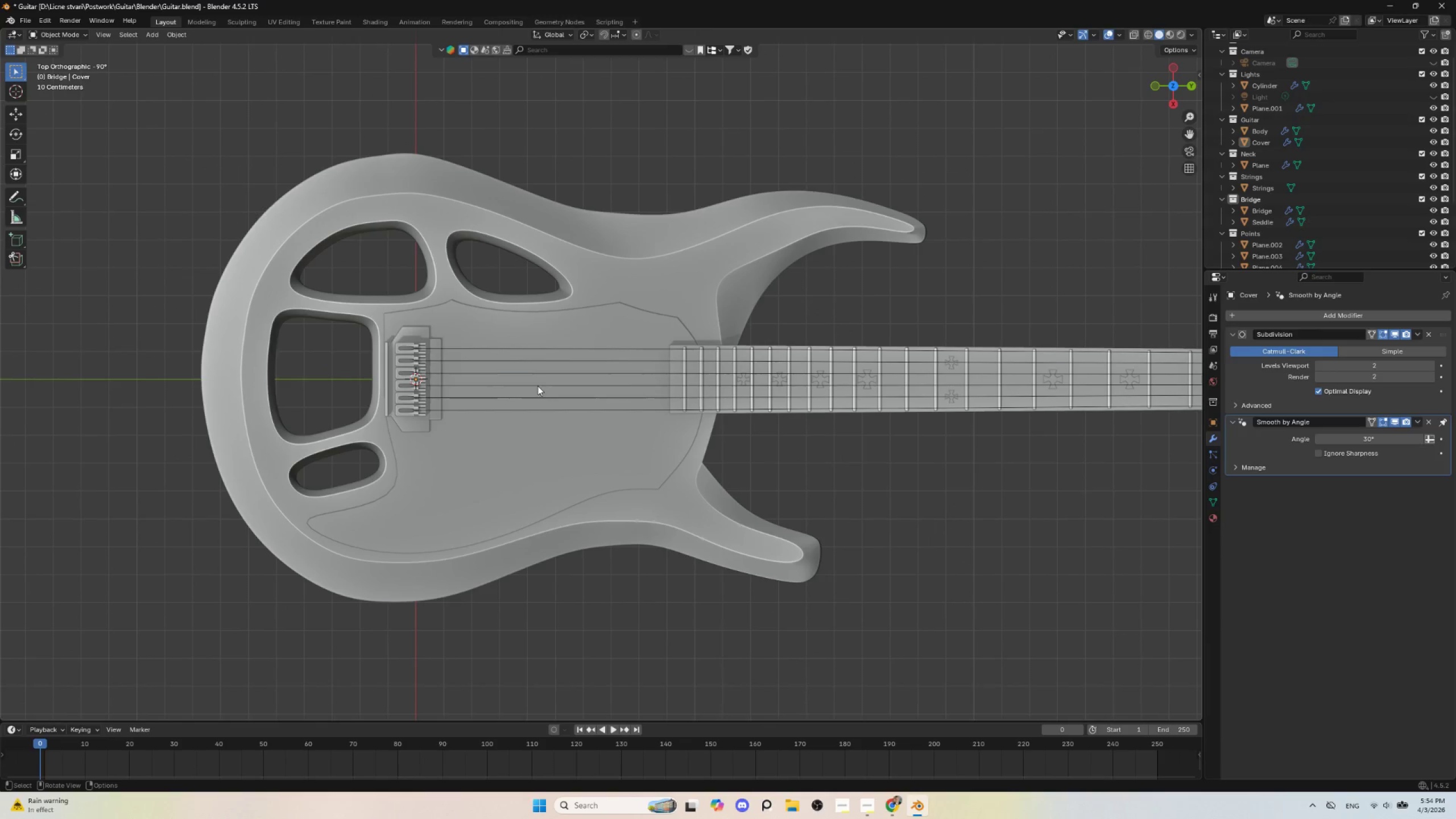 
key(Control+Z)
 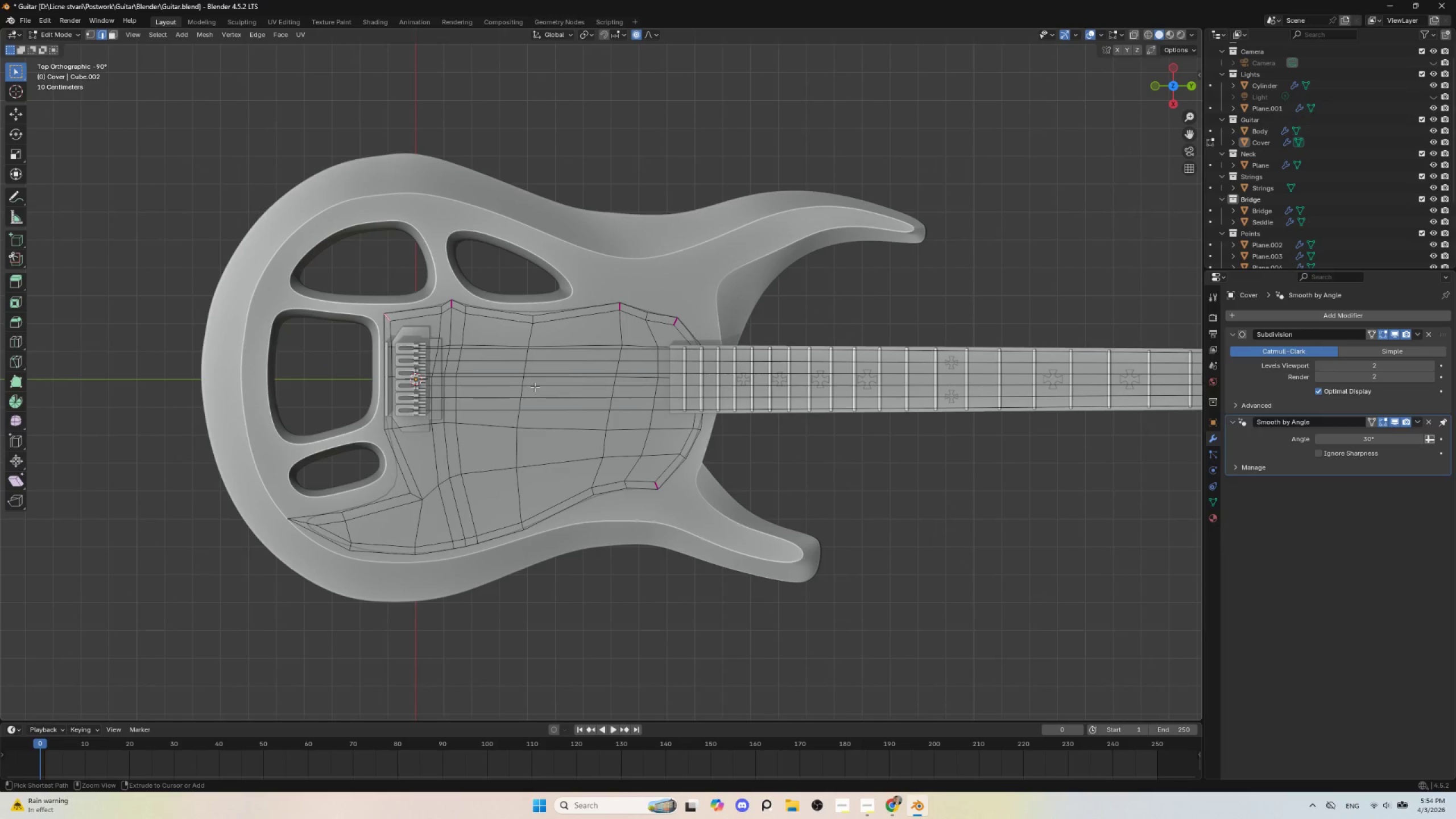 
key(Control+Z)
 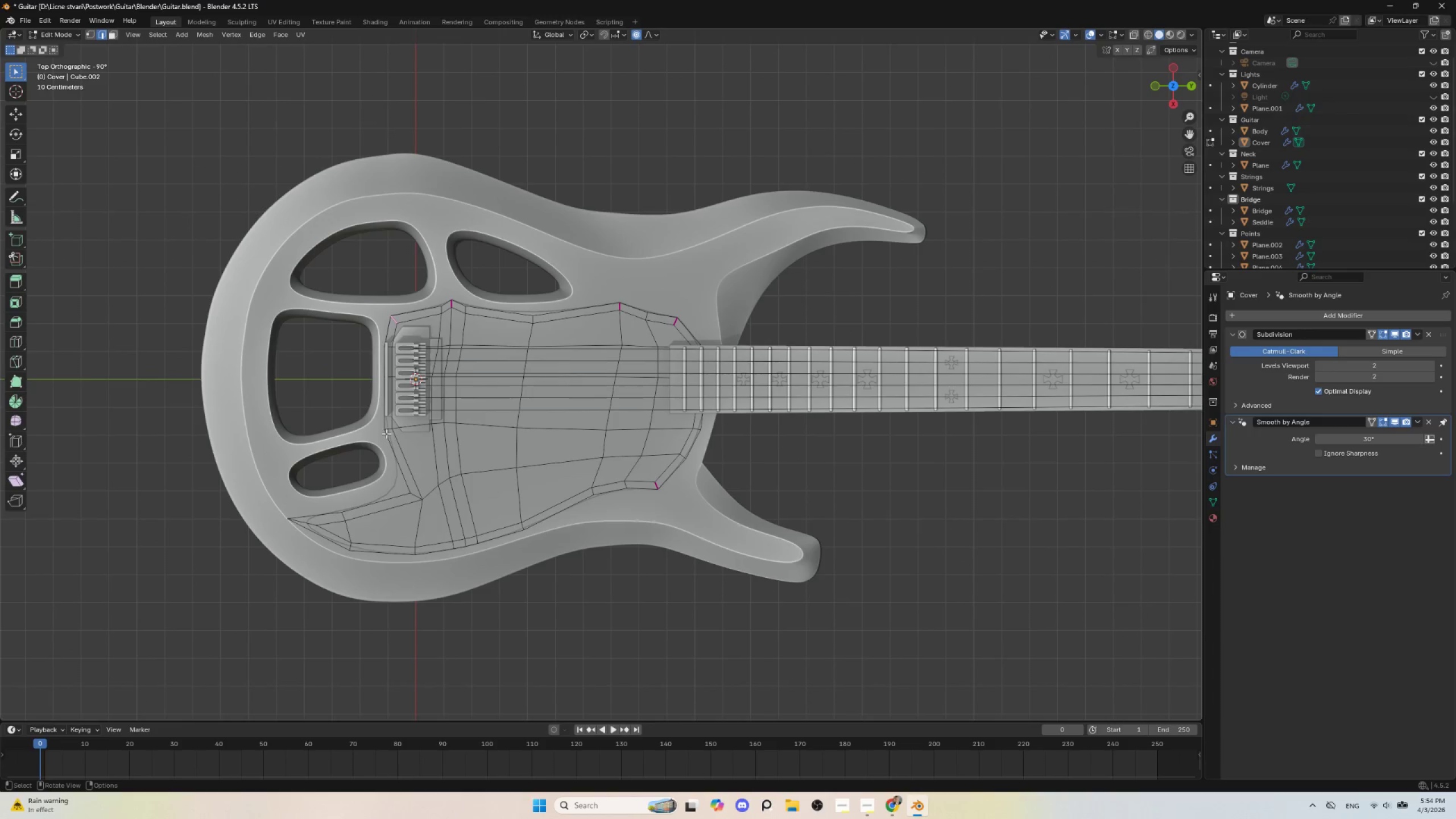 
left_click([386, 426])
 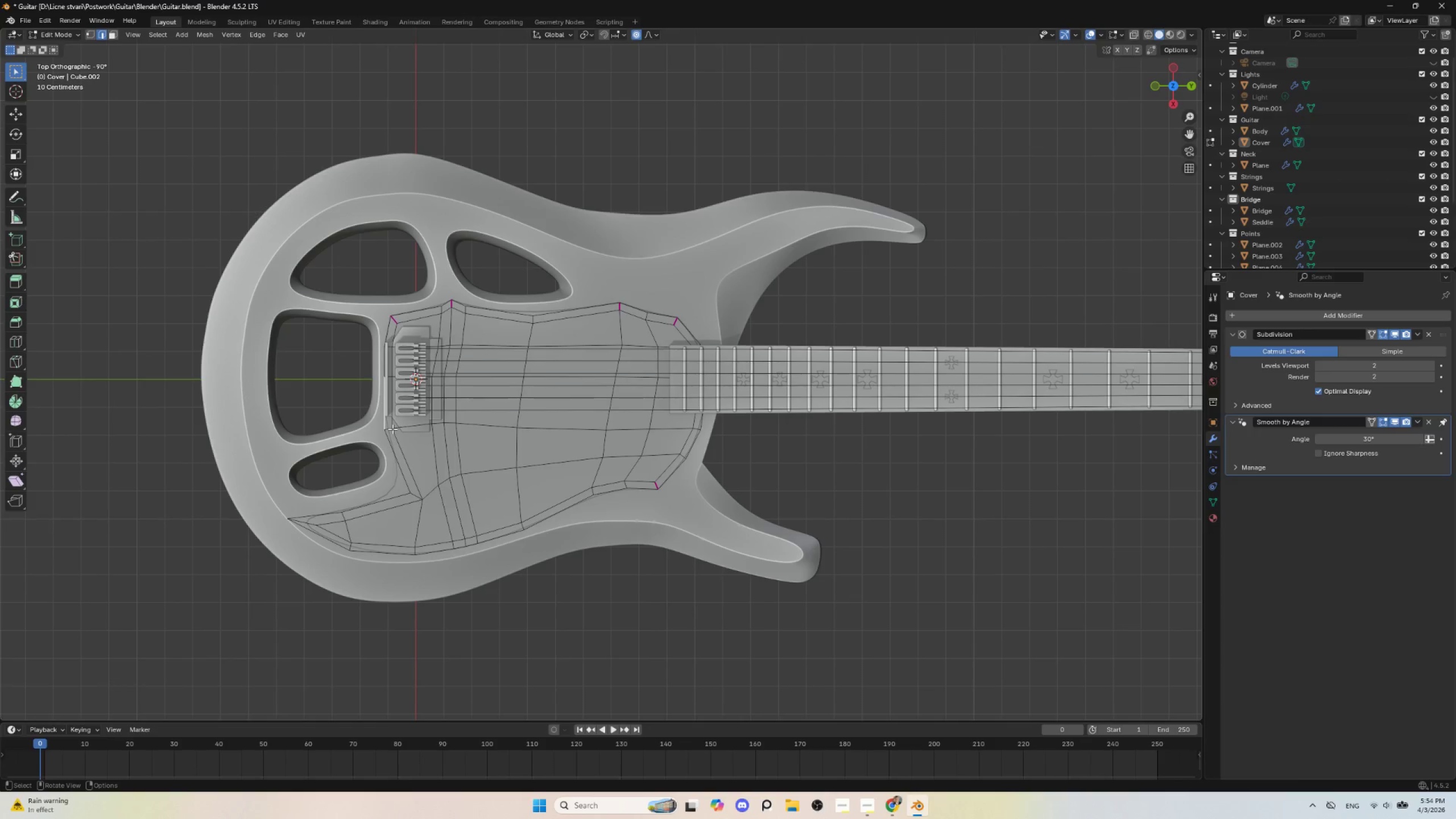 
left_click([390, 428])
 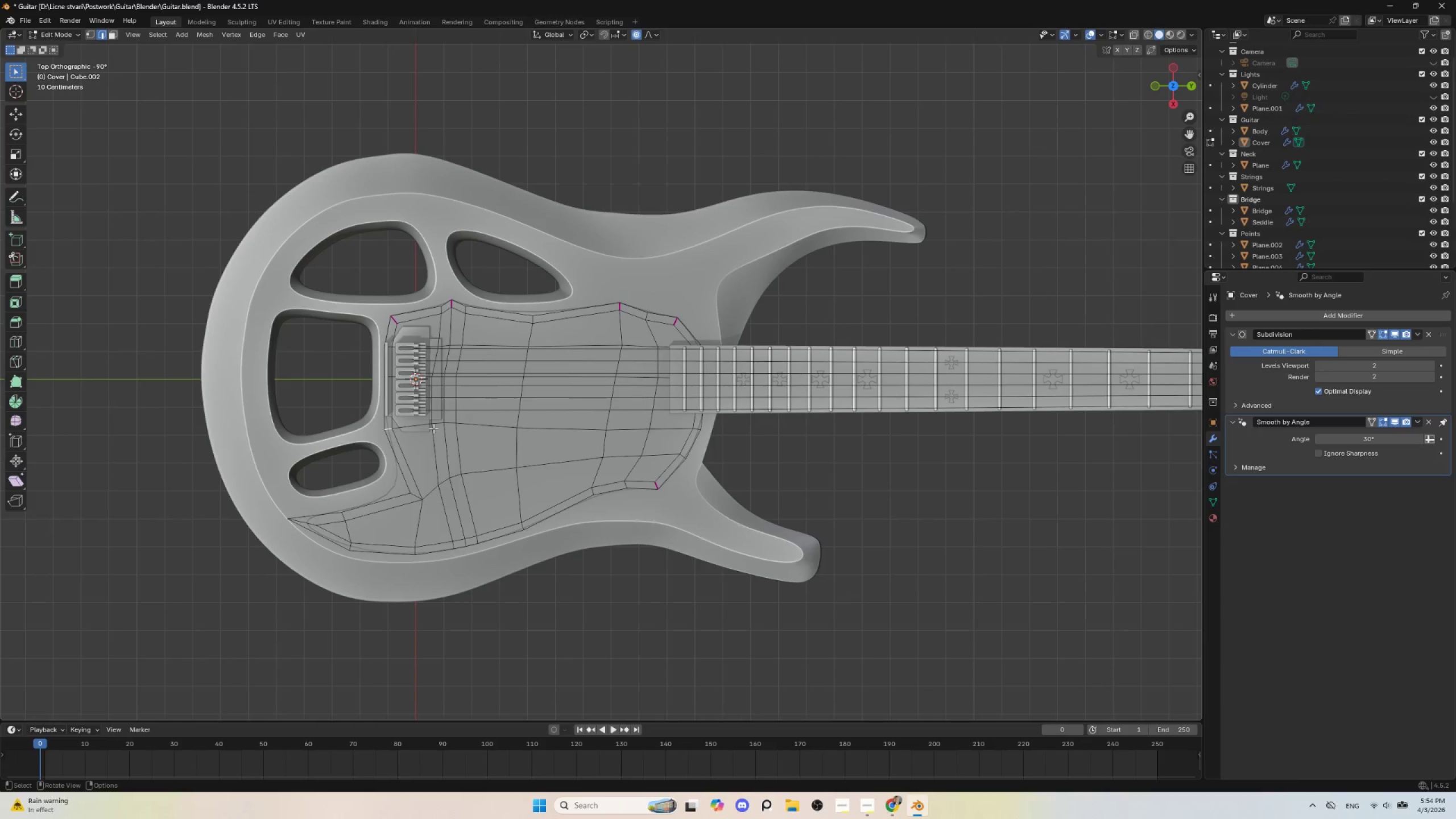 
key(Shift+E)
 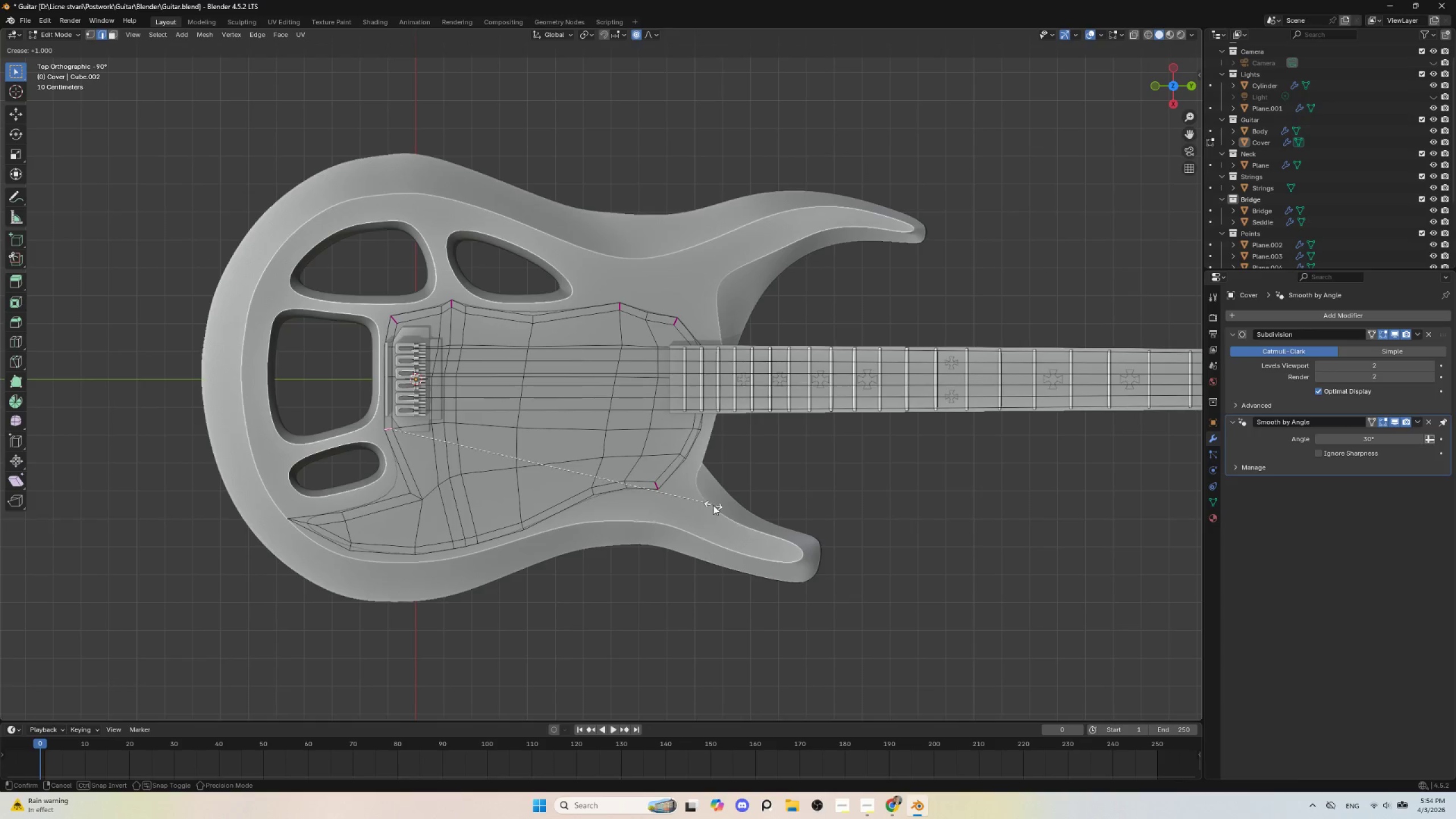 
left_click([714, 505])
 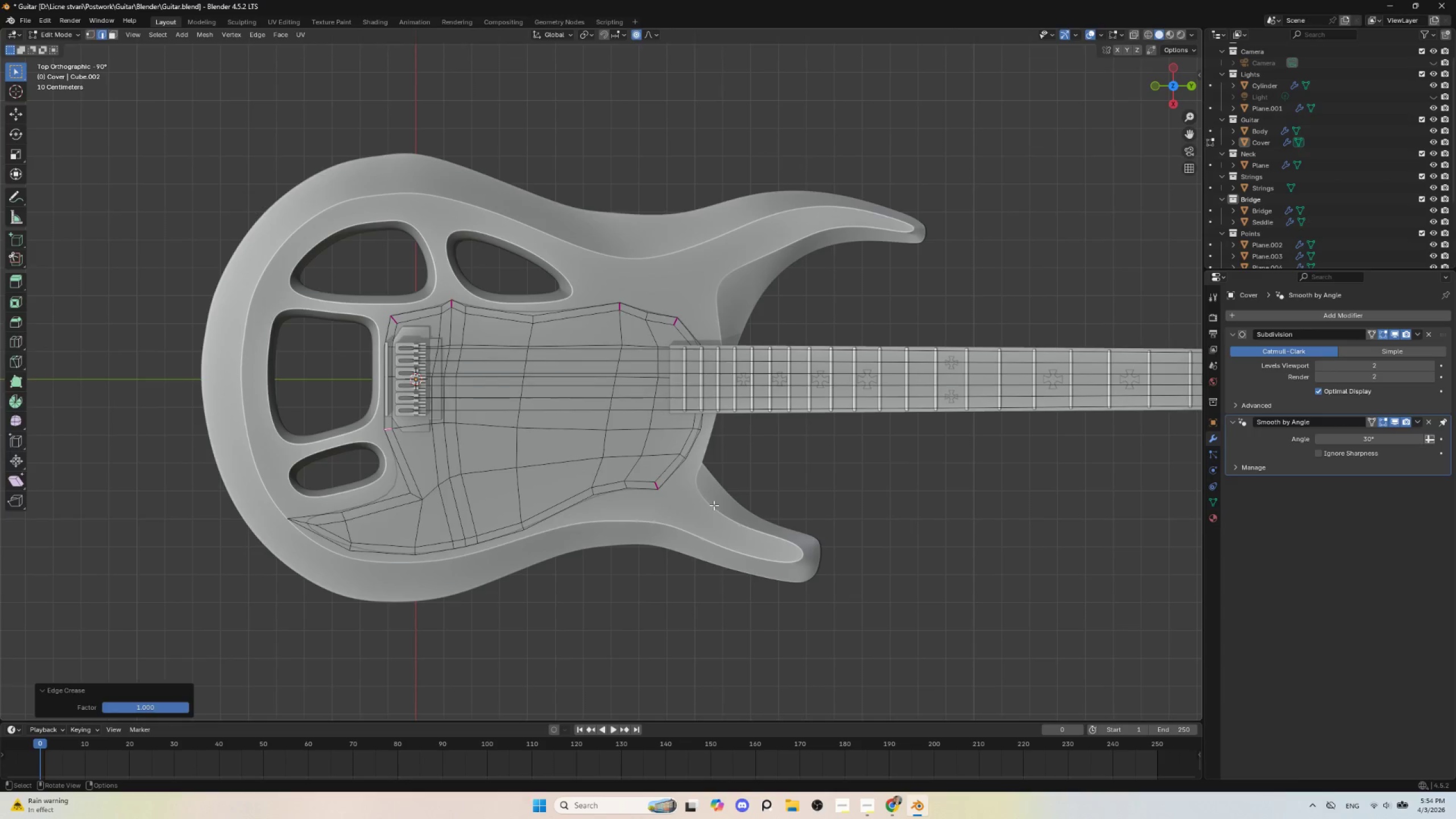 
key(Tab)
 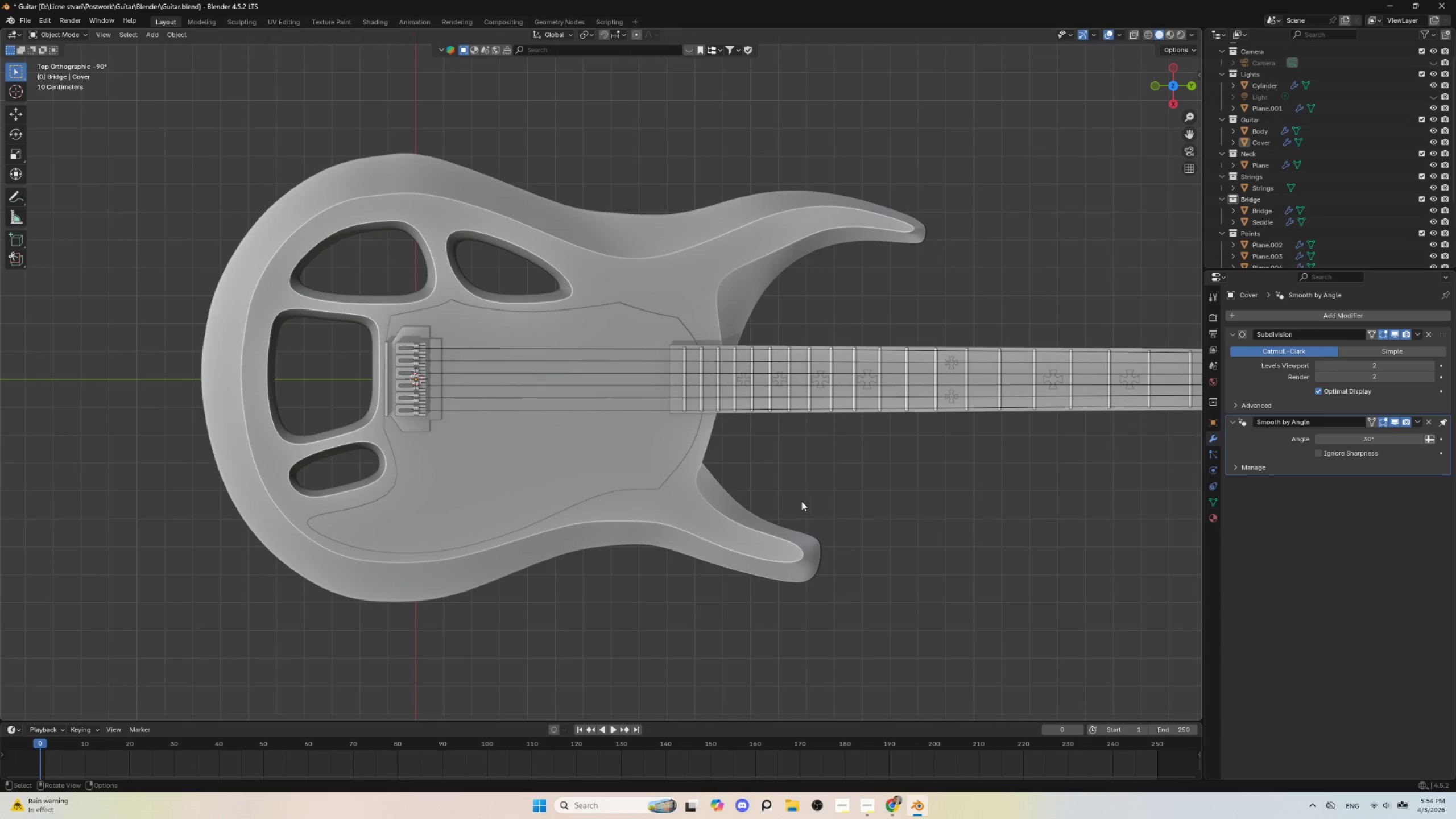 
left_click([835, 490])
 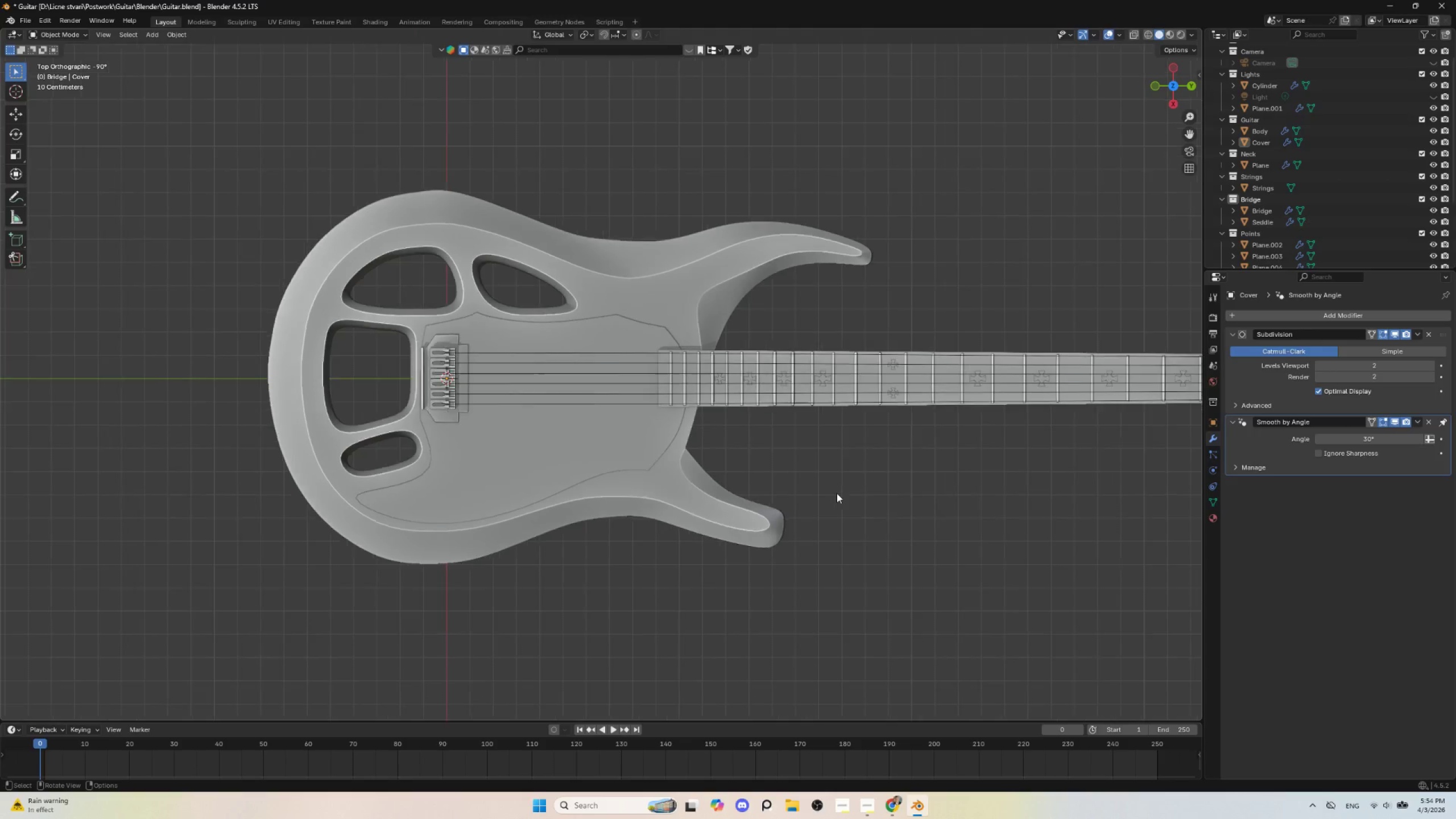 
scroll: coordinate [837, 493], scroll_direction: down, amount: 1.0
 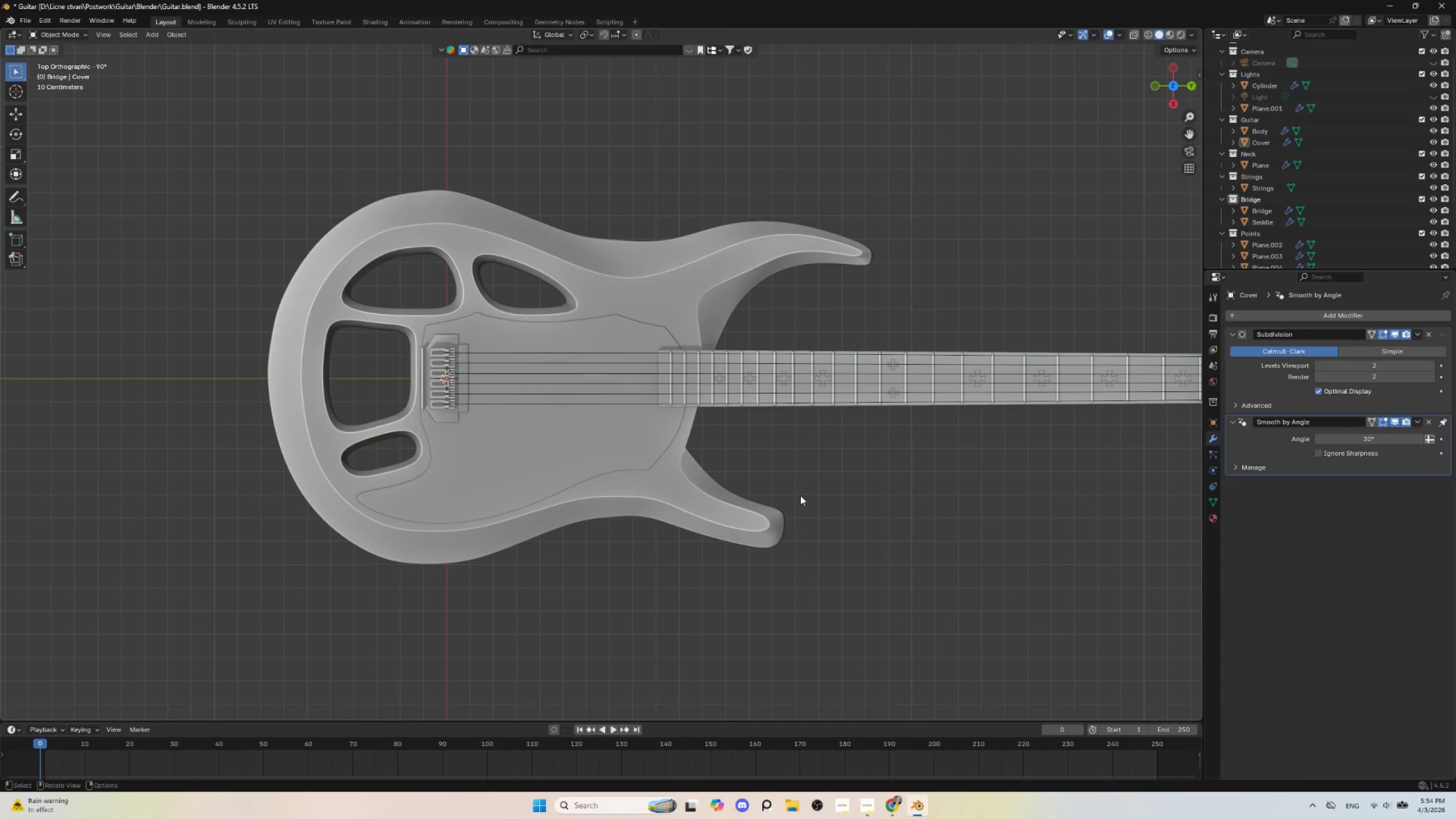 
hold_key(key=ShiftLeft, duration=0.52)
 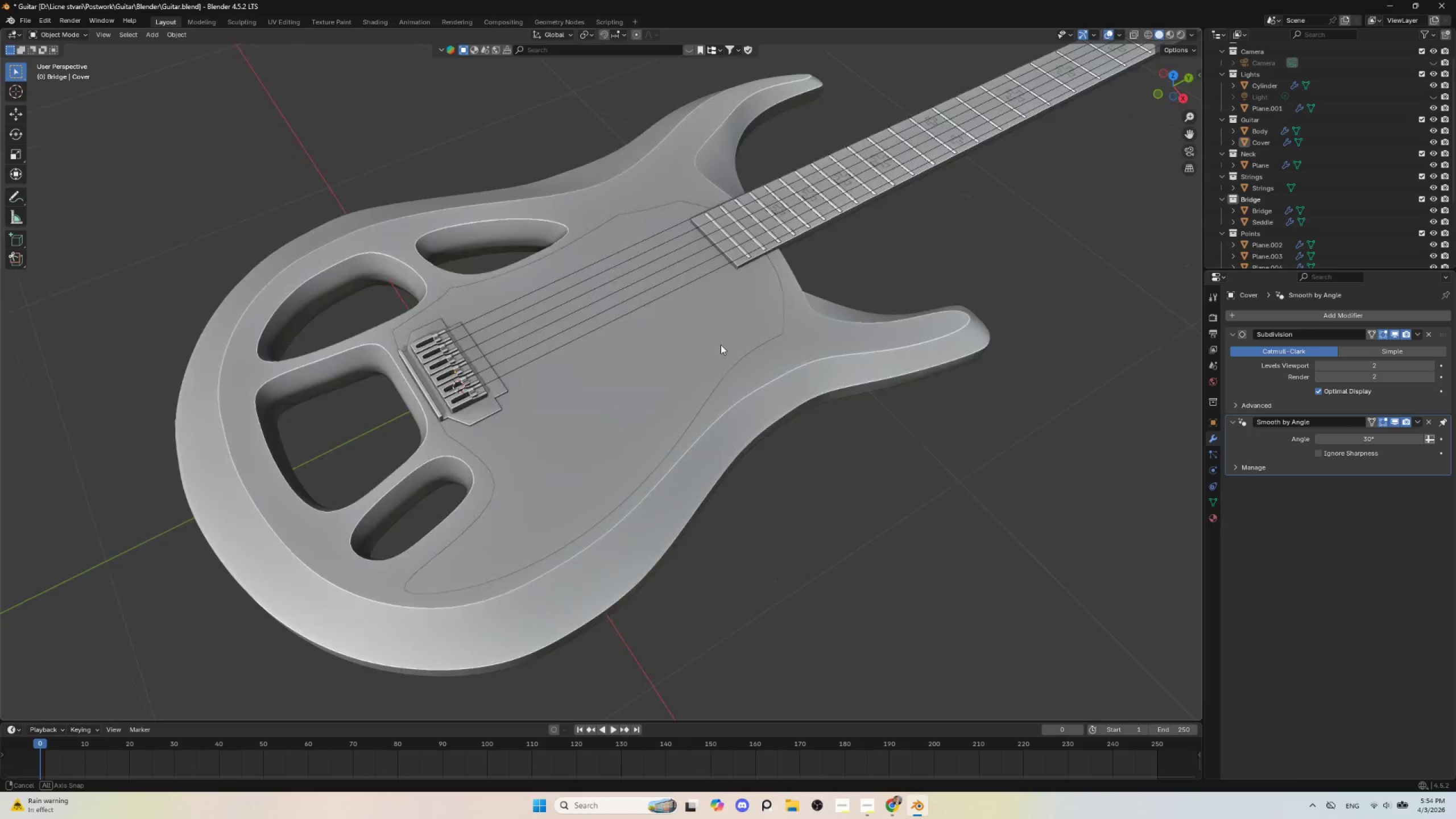 
scroll: coordinate [804, 479], scroll_direction: up, amount: 2.0
 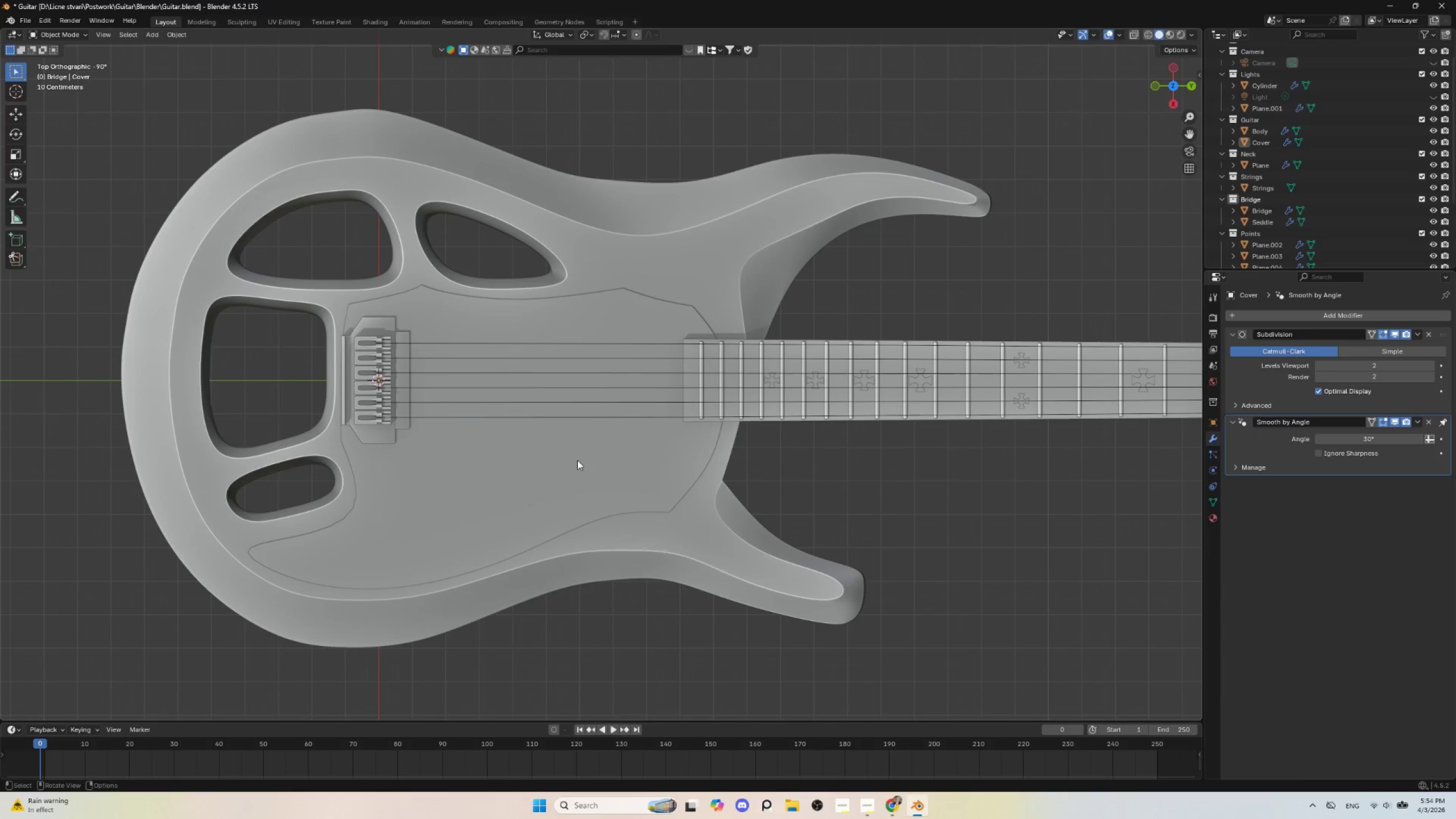 
hold_key(key=AltLeft, duration=0.34)
 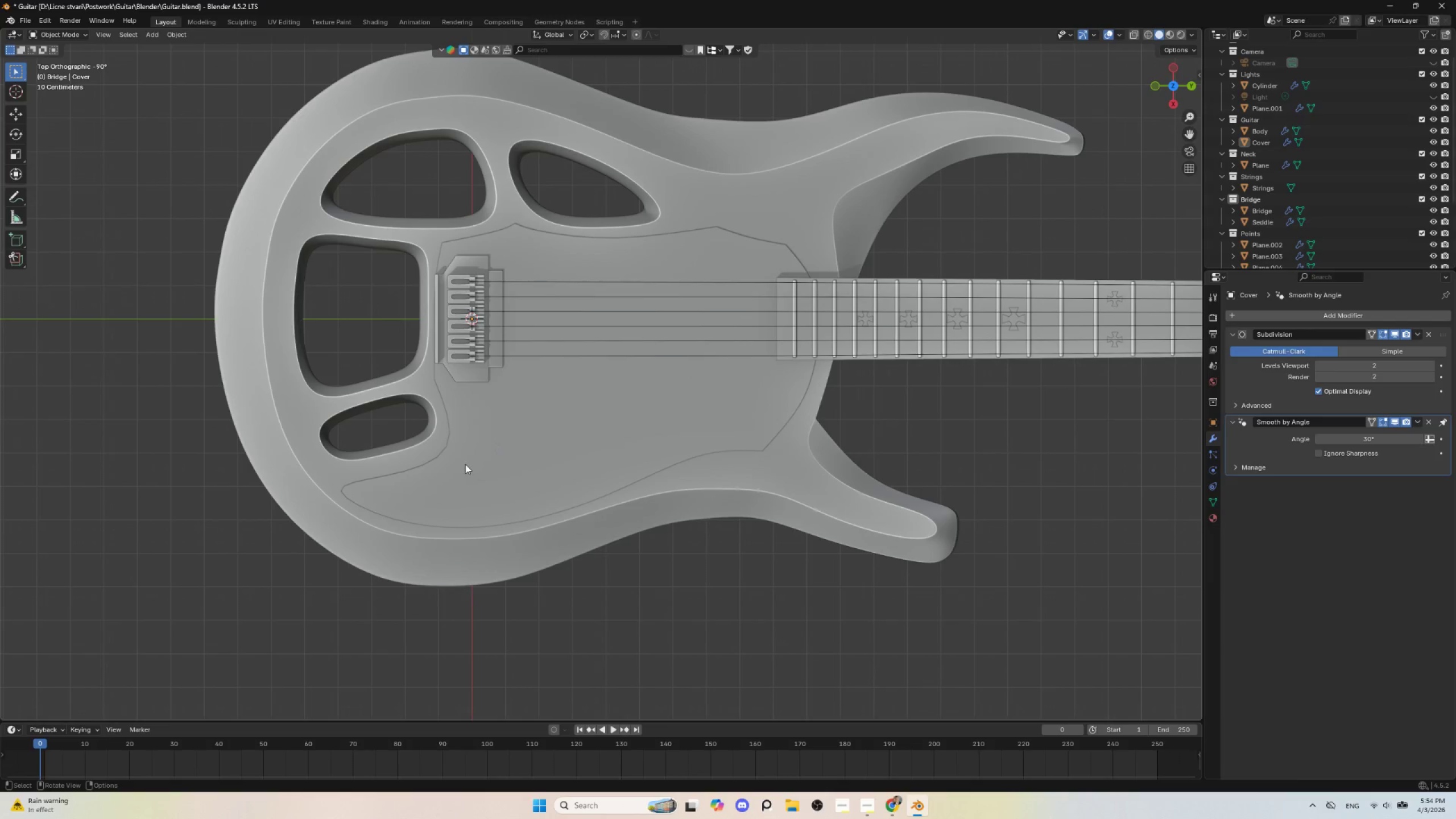 
left_click([465, 464])
 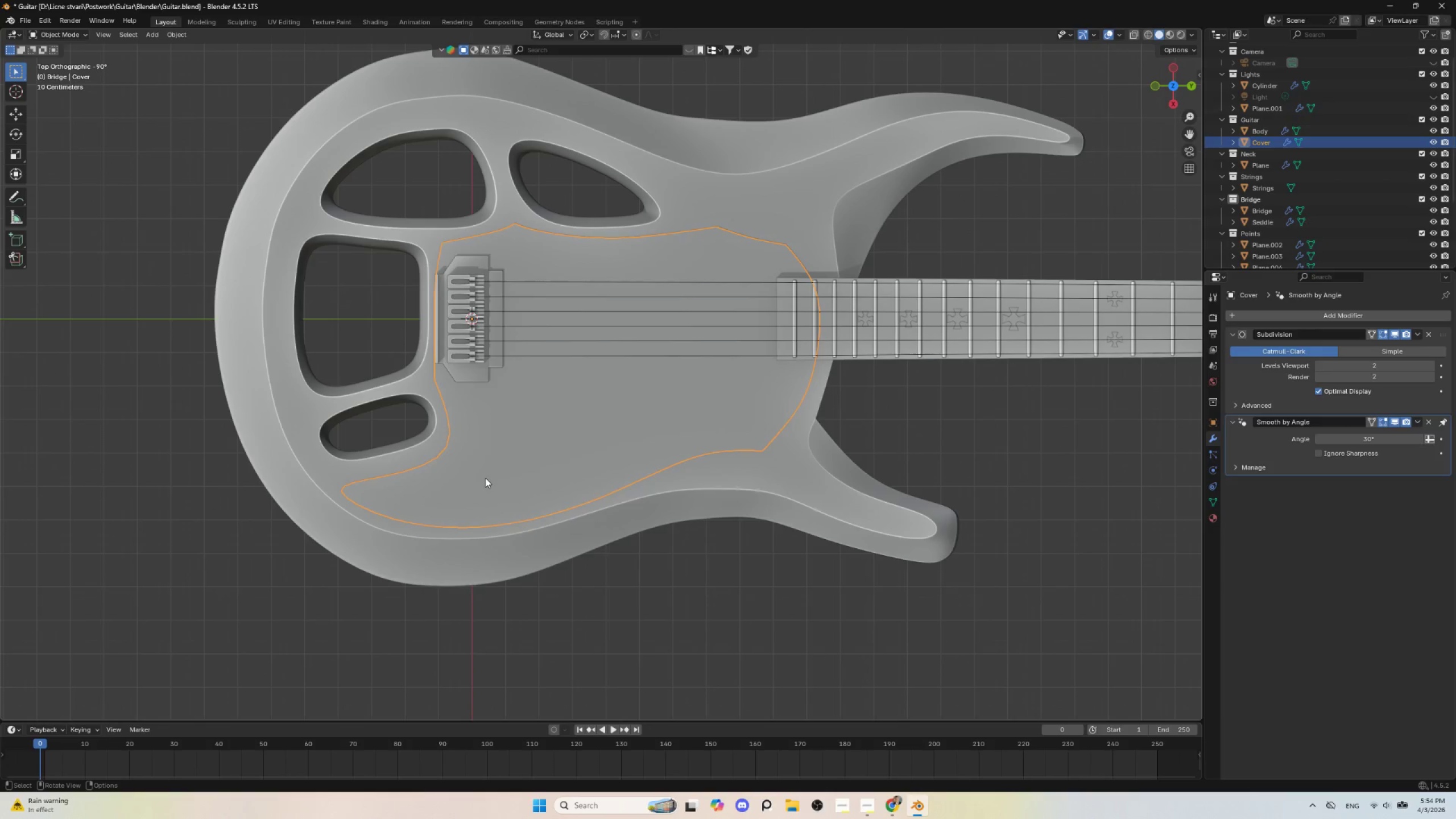 
key(Tab)
 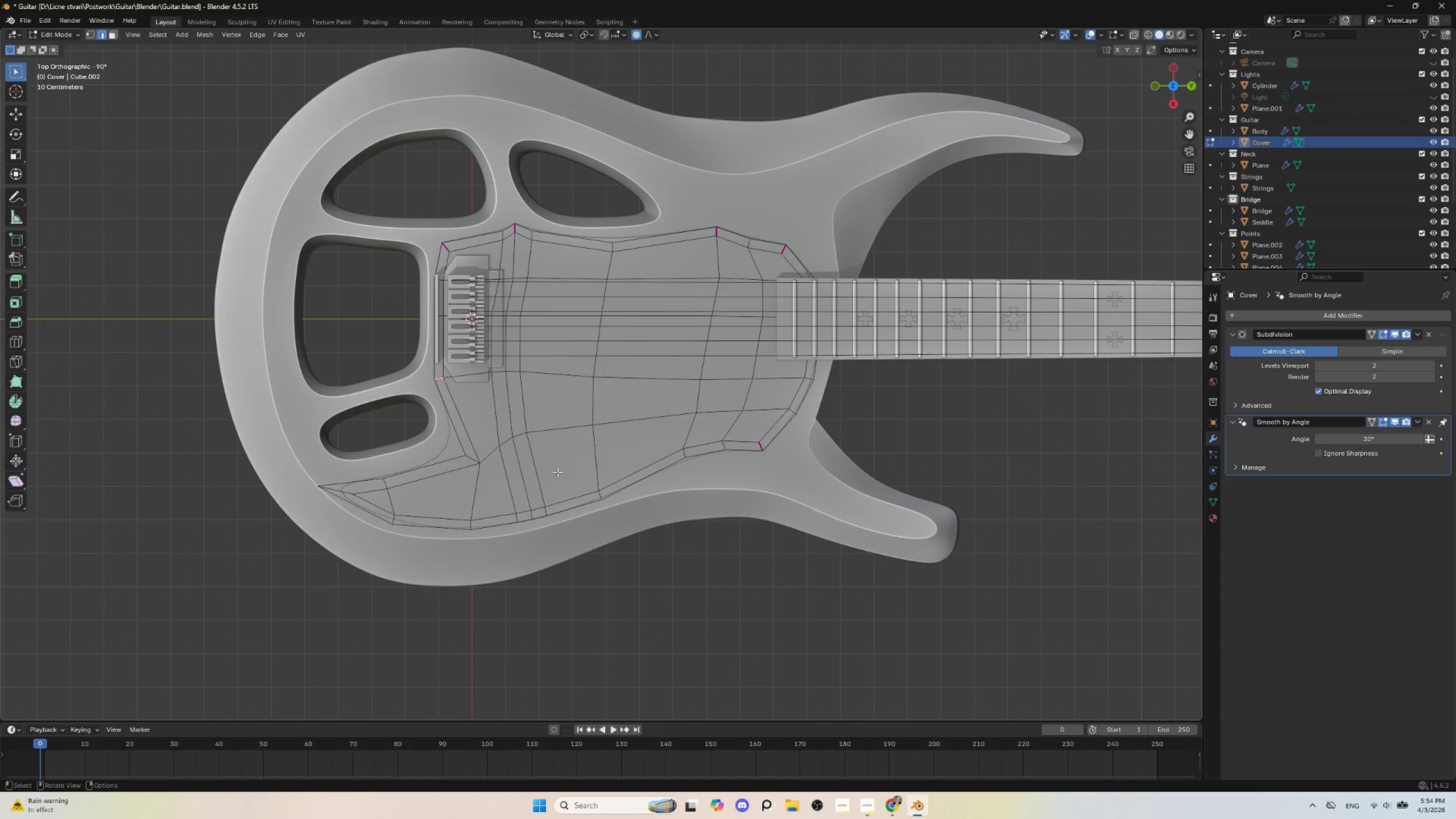 
key(Control+R)
 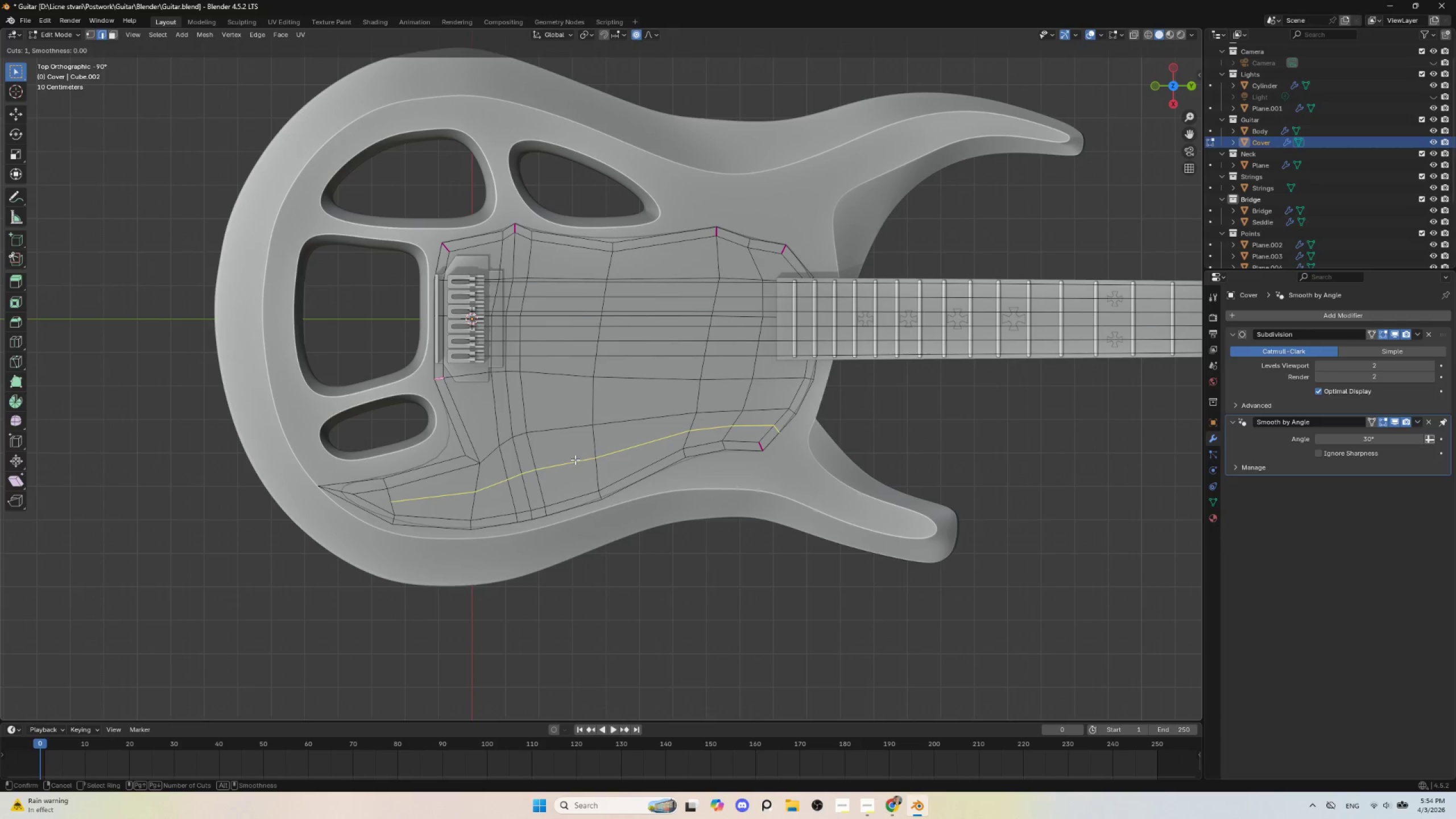 
left_click([575, 460])
 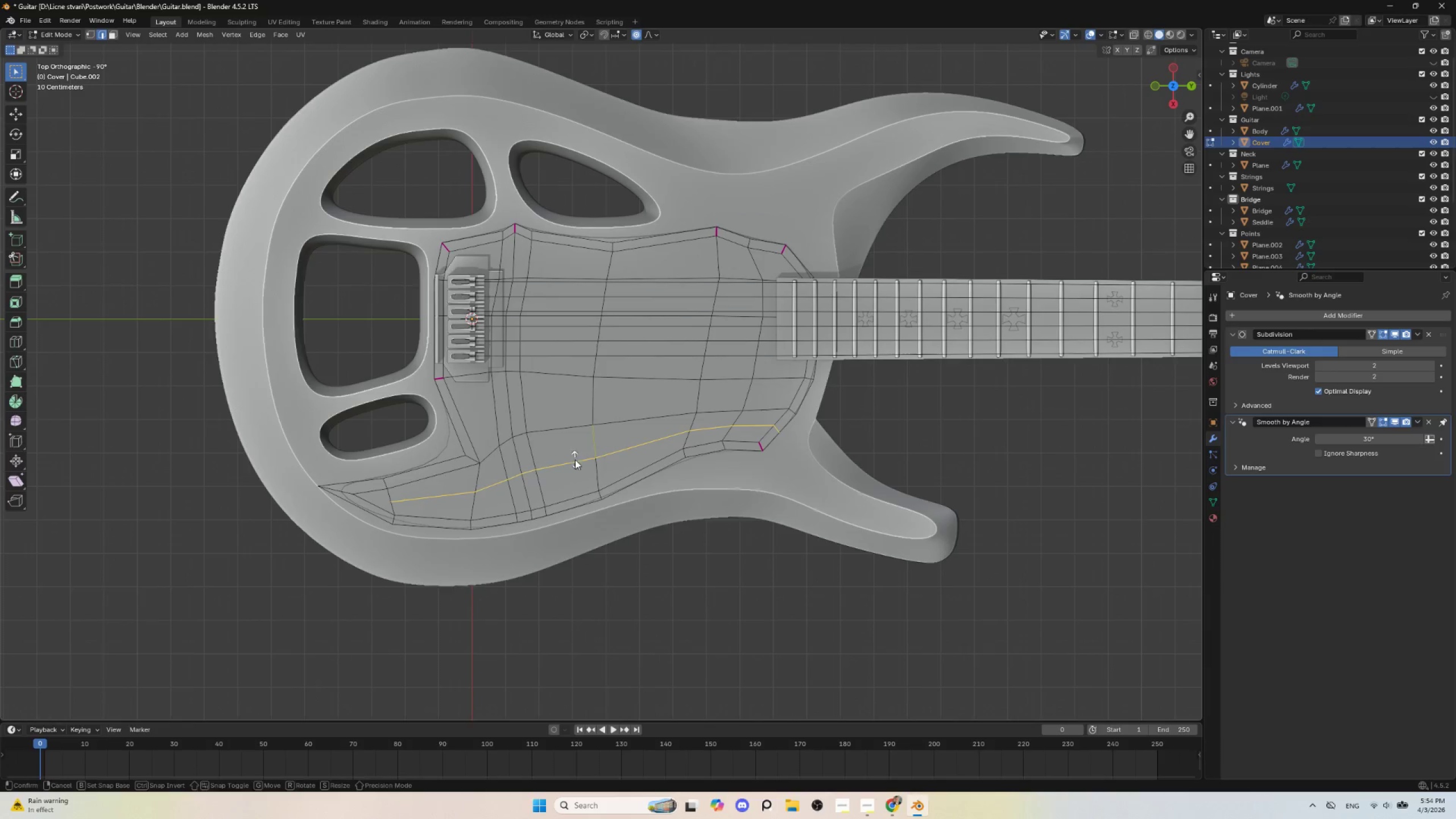 
key(Escape)
 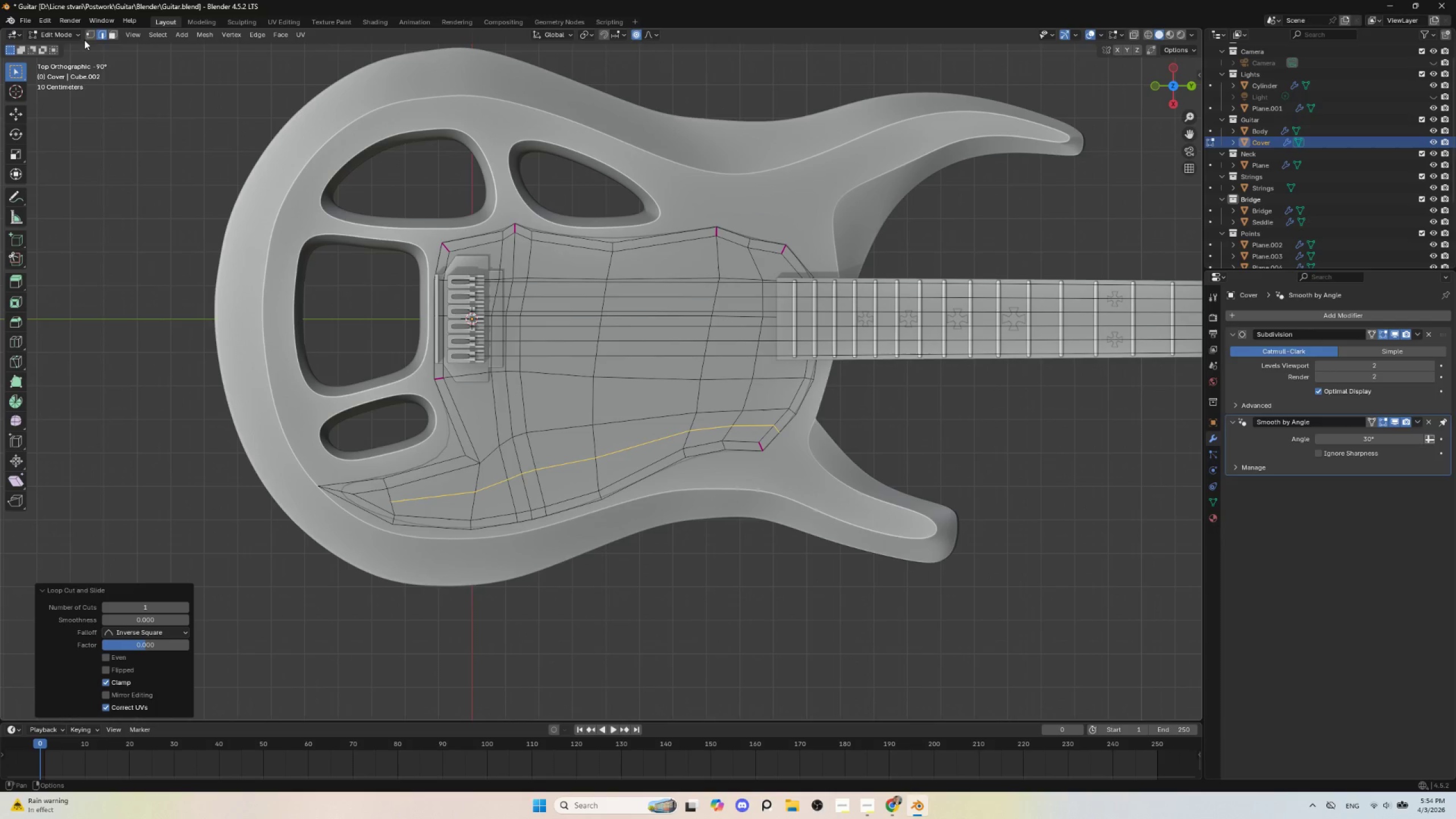 
left_click([89, 36])
 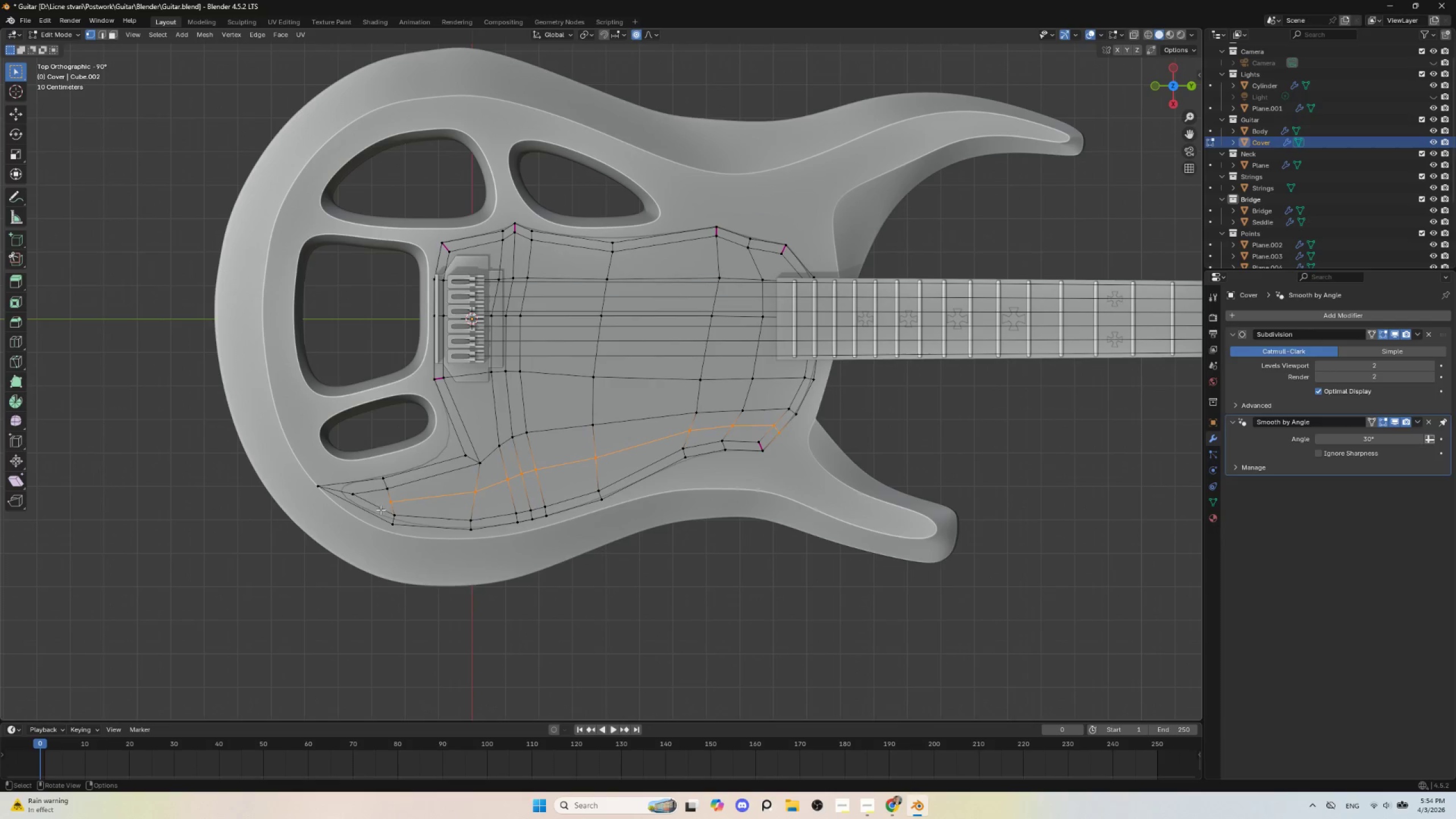 
left_click([391, 503])
 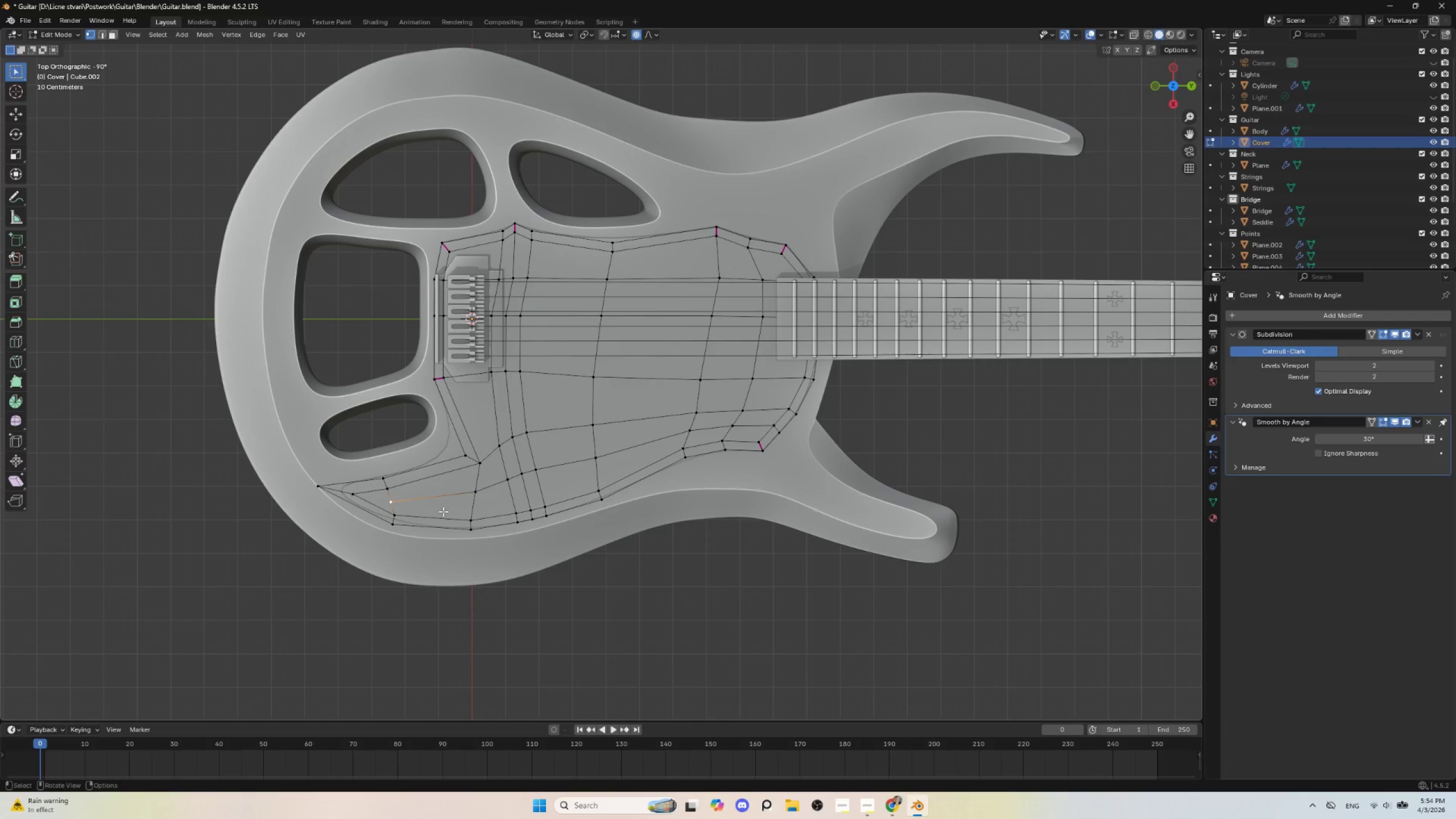 
type(gg)
 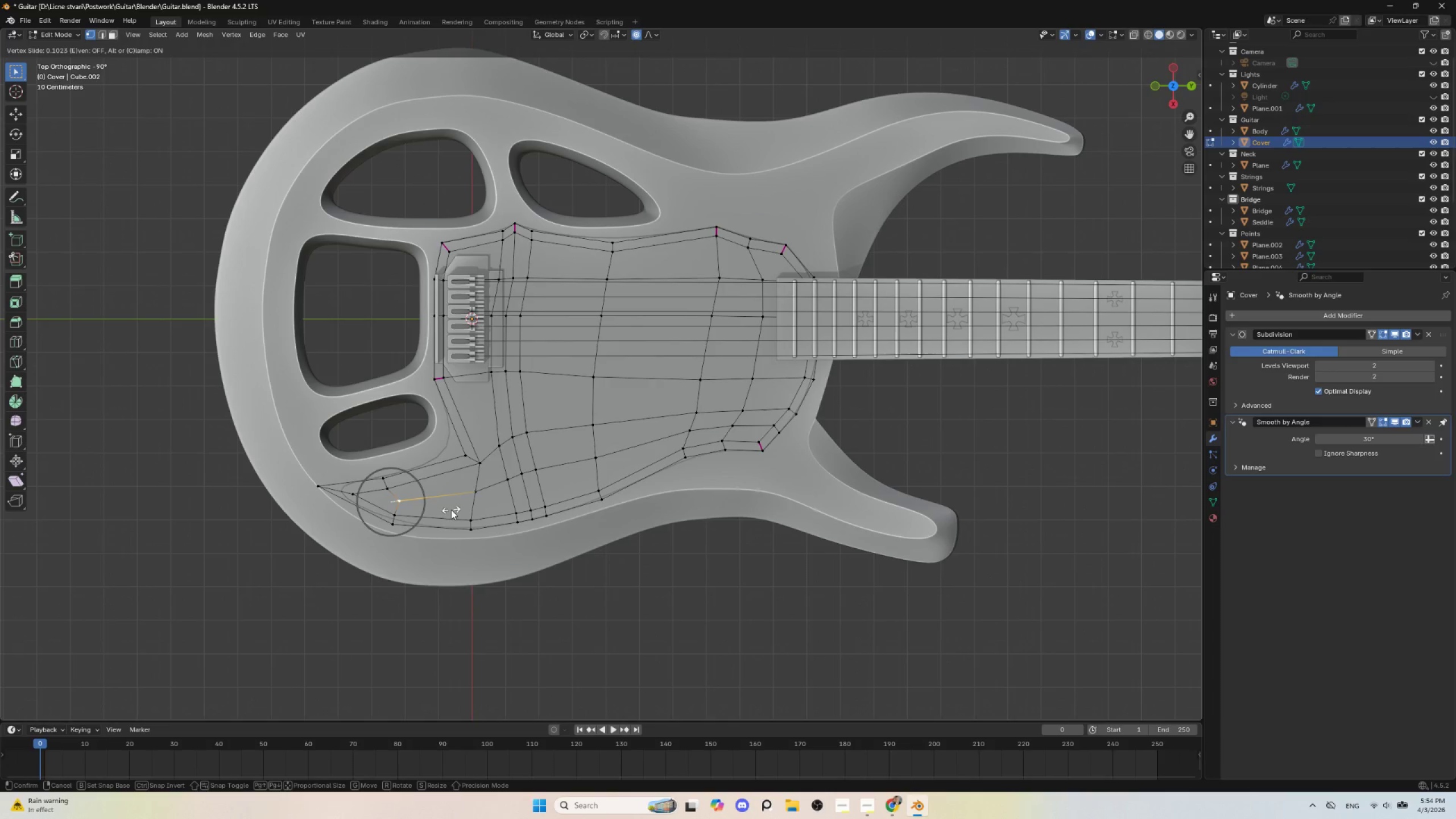 
left_click([451, 510])
 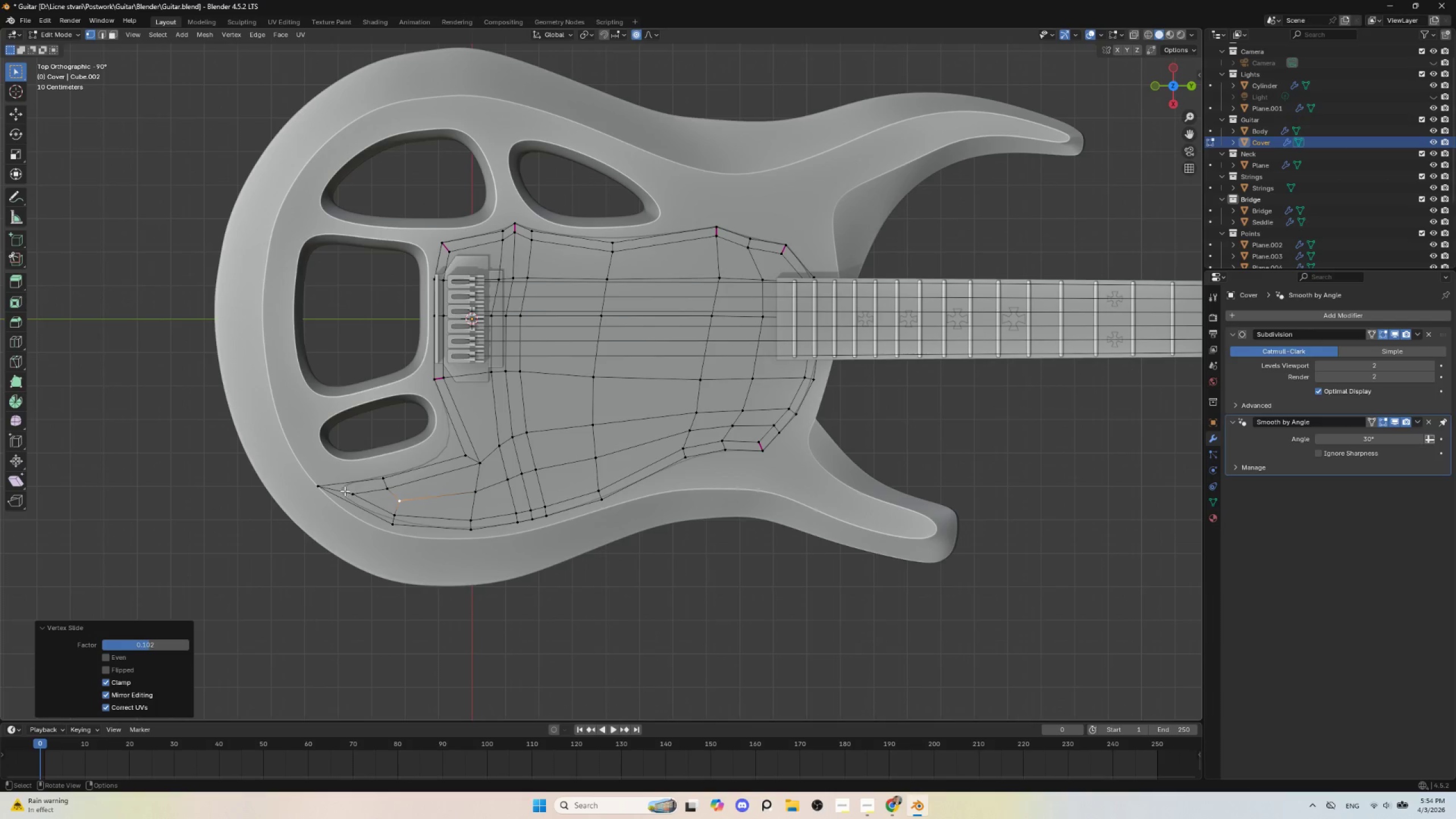 
left_click([344, 491])
 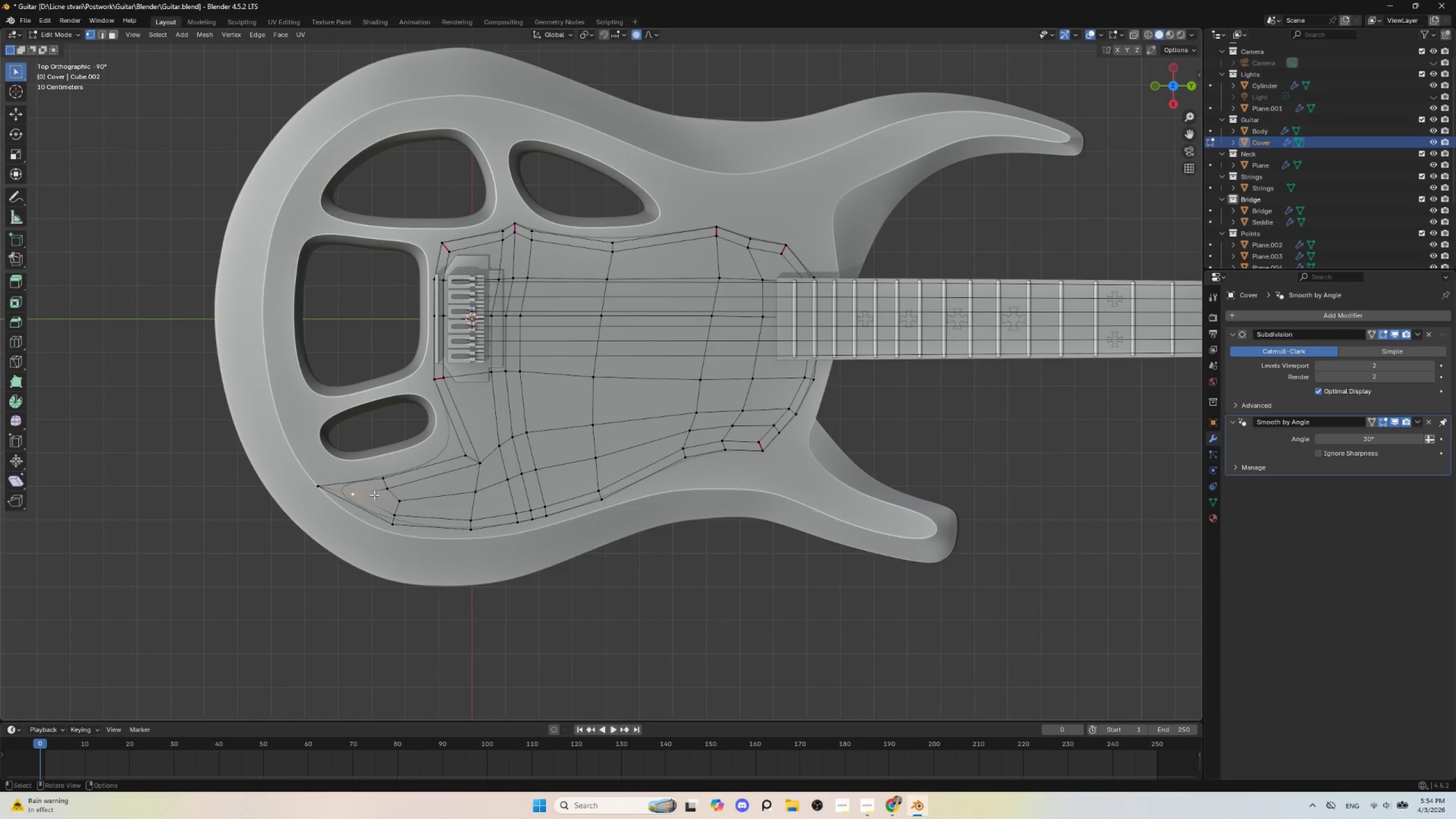 
hold_key(key=ShiftLeft, duration=0.39)
 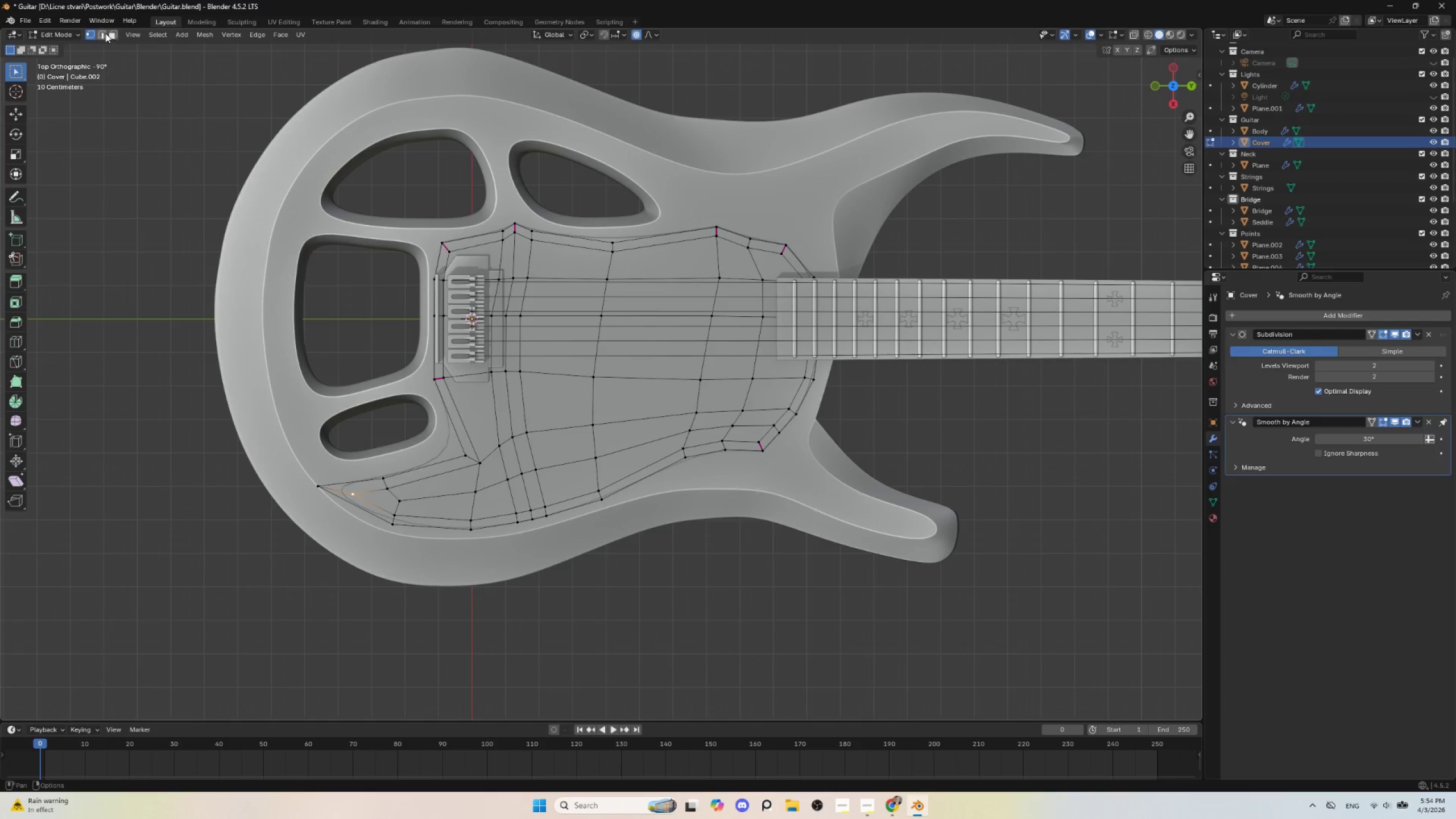 
left_click([105, 33])
 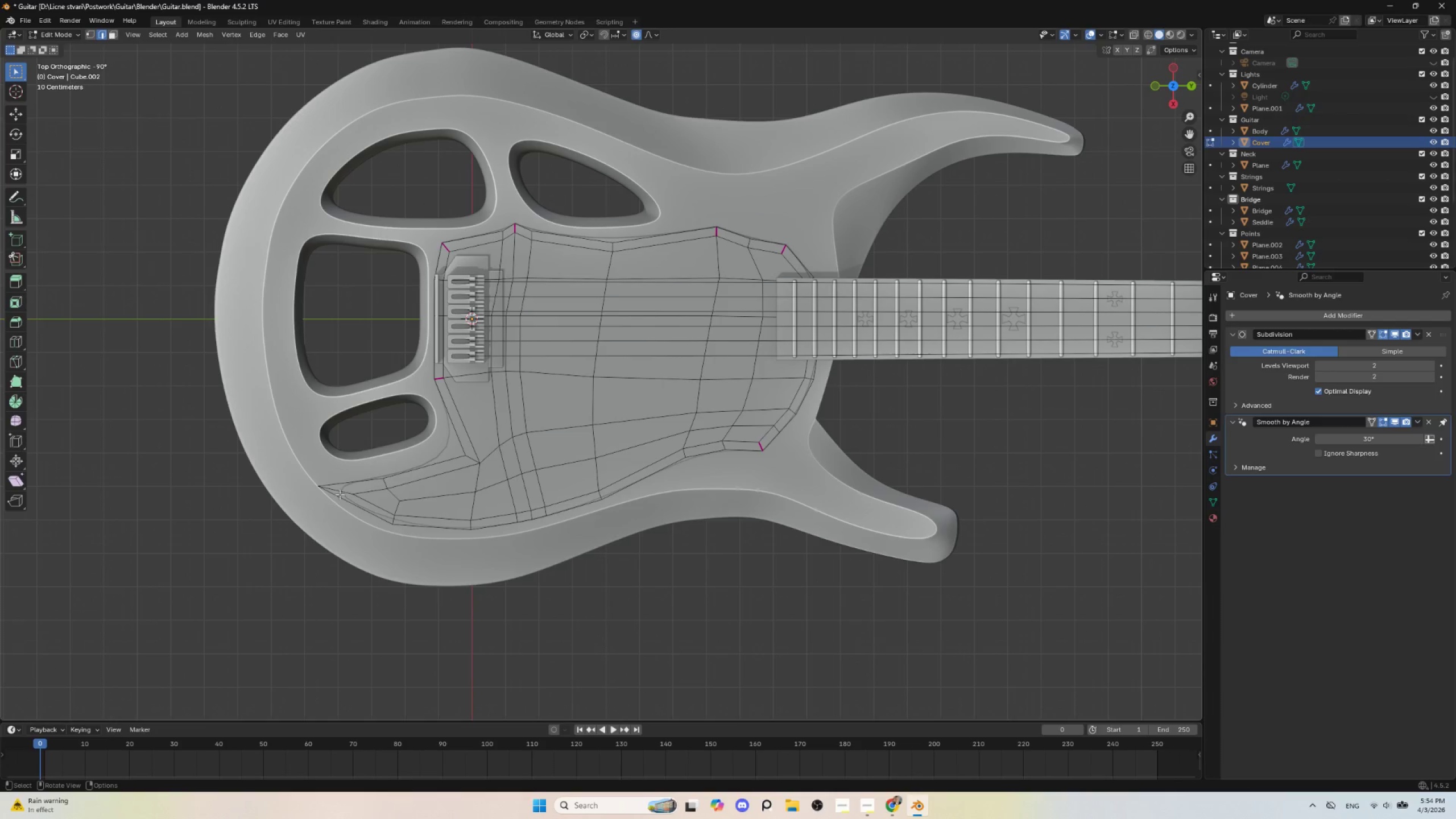 
left_click([341, 491])
 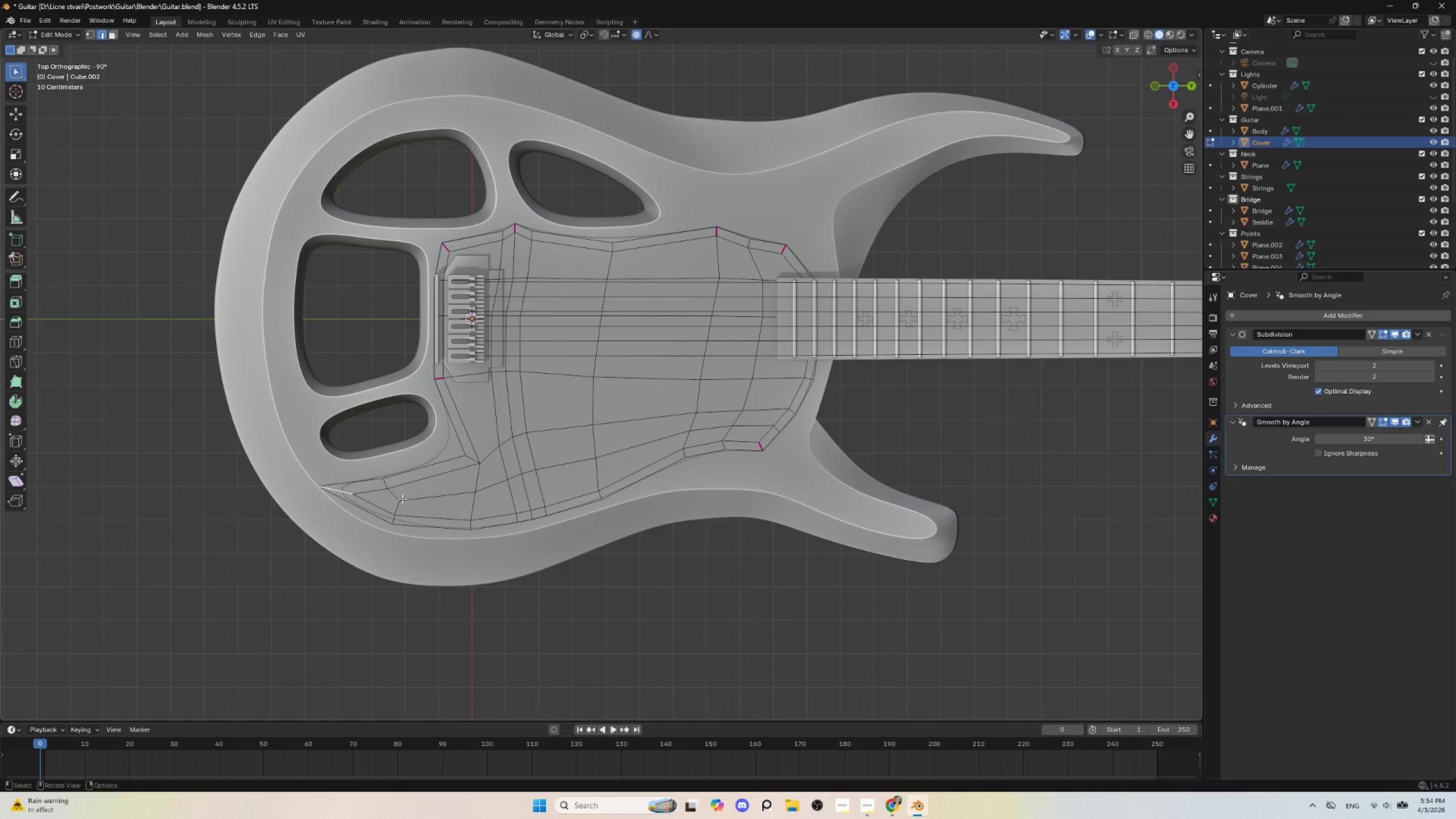 
key(Shift+E)
 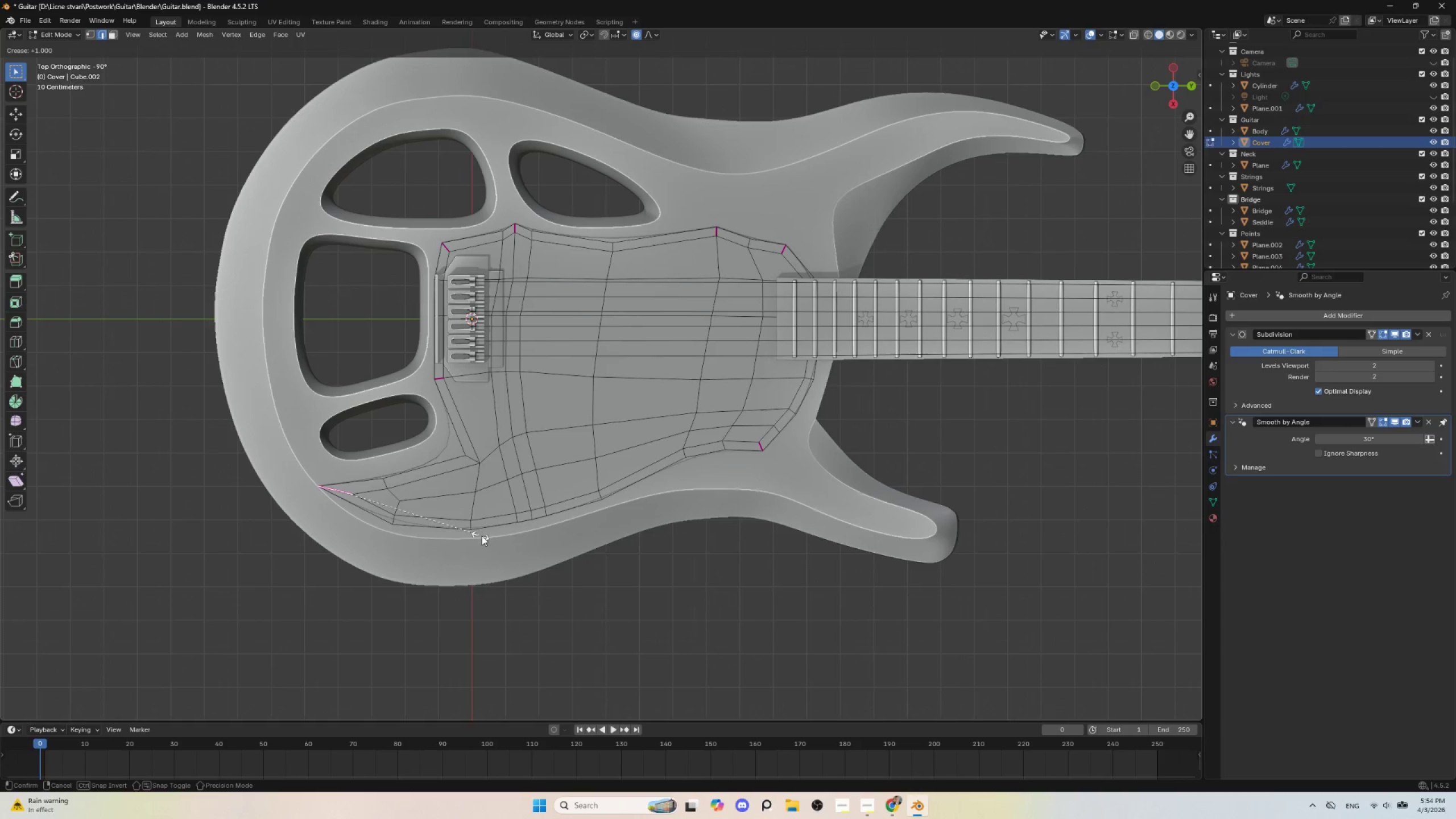 
left_click([486, 538])
 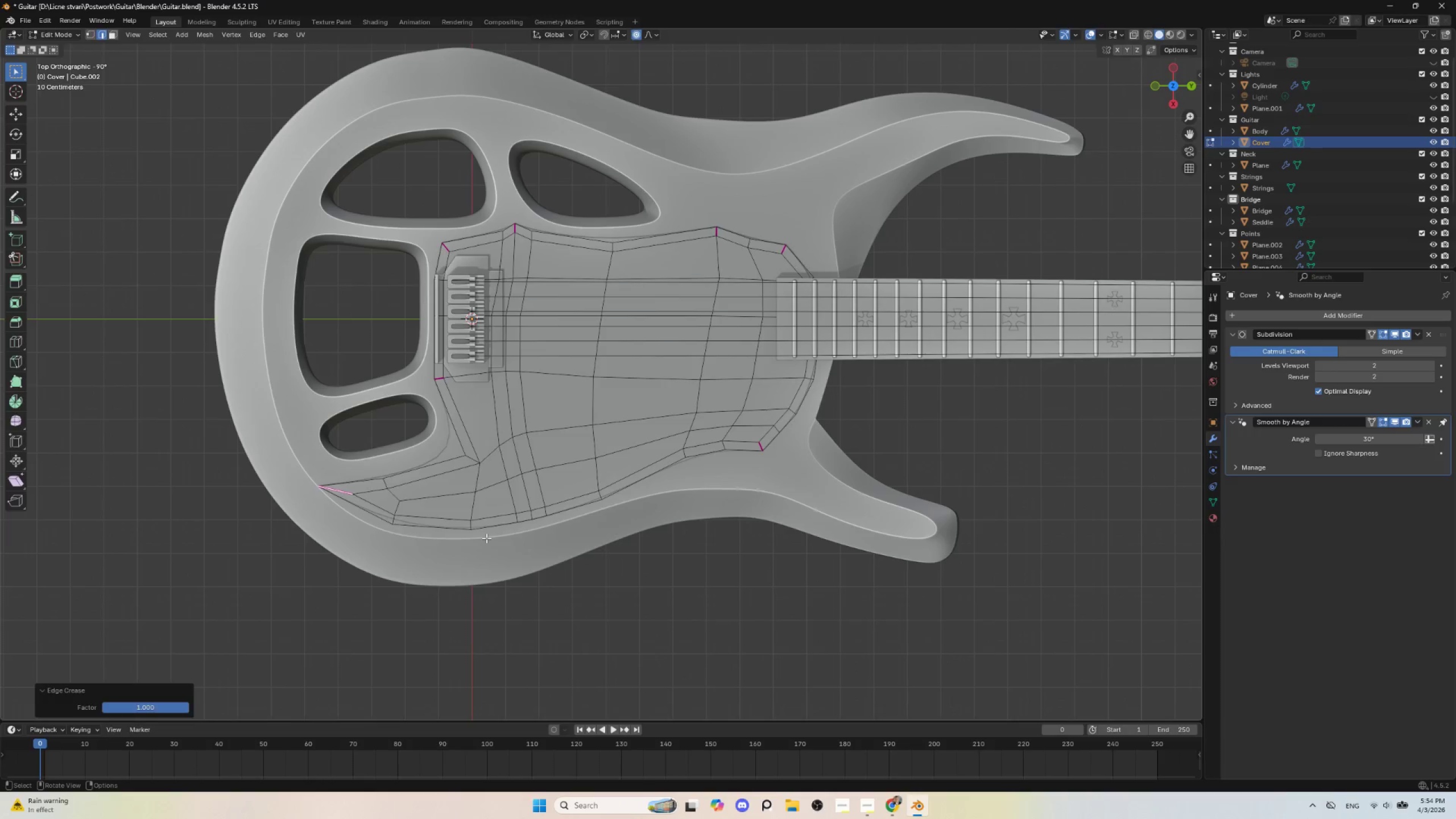 
key(Tab)
 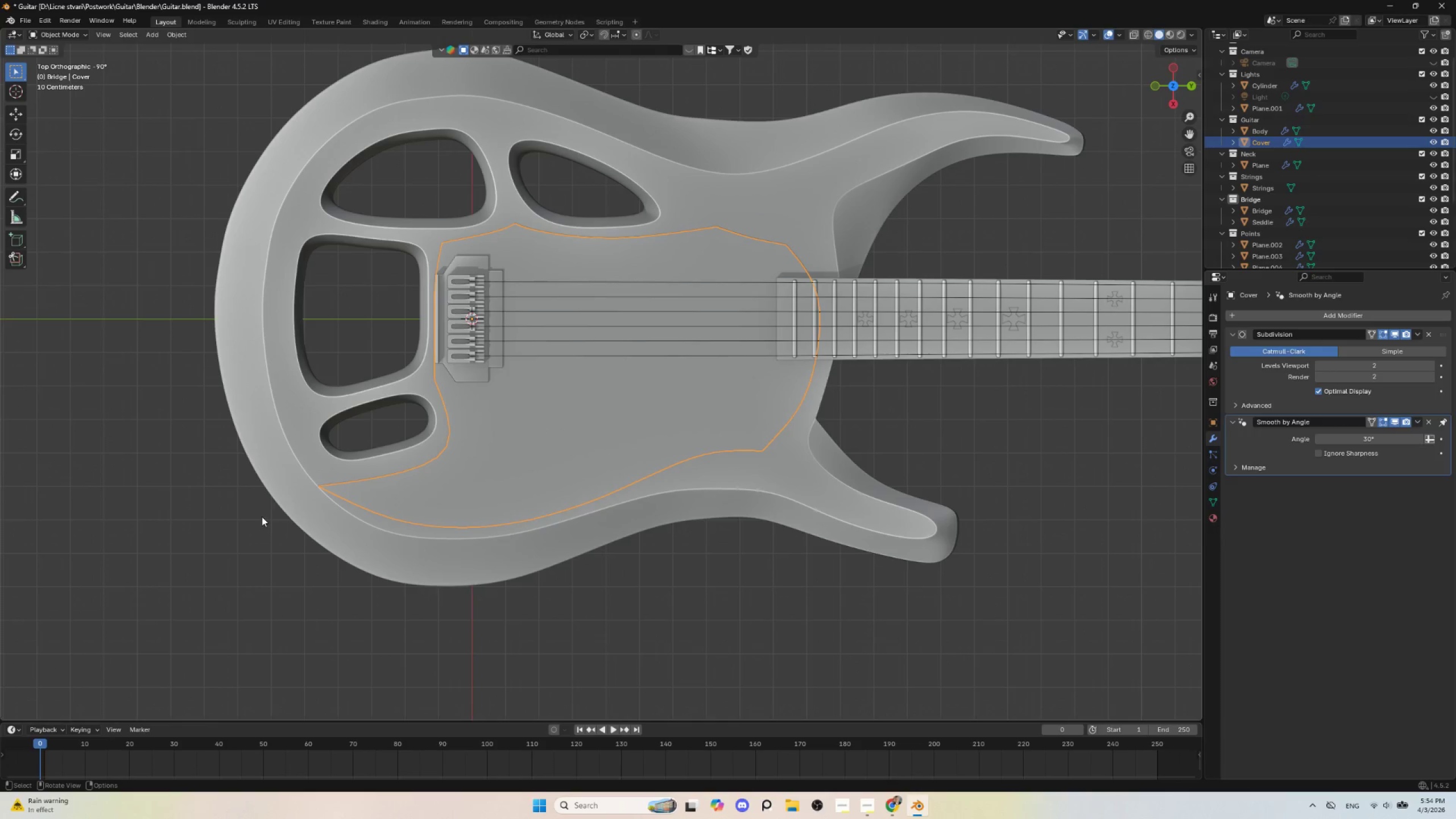 
left_click([261, 516])
 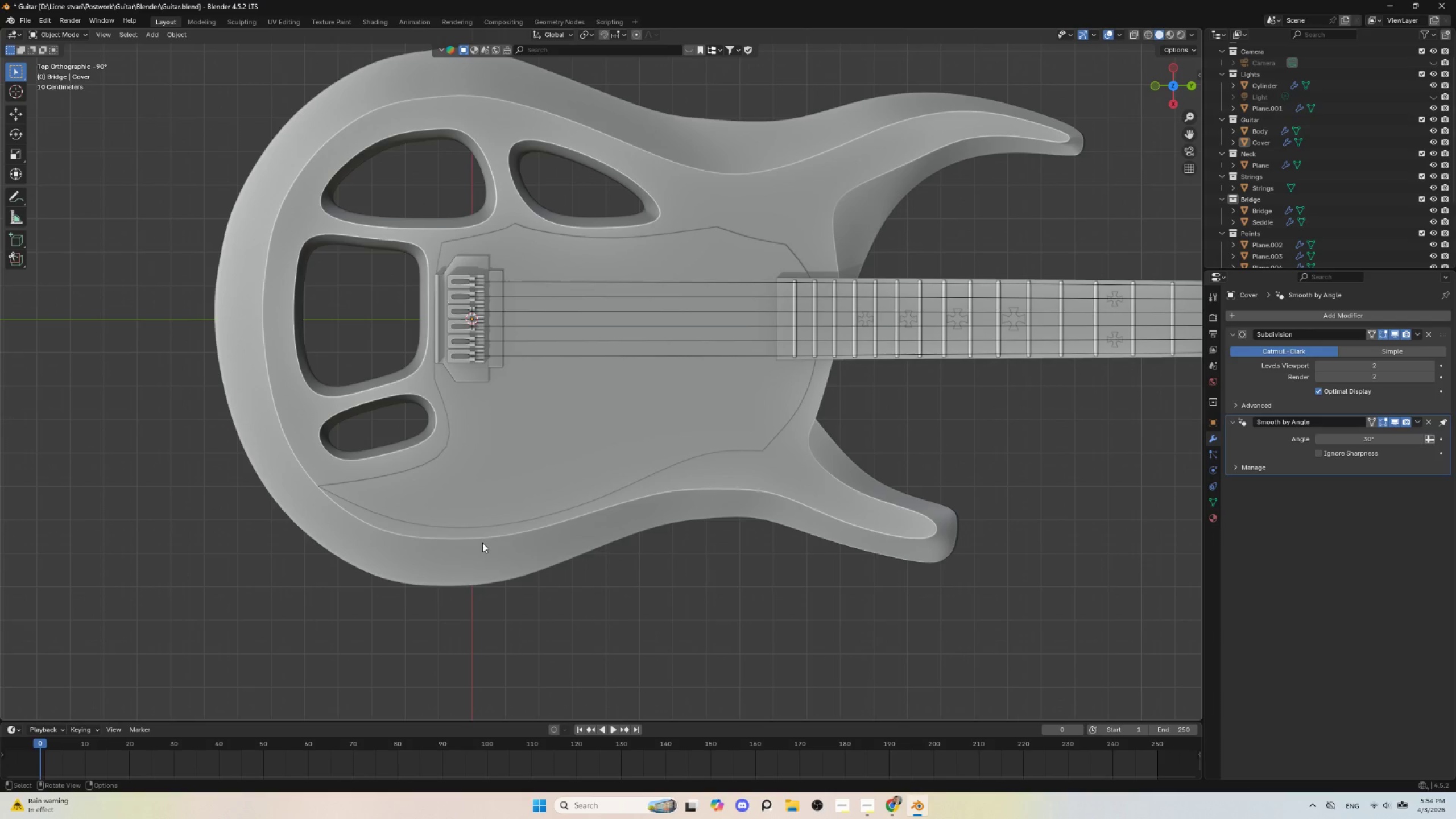 
key(Control+Z)
 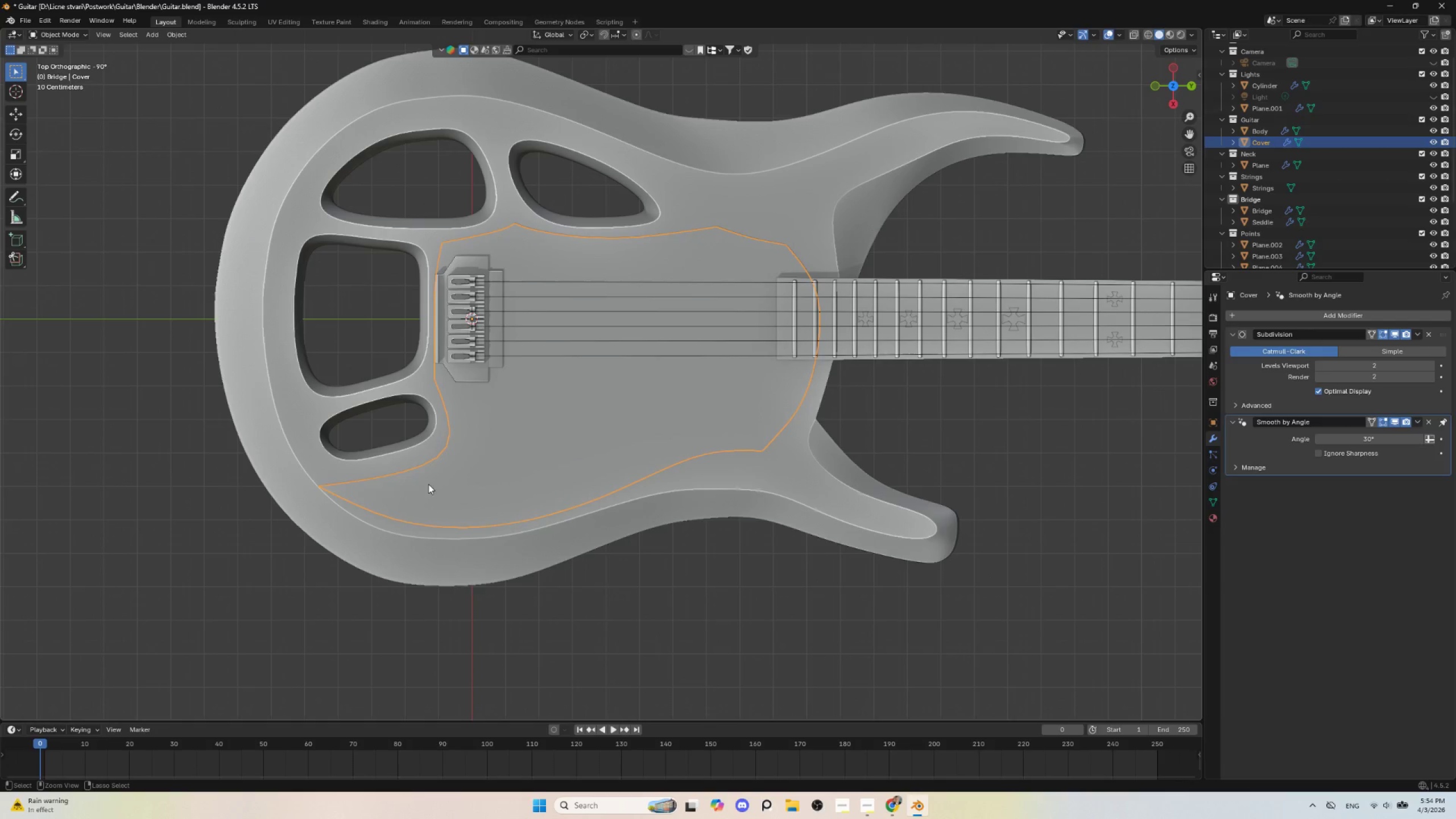 
key(Control+Z)
 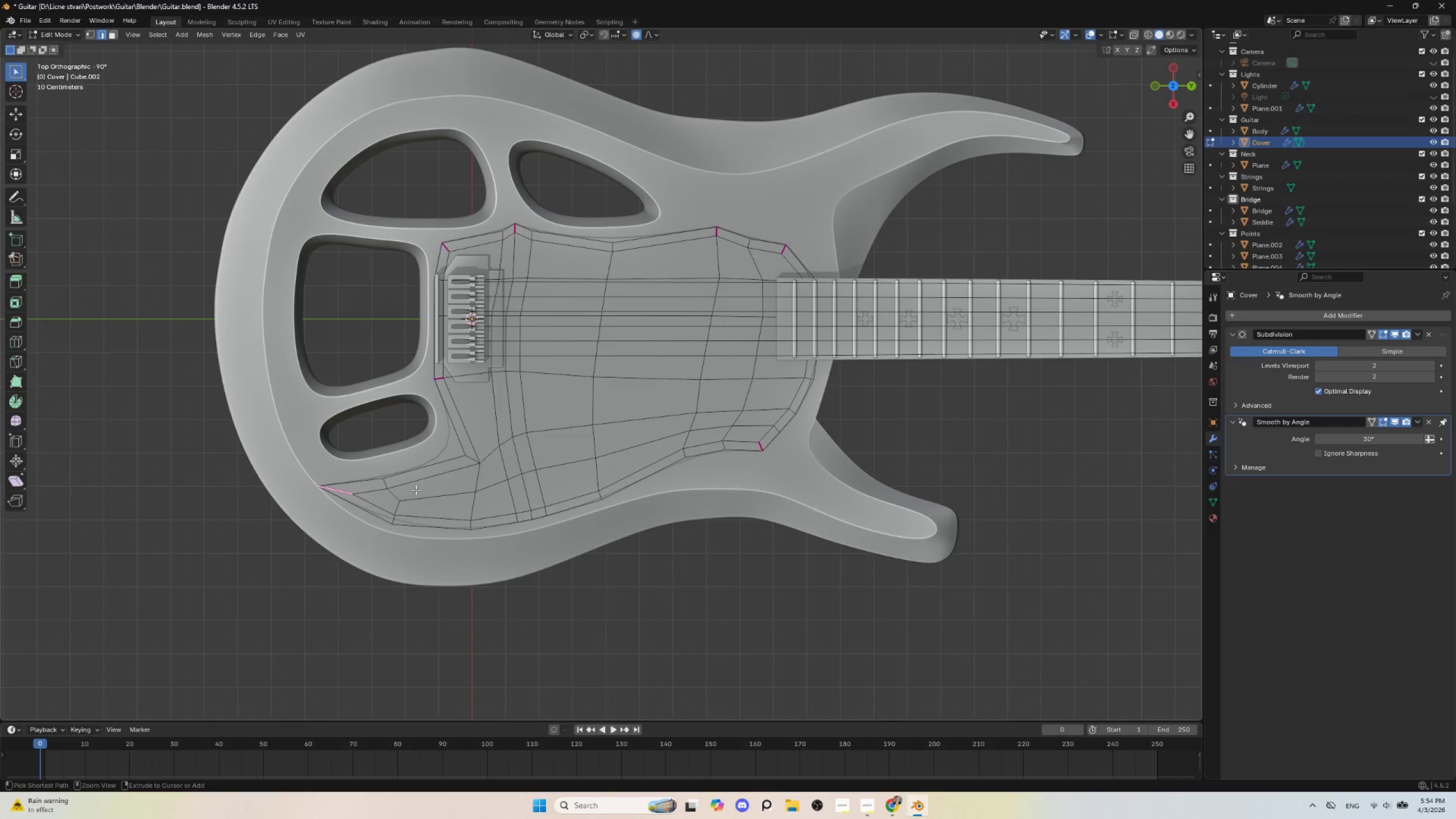 
key(Control+Z)
 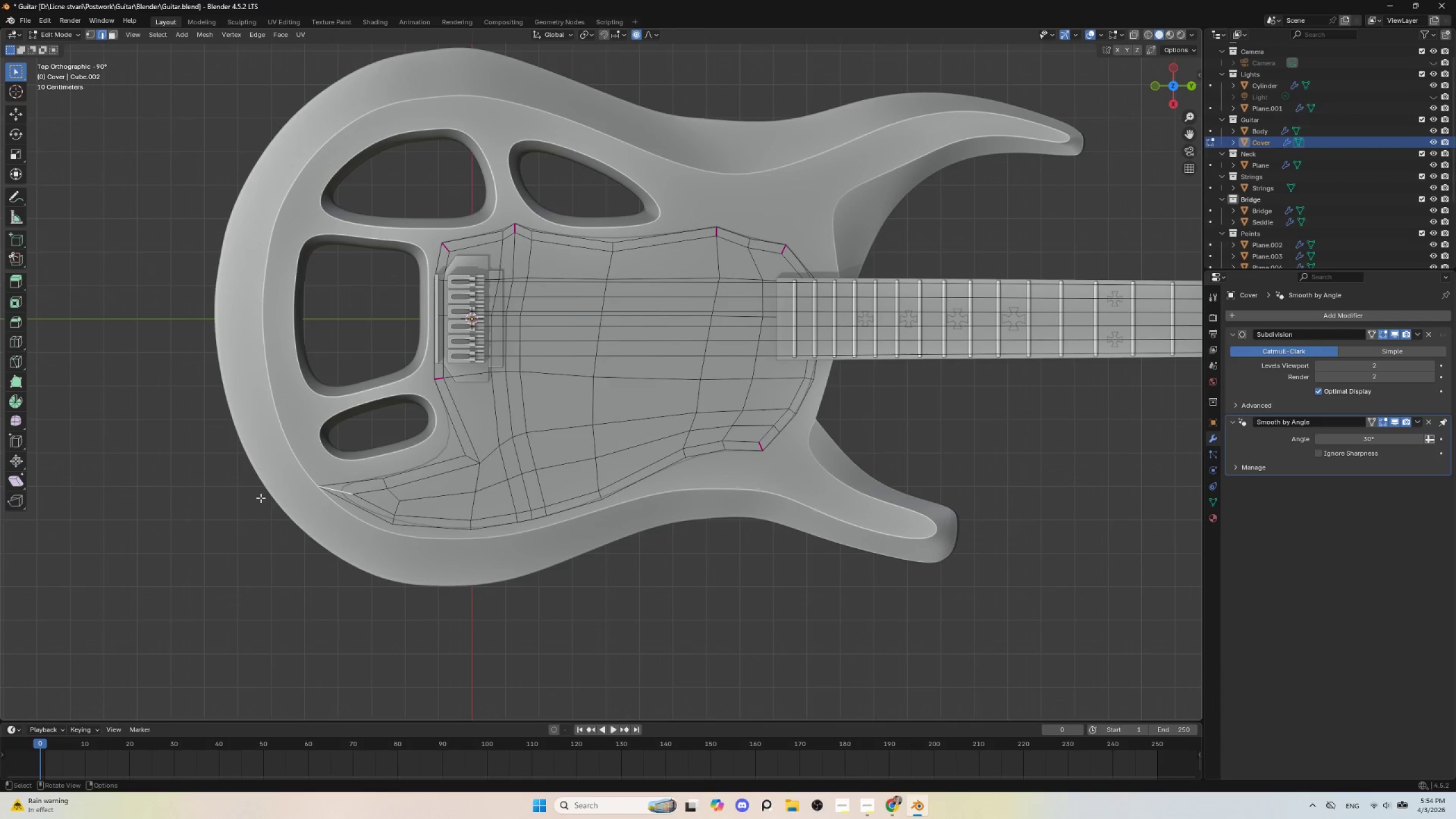 
key(Tab)
 